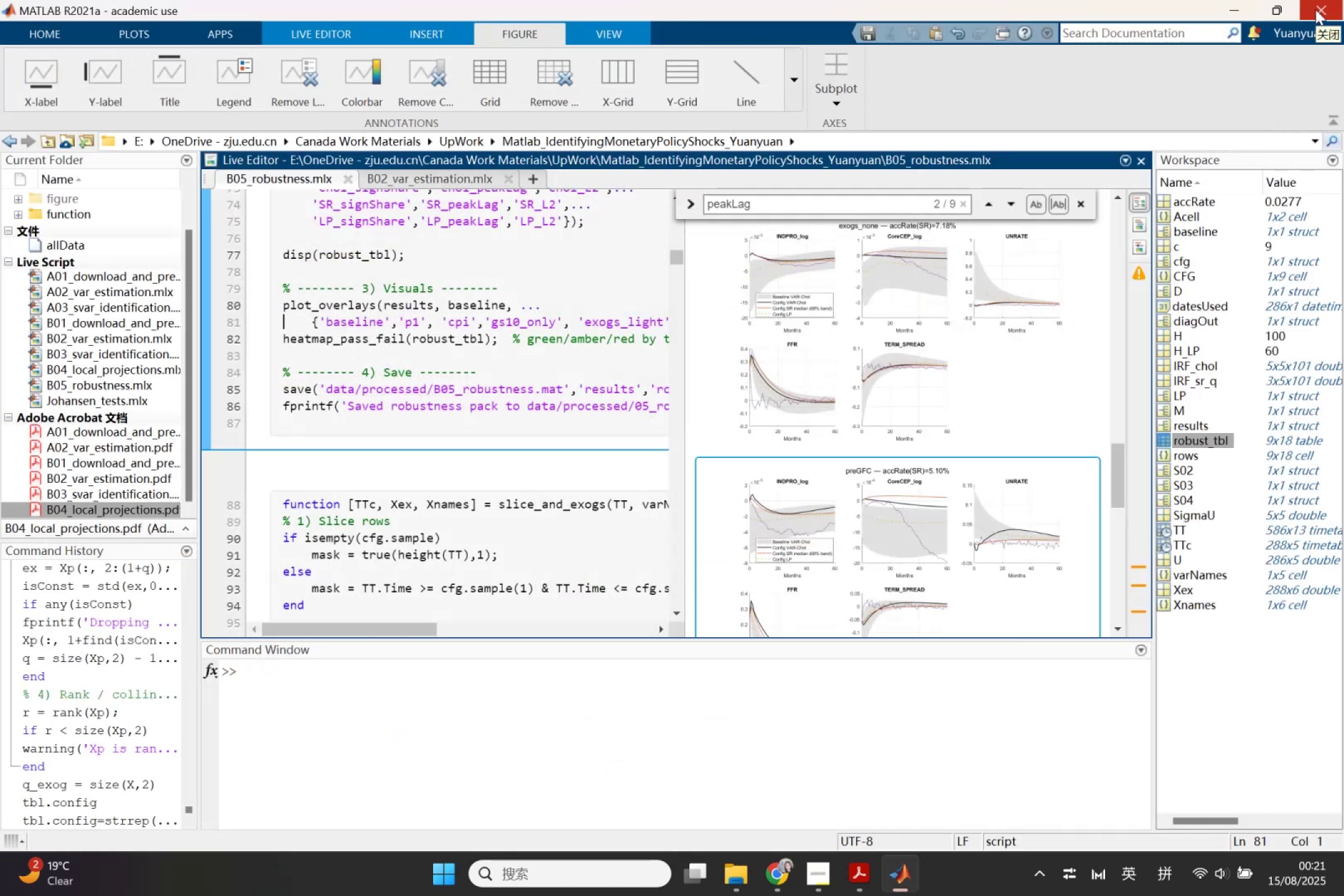 
wait(7.13)
 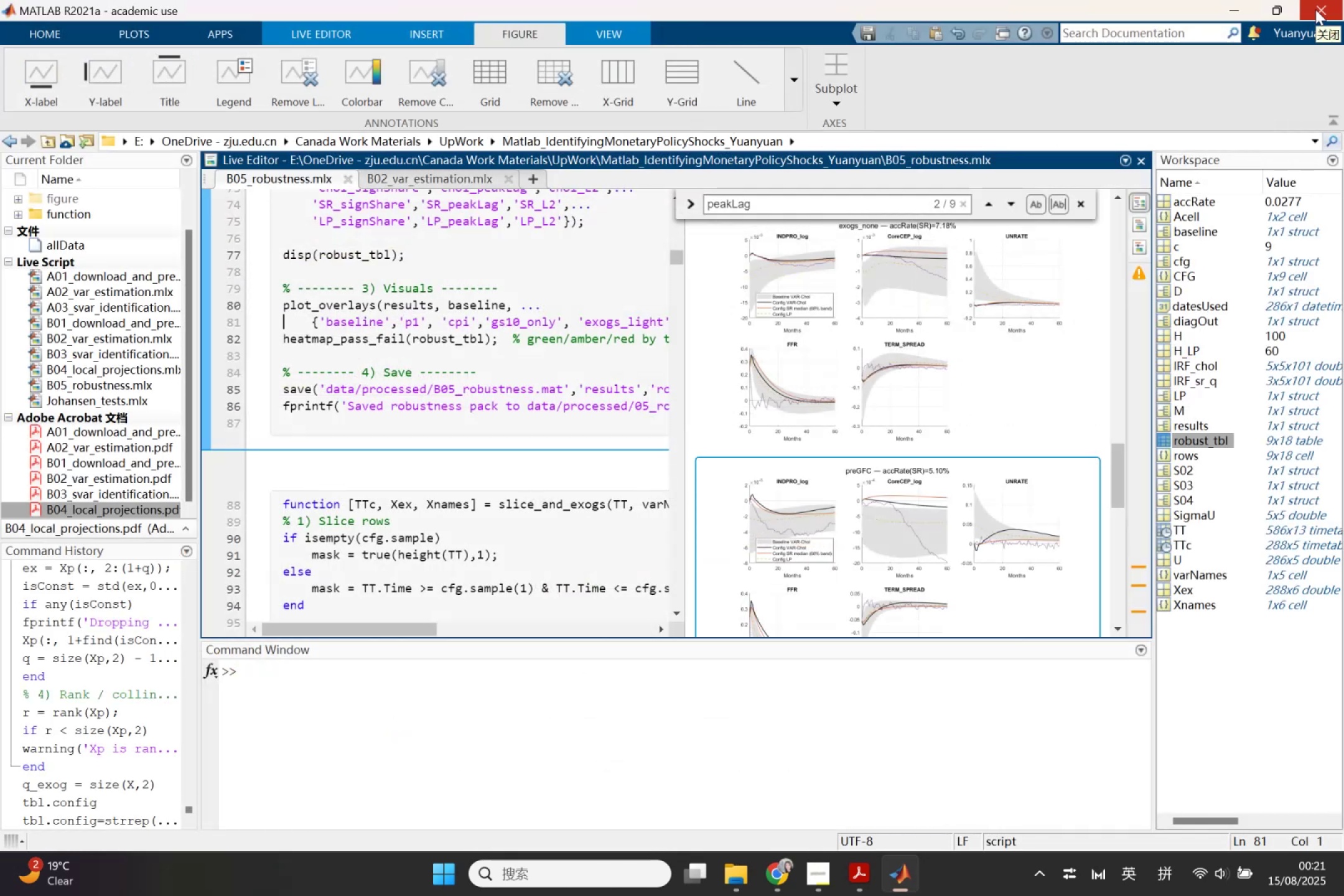 
scroll: coordinate [984, 449], scroll_direction: down, amount: 4.0
 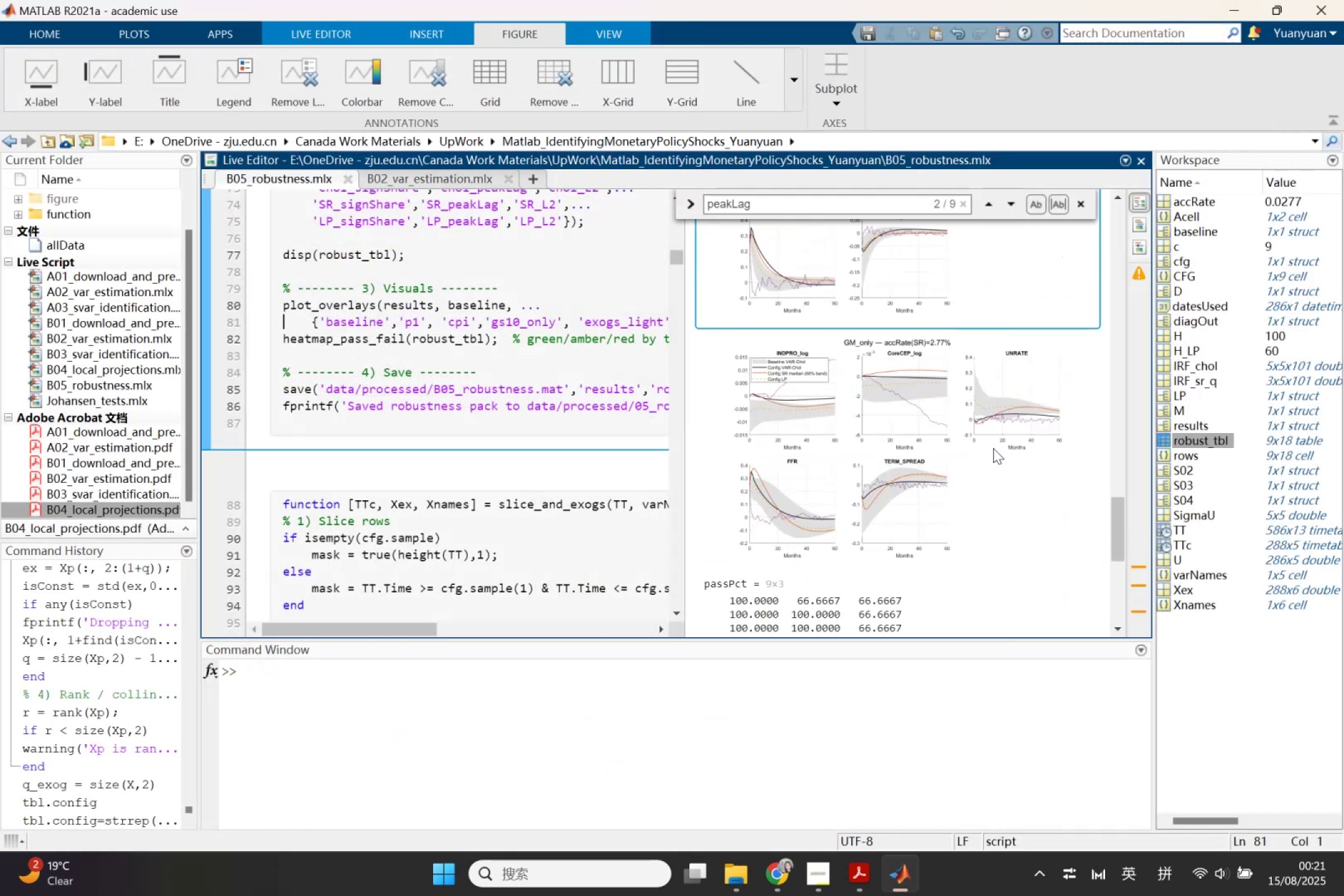 
left_click([994, 448])
 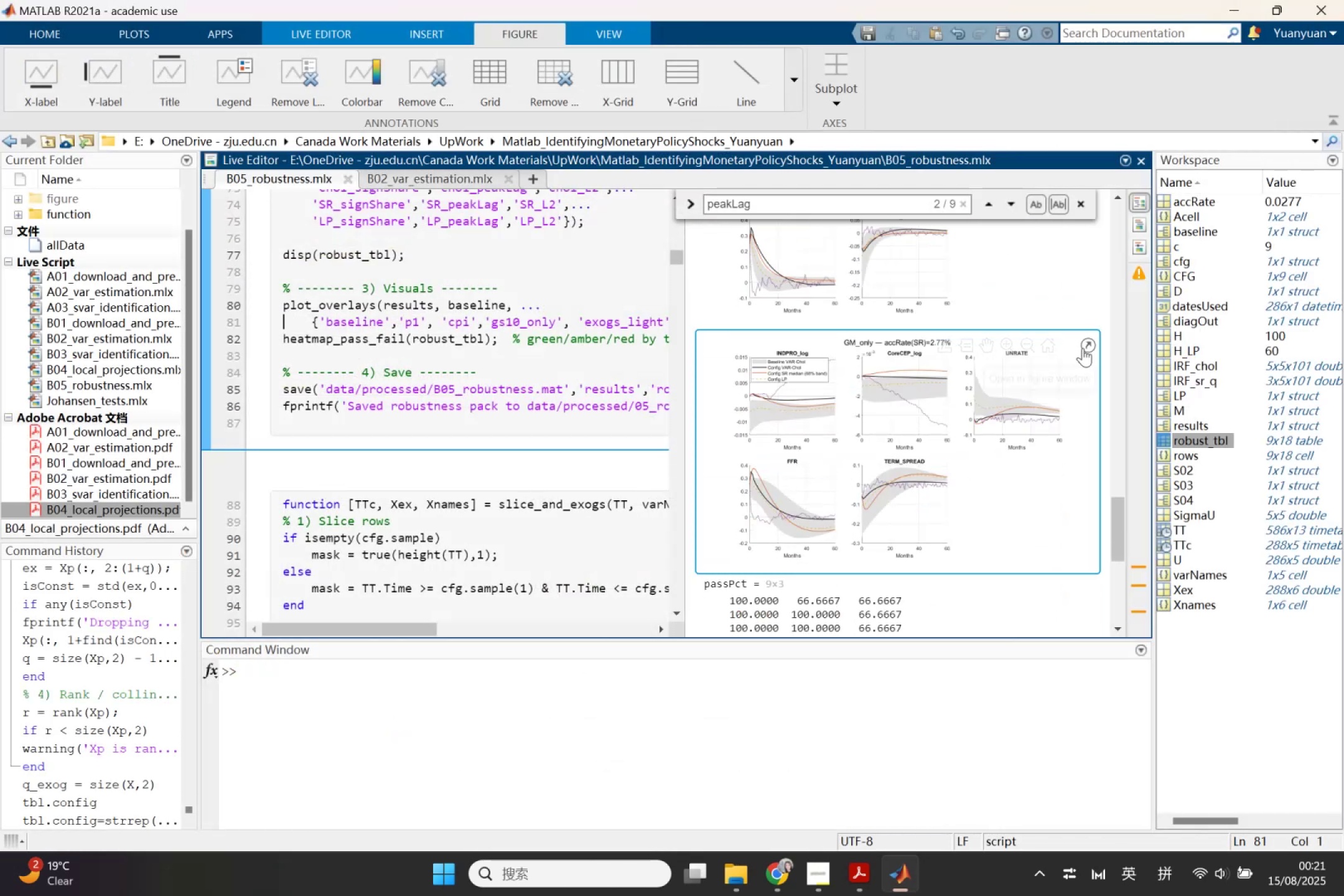 
left_click([1083, 348])
 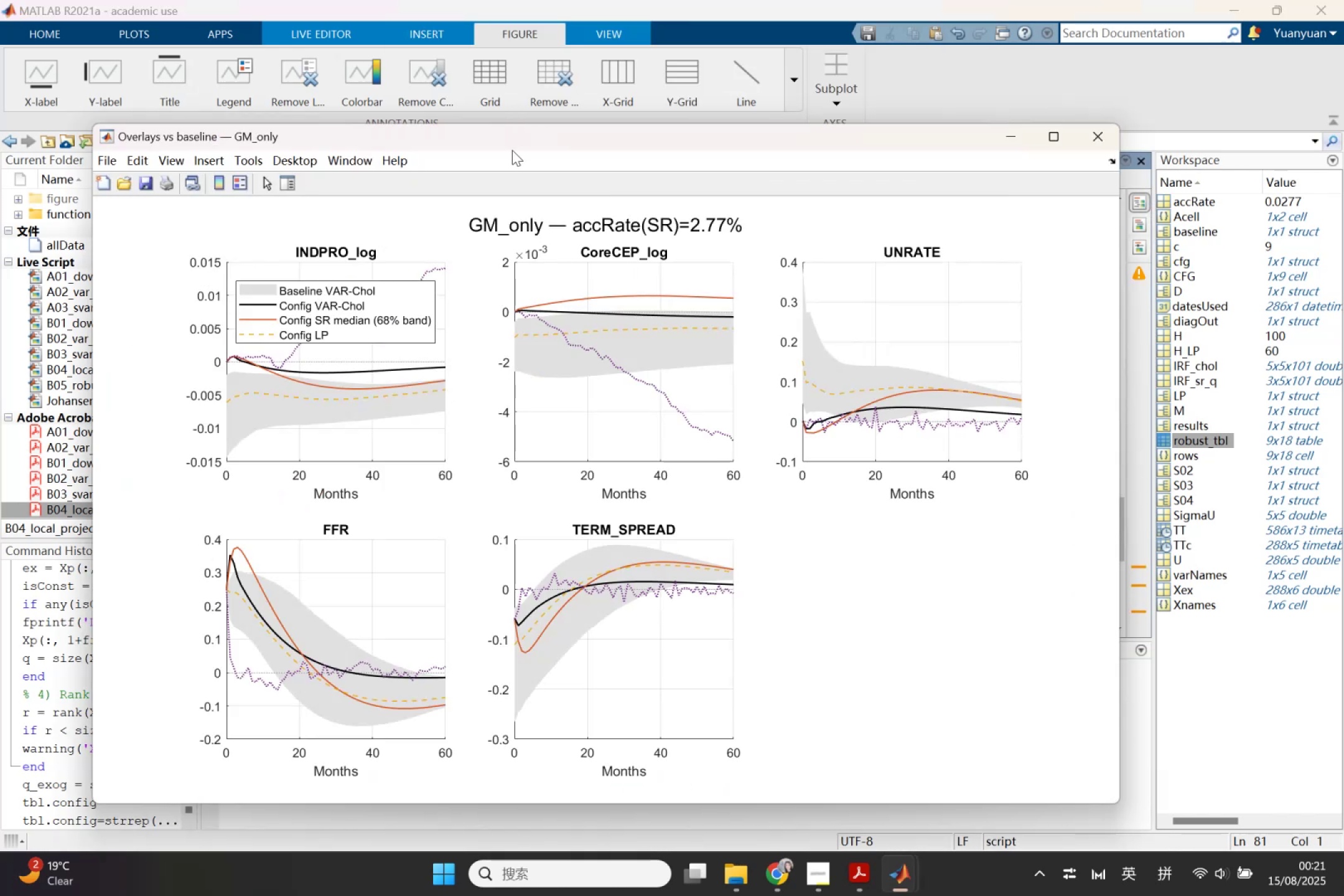 
double_click([513, 144])
 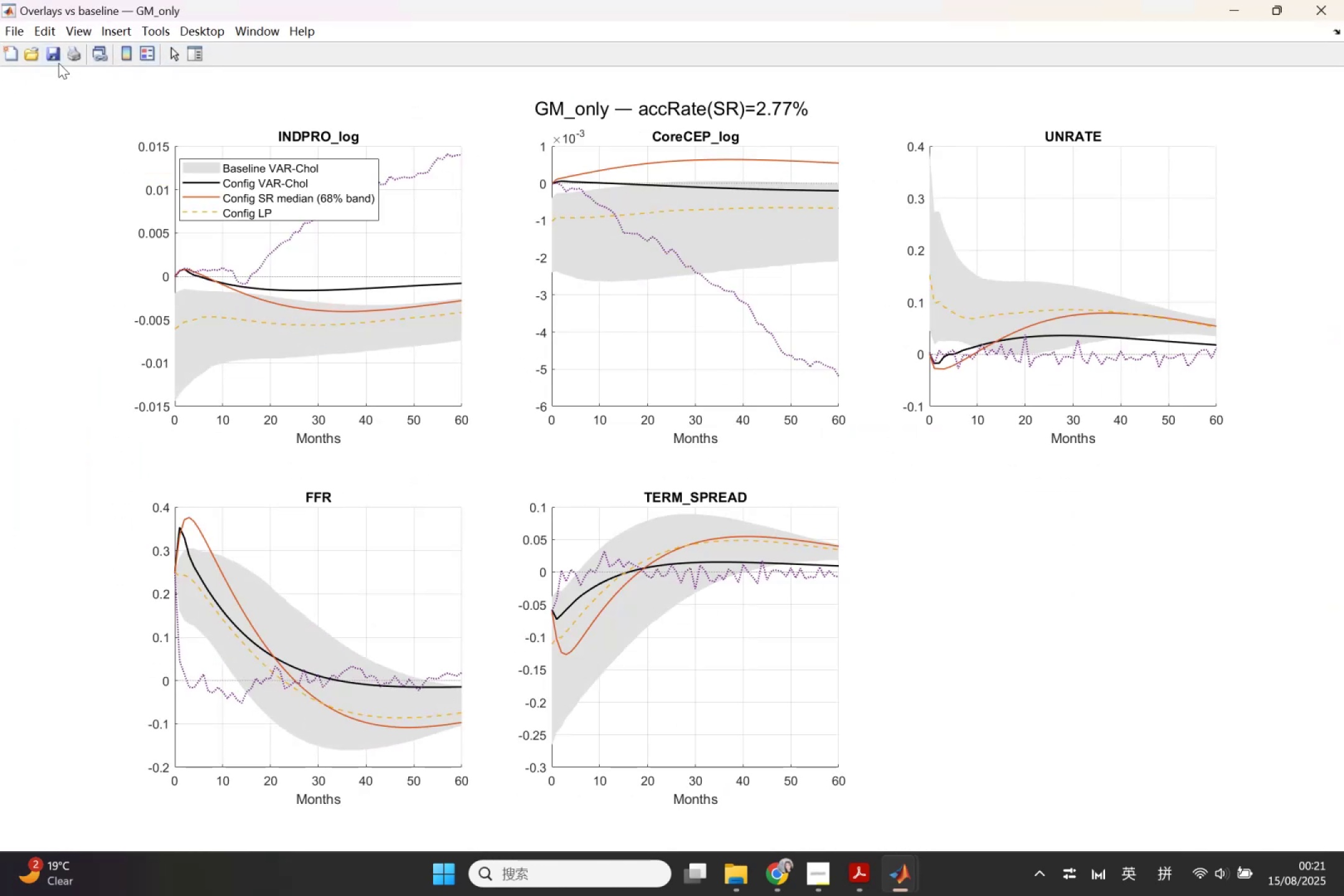 
left_click([54, 55])
 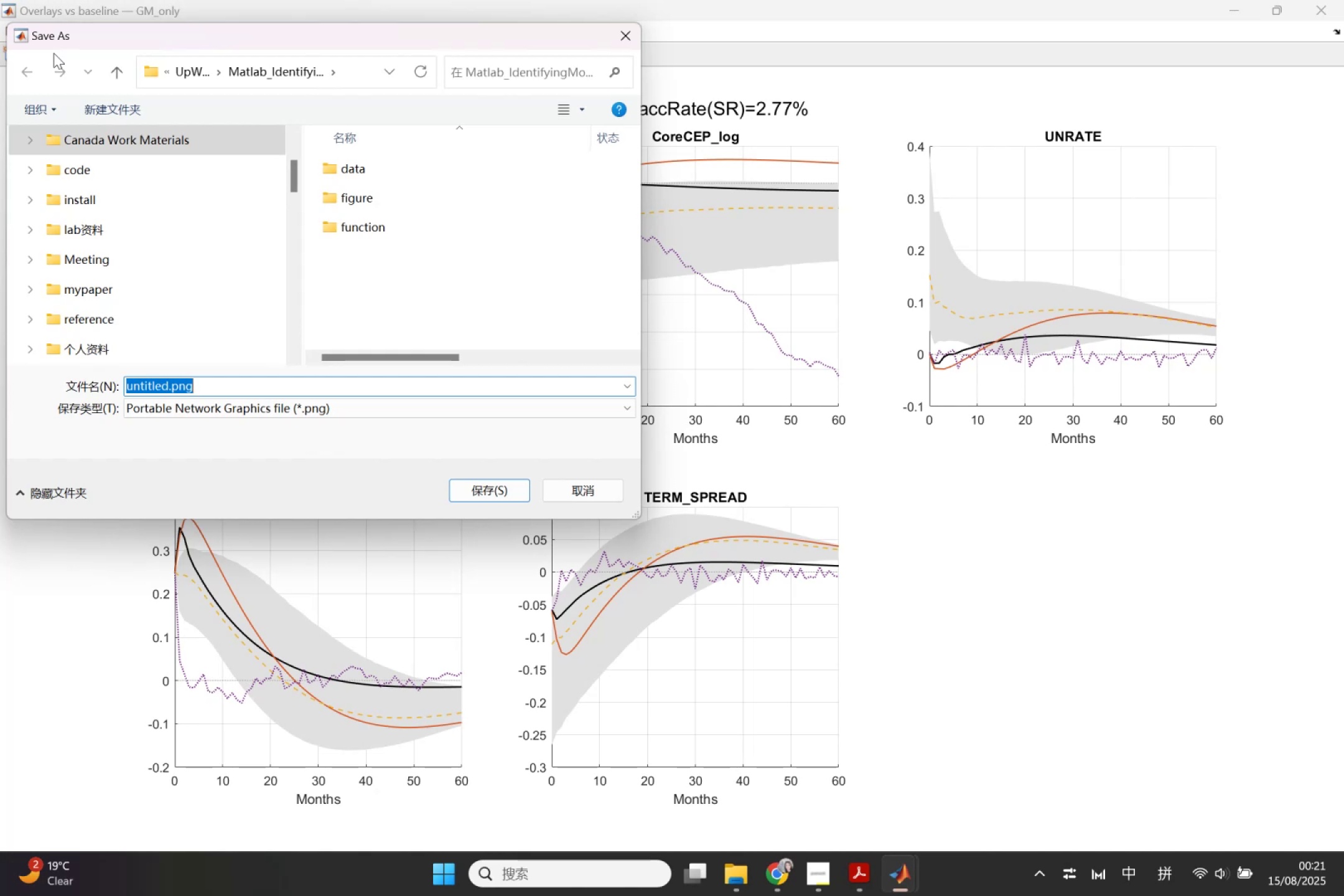 
wait(17.59)
 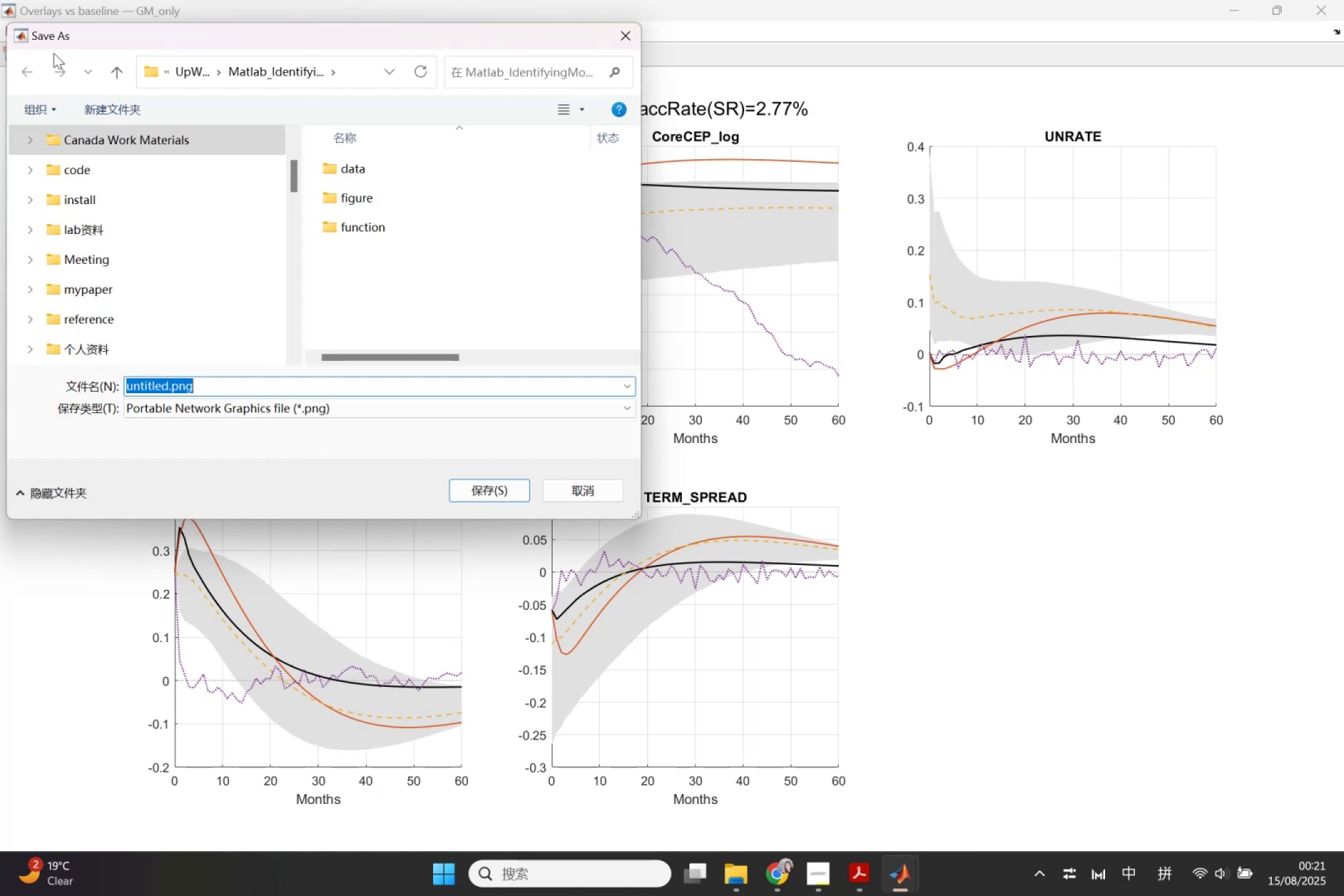 
double_click([495, 194])
 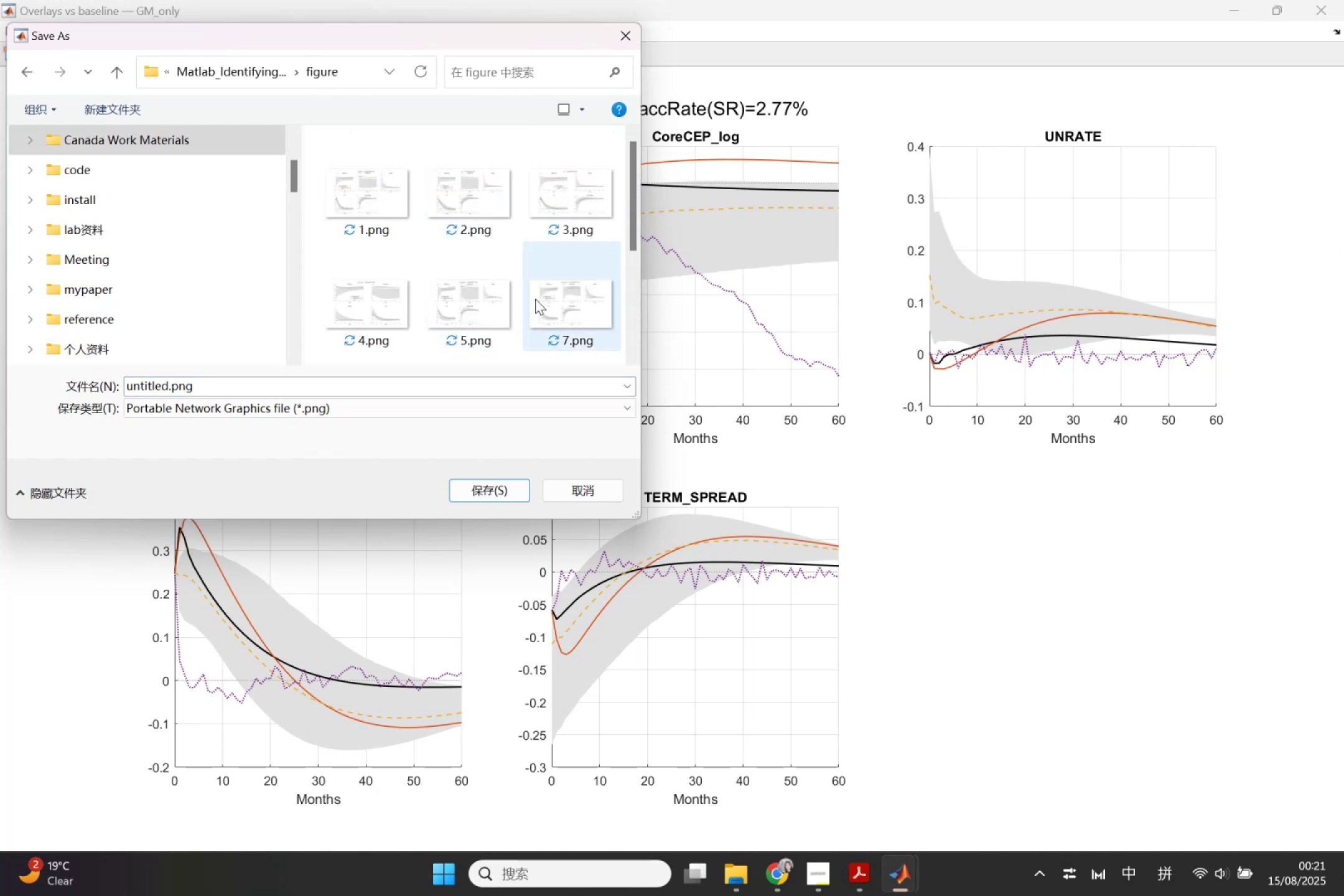 
scroll: coordinate [511, 290], scroll_direction: down, amount: 1.0
 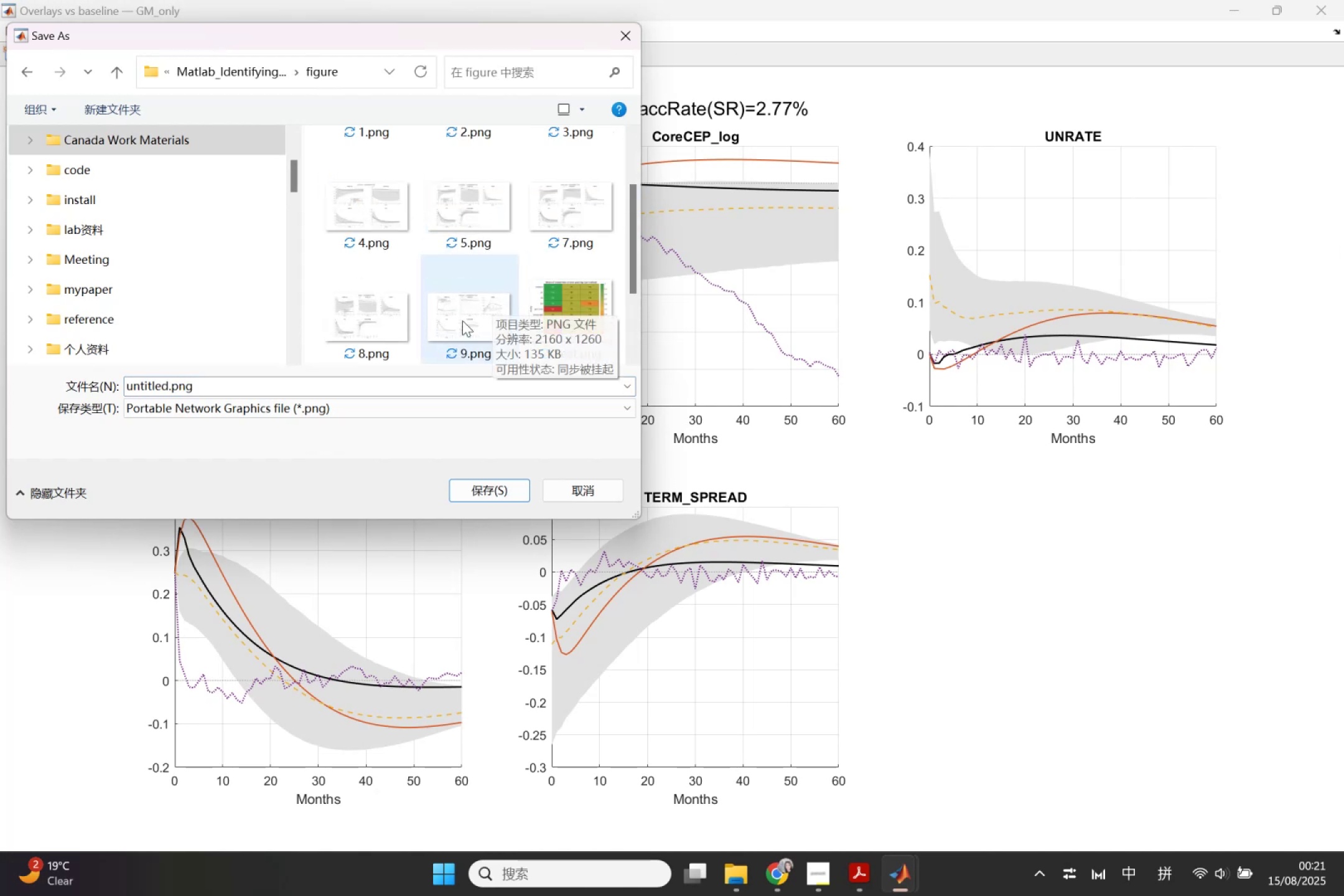 
left_click([473, 334])
 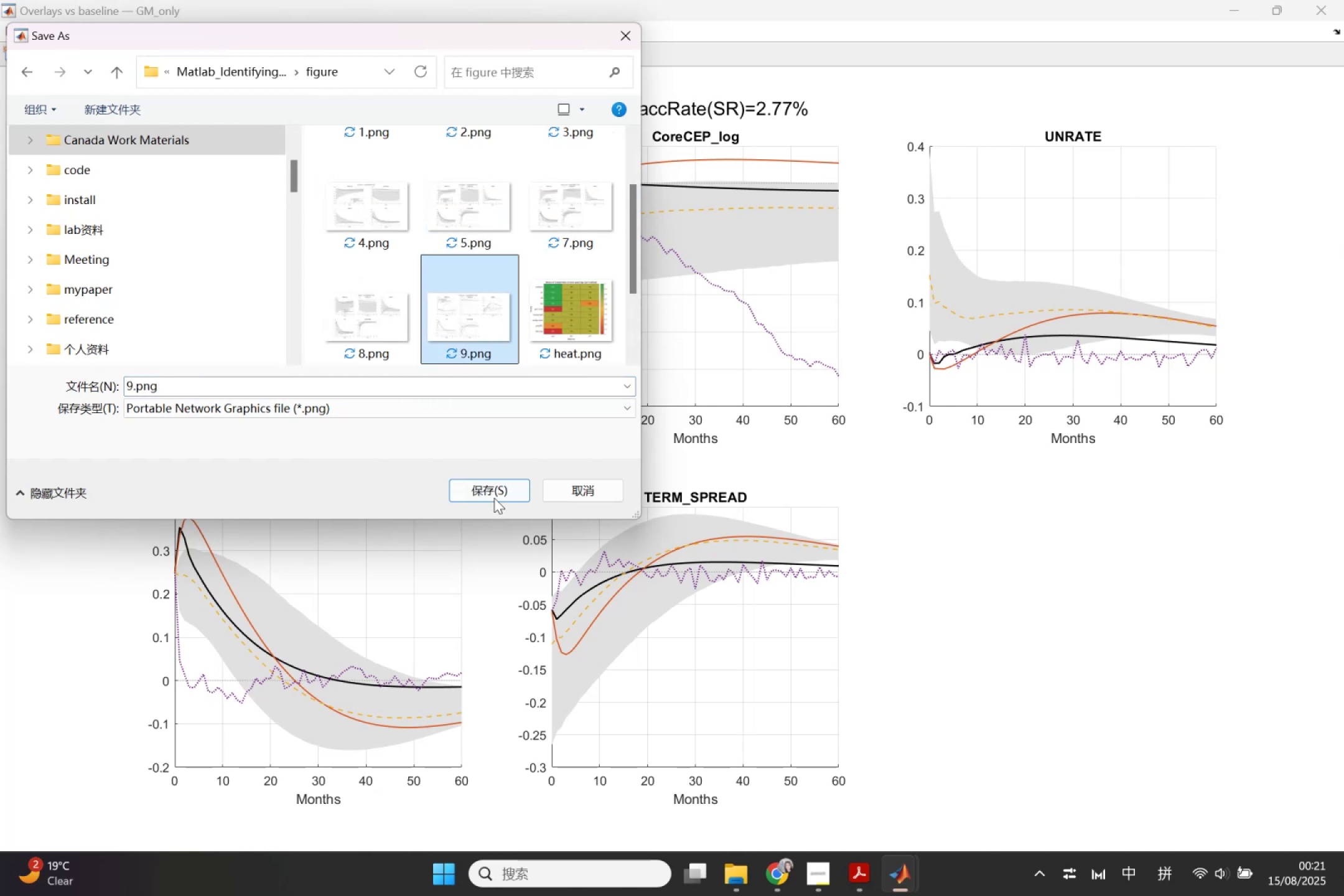 
left_click([495, 496])
 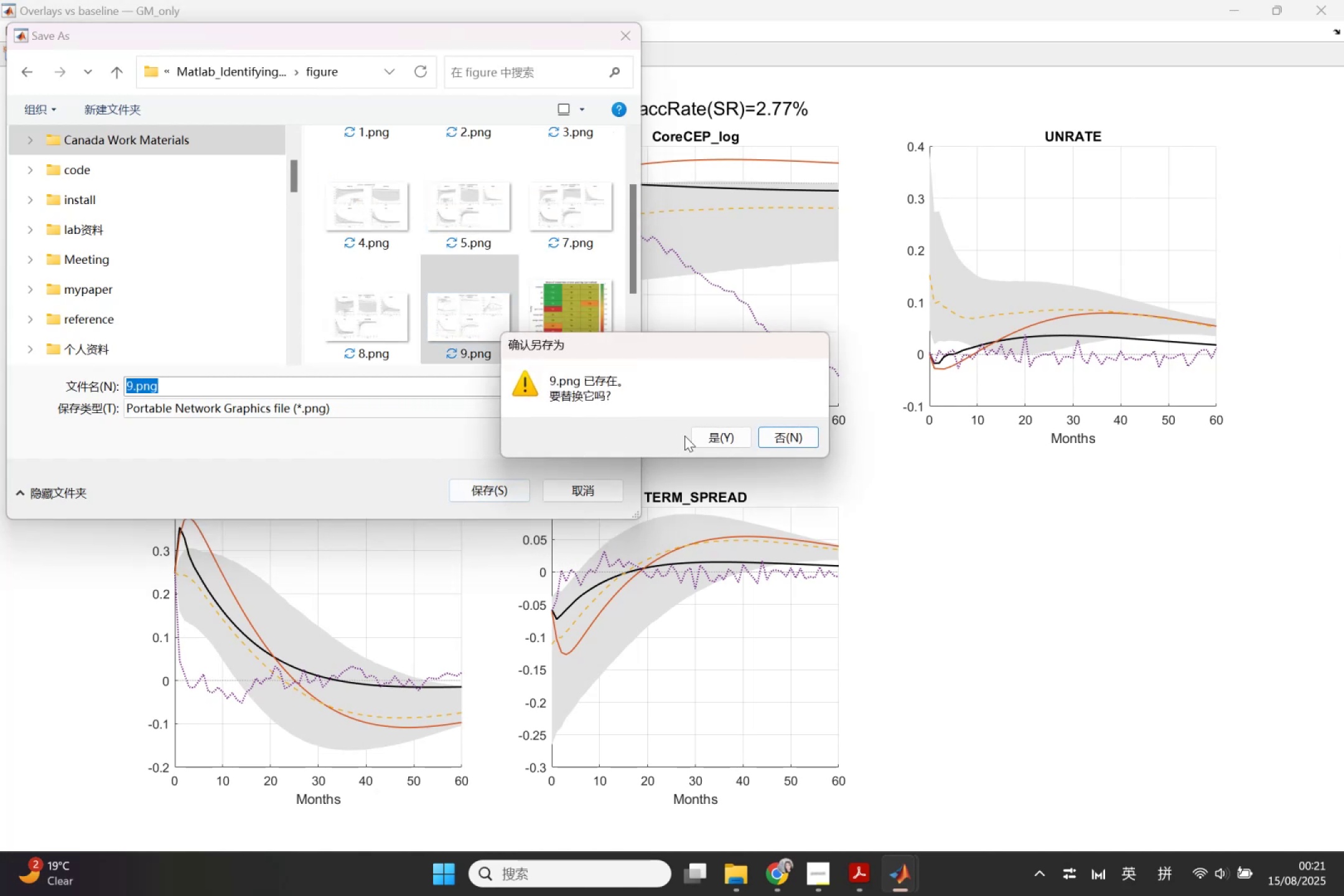 
left_click([709, 437])
 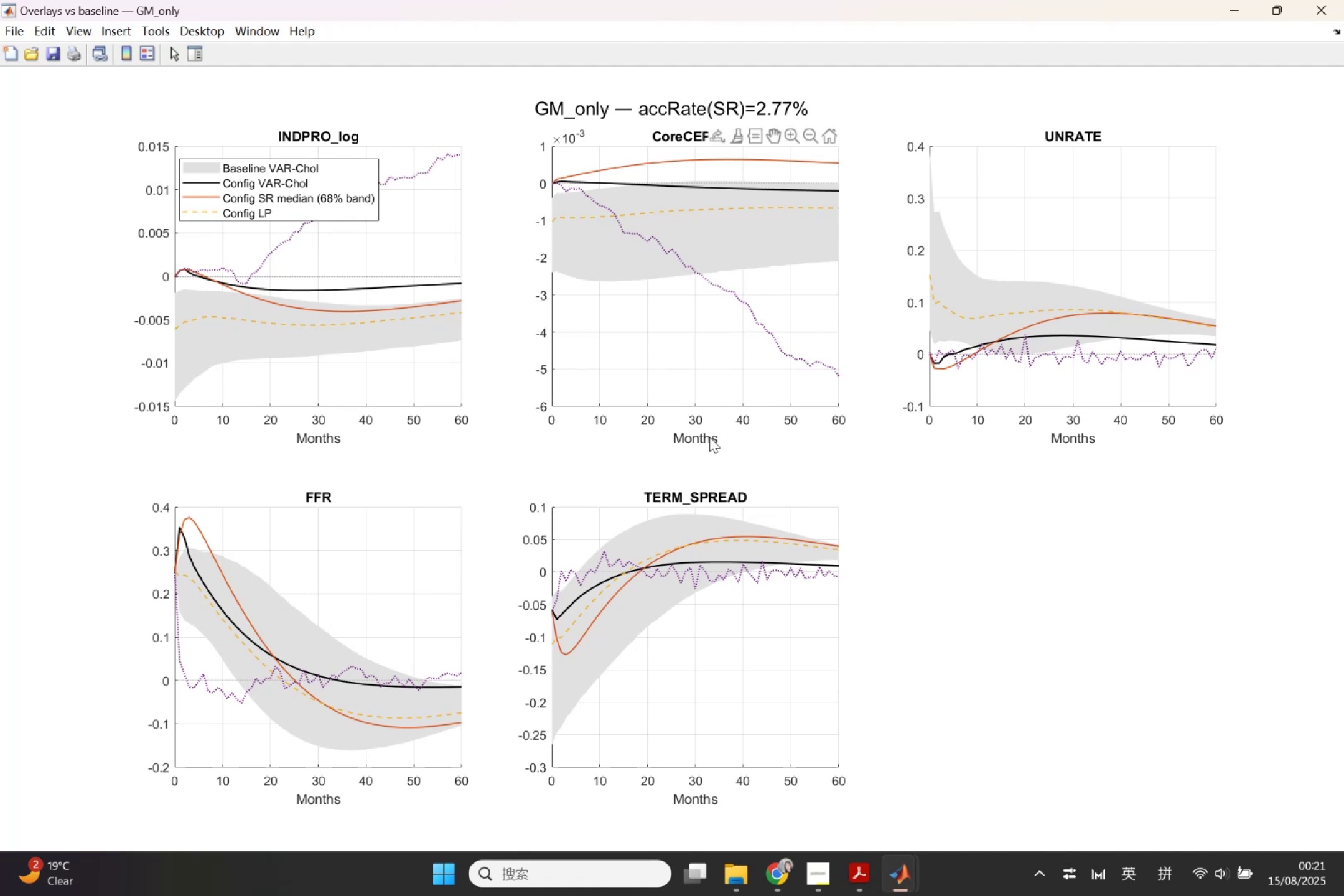 
wait(6.58)
 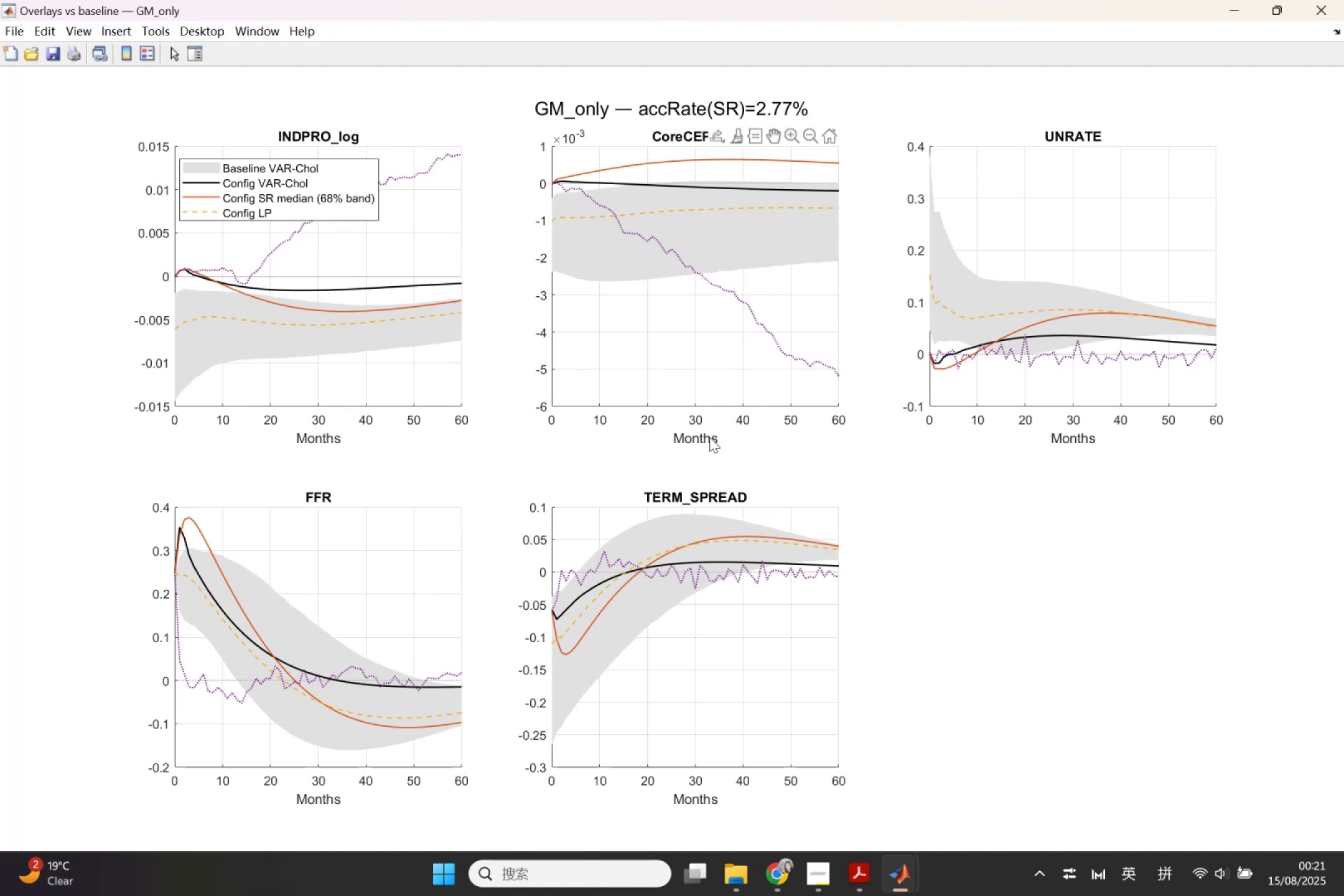 
left_click([1328, 7])
 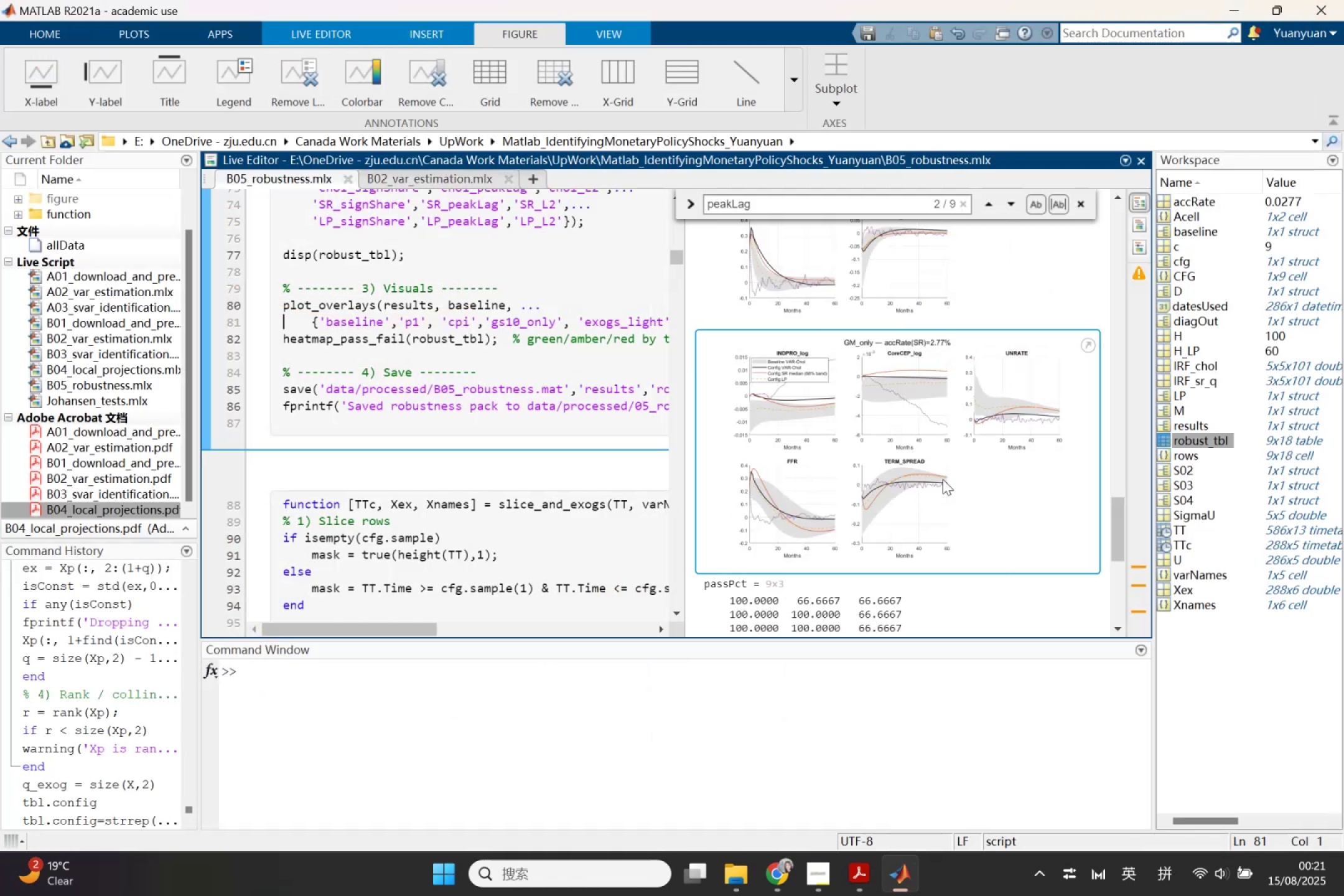 
scroll: coordinate [935, 462], scroll_direction: down, amount: 3.0
 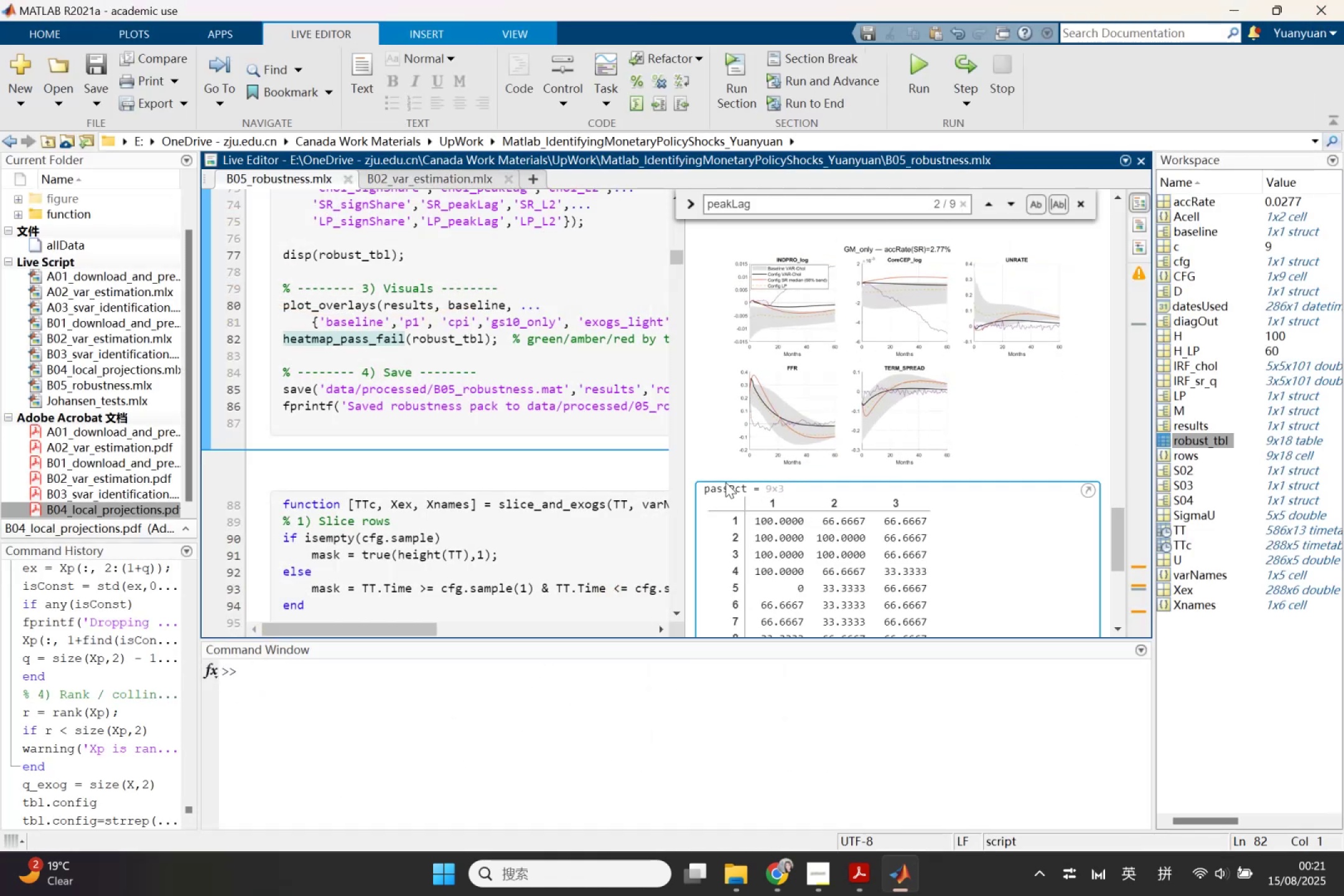 
left_click([726, 482])
 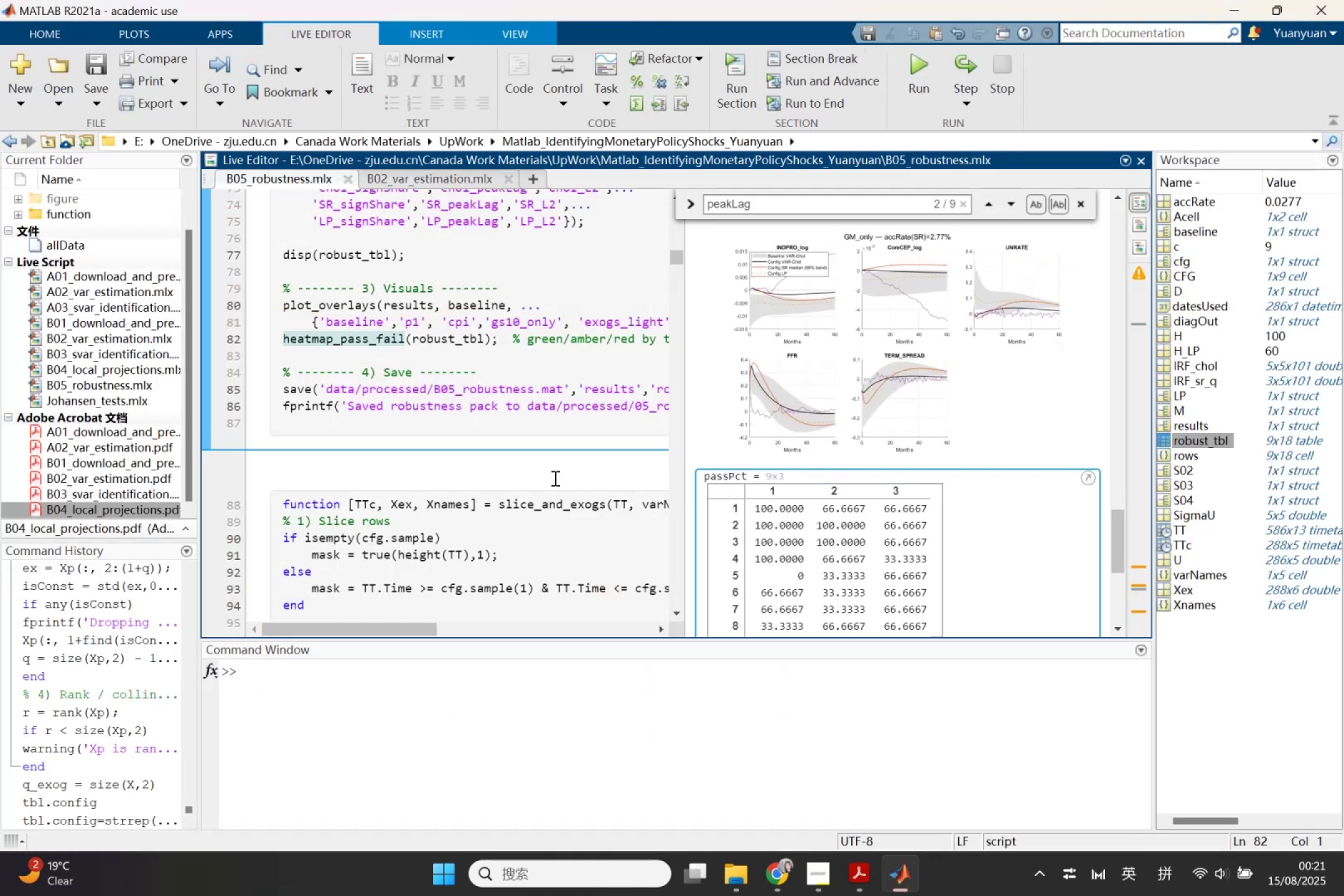 
left_click([541, 488])
 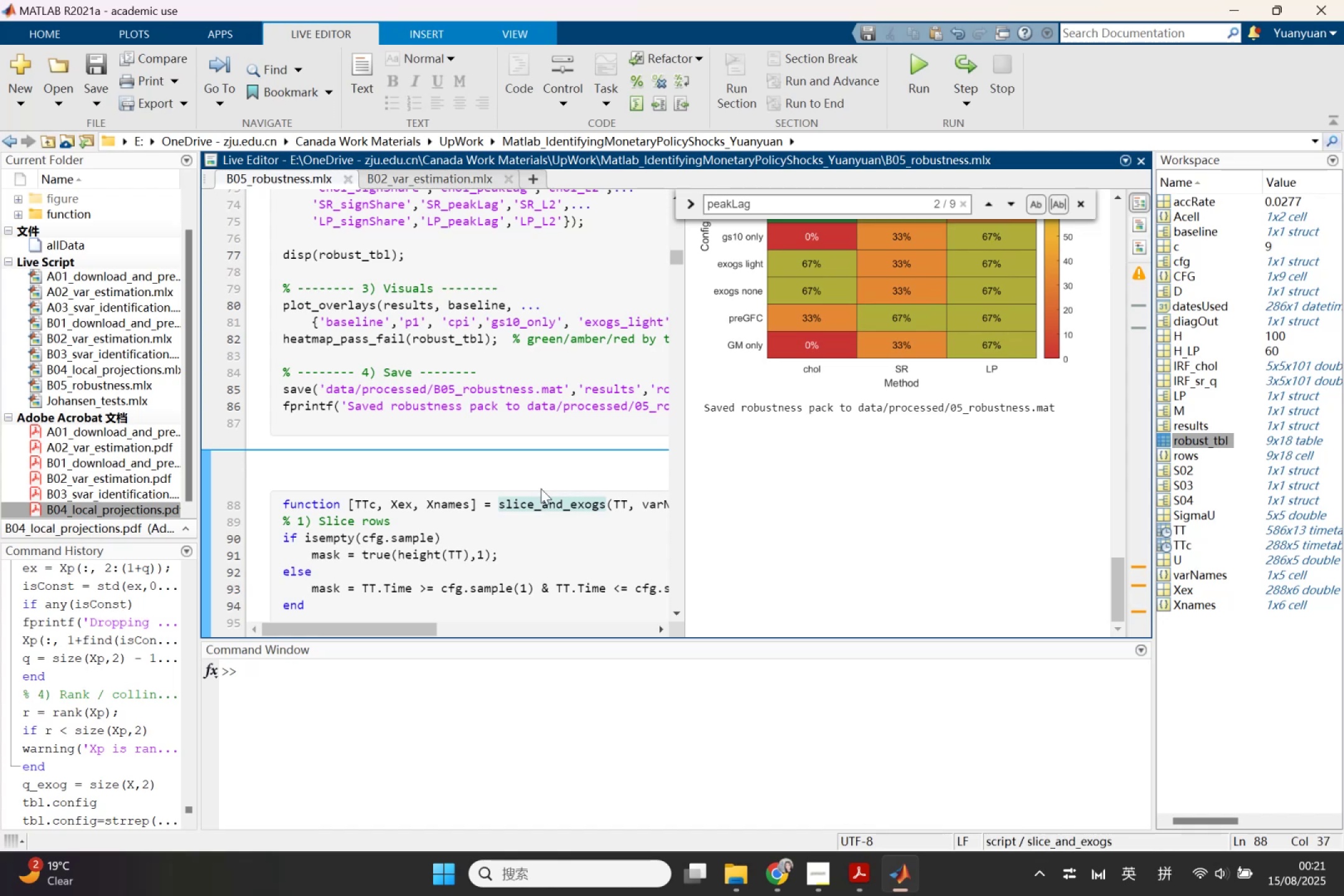 
scroll: coordinate [541, 483], scroll_direction: down, amount: 40.0
 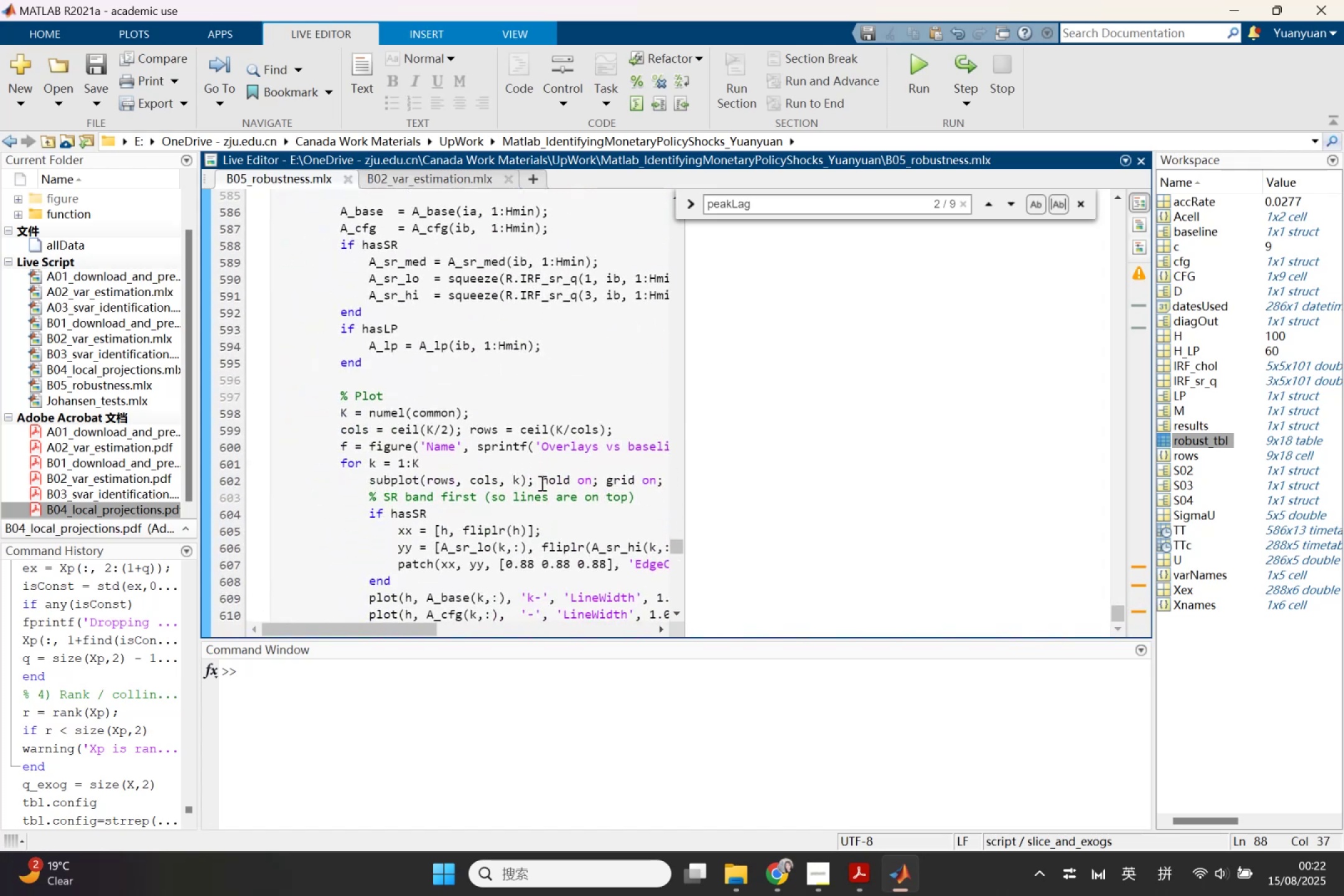 
scroll: coordinate [541, 483], scroll_direction: up, amount: 2.0
 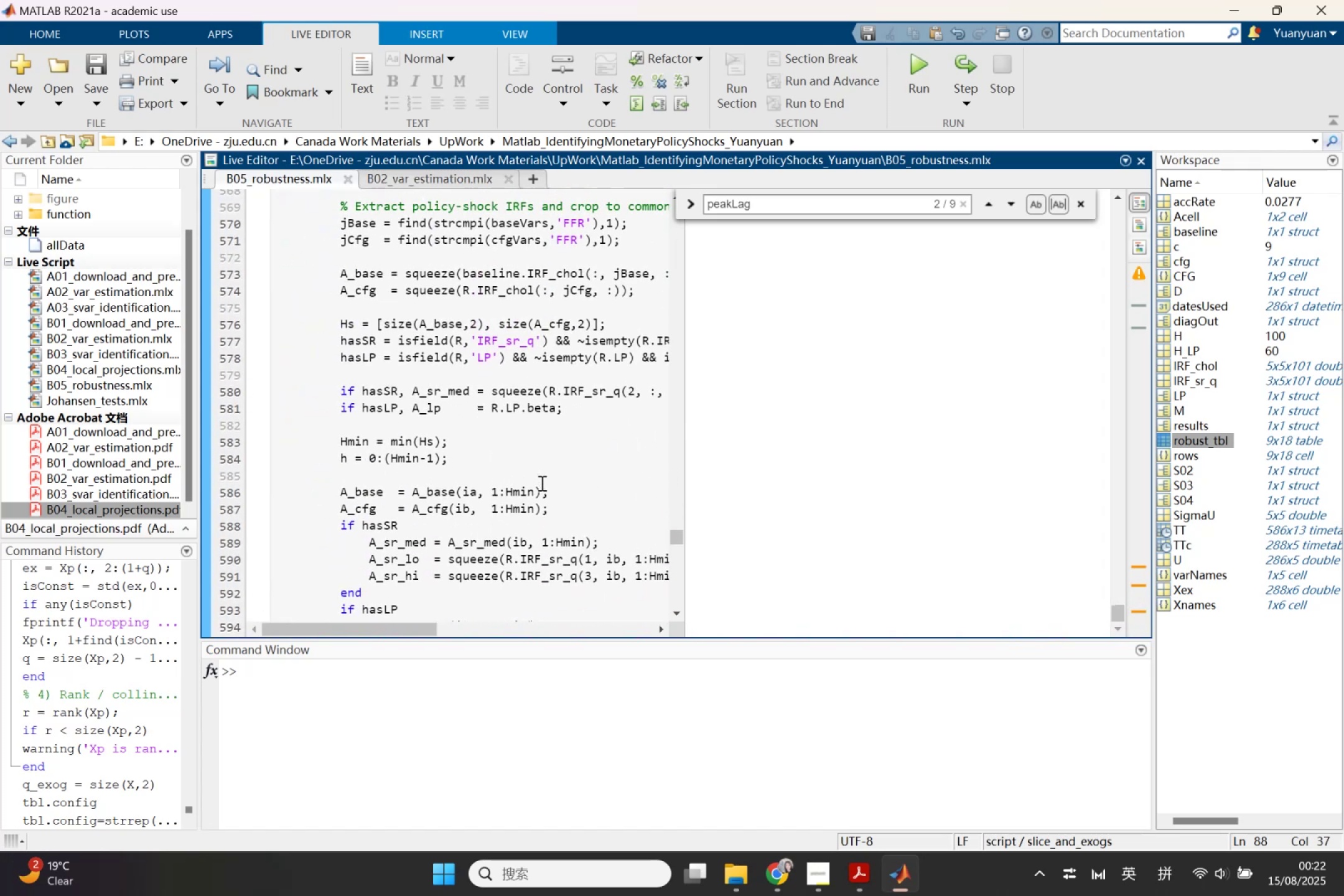 
scroll: coordinate [541, 483], scroll_direction: down, amount: 4.0
 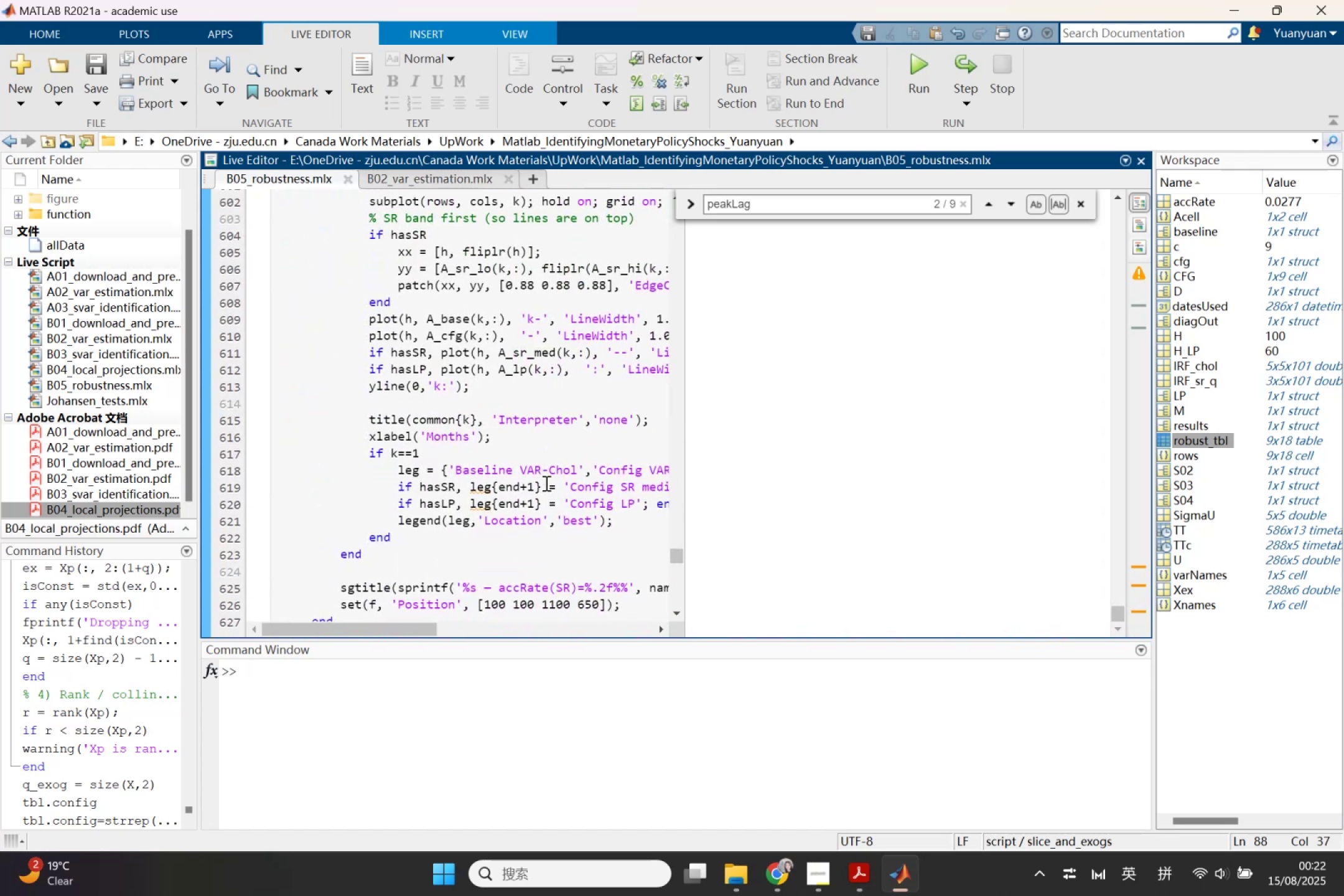 
mouse_move([483, 497])
 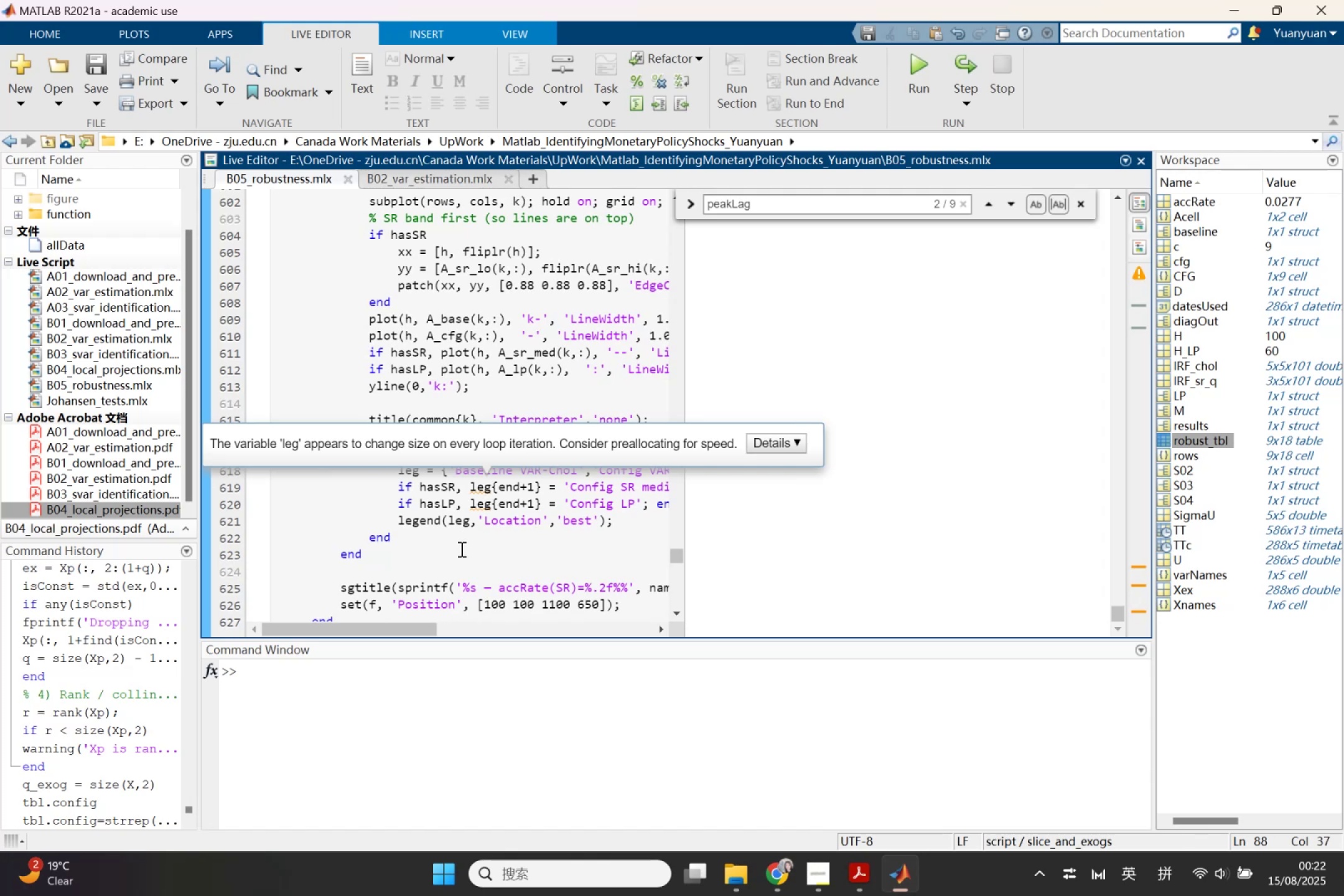 
left_click([460, 549])
 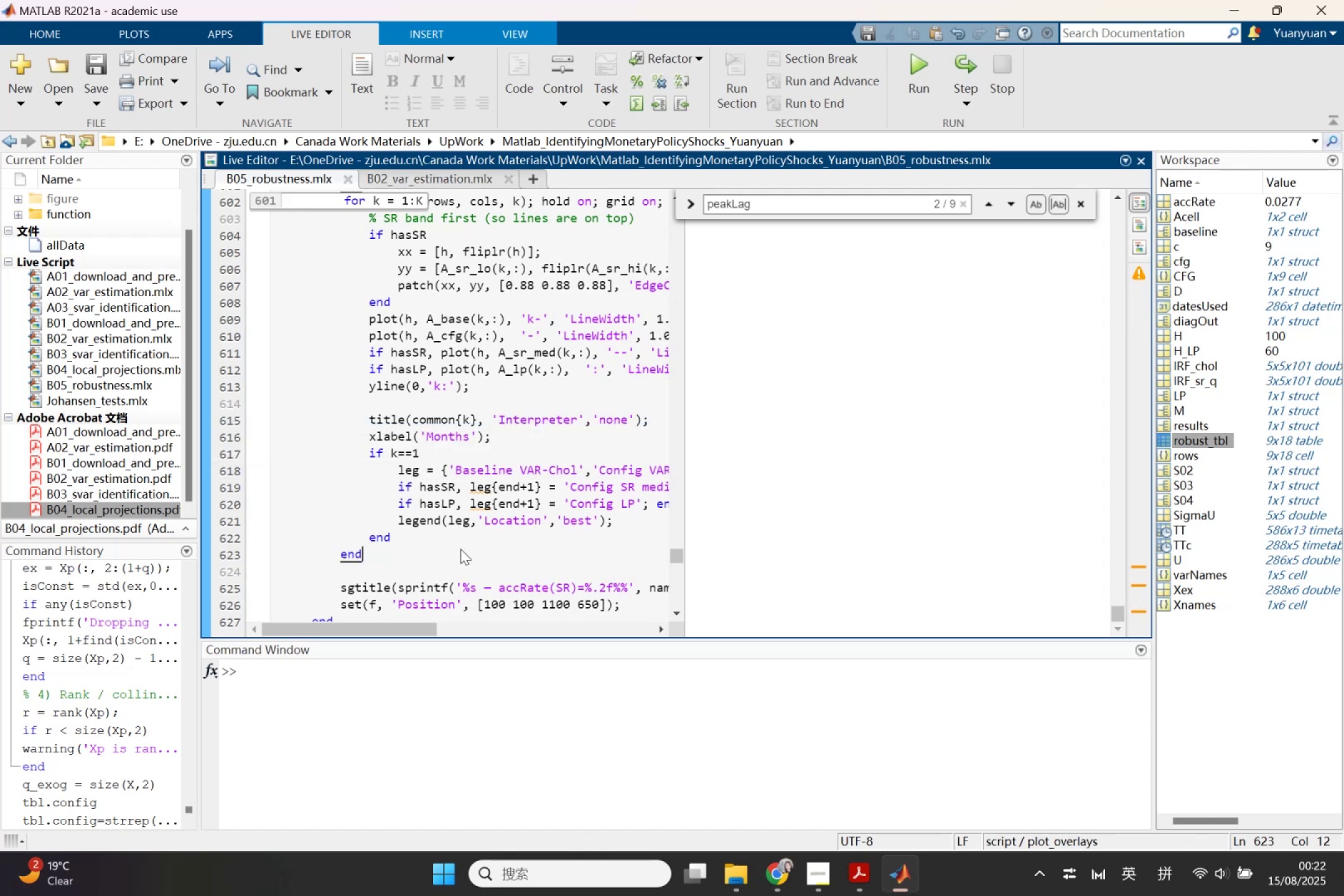 
scroll: coordinate [460, 549], scroll_direction: down, amount: 3.0
 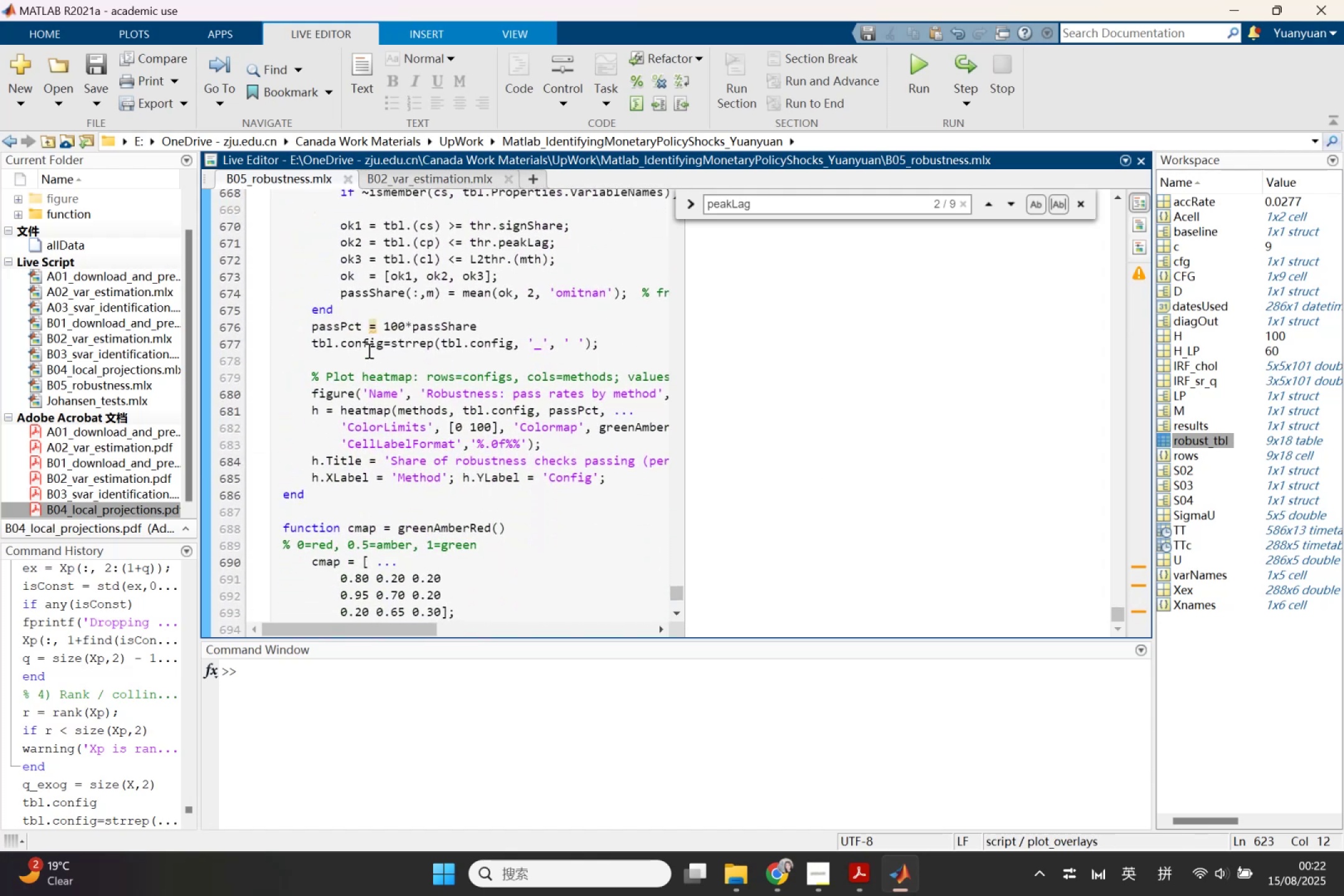 
left_click([483, 331])
 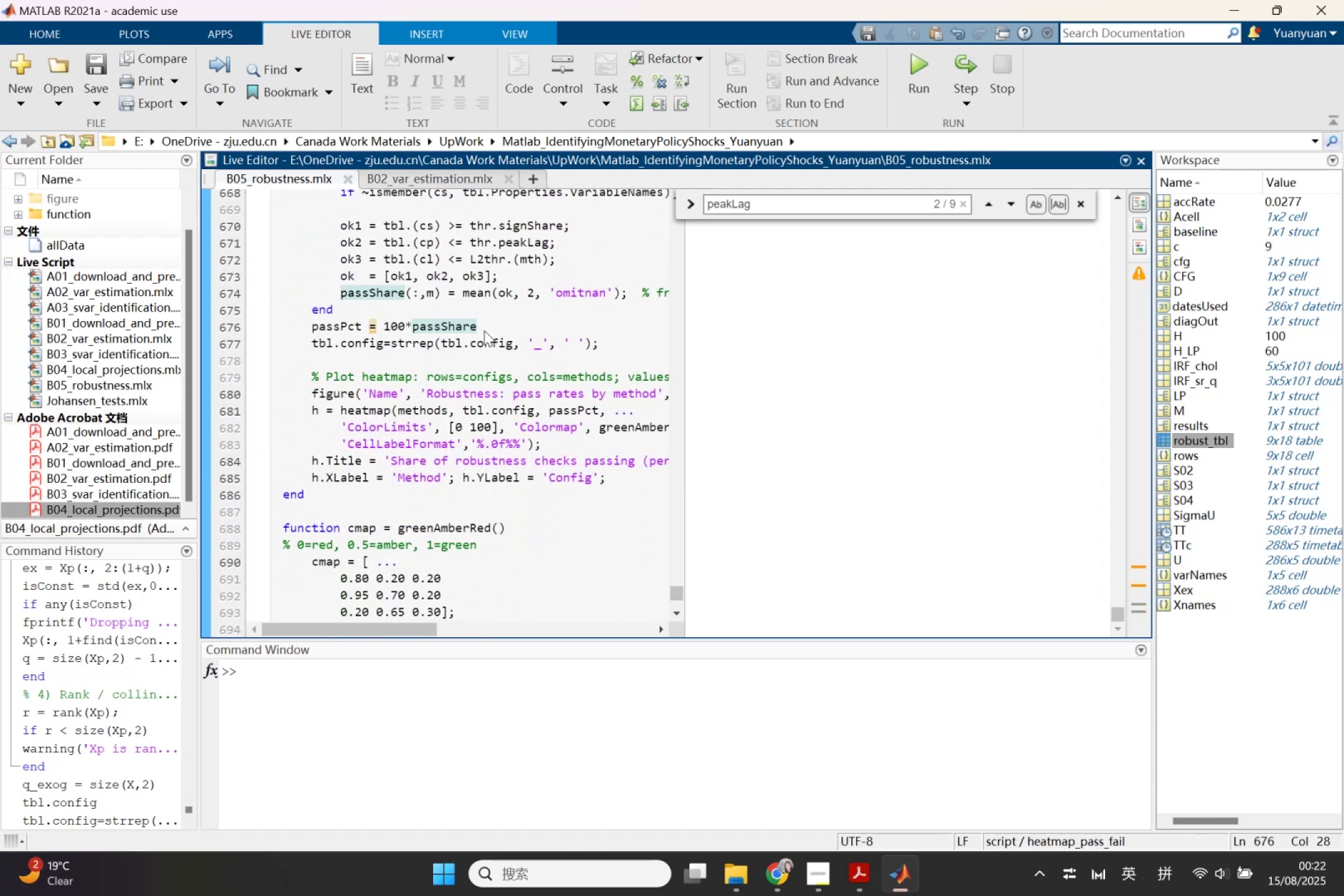 
key(Semicolon)
 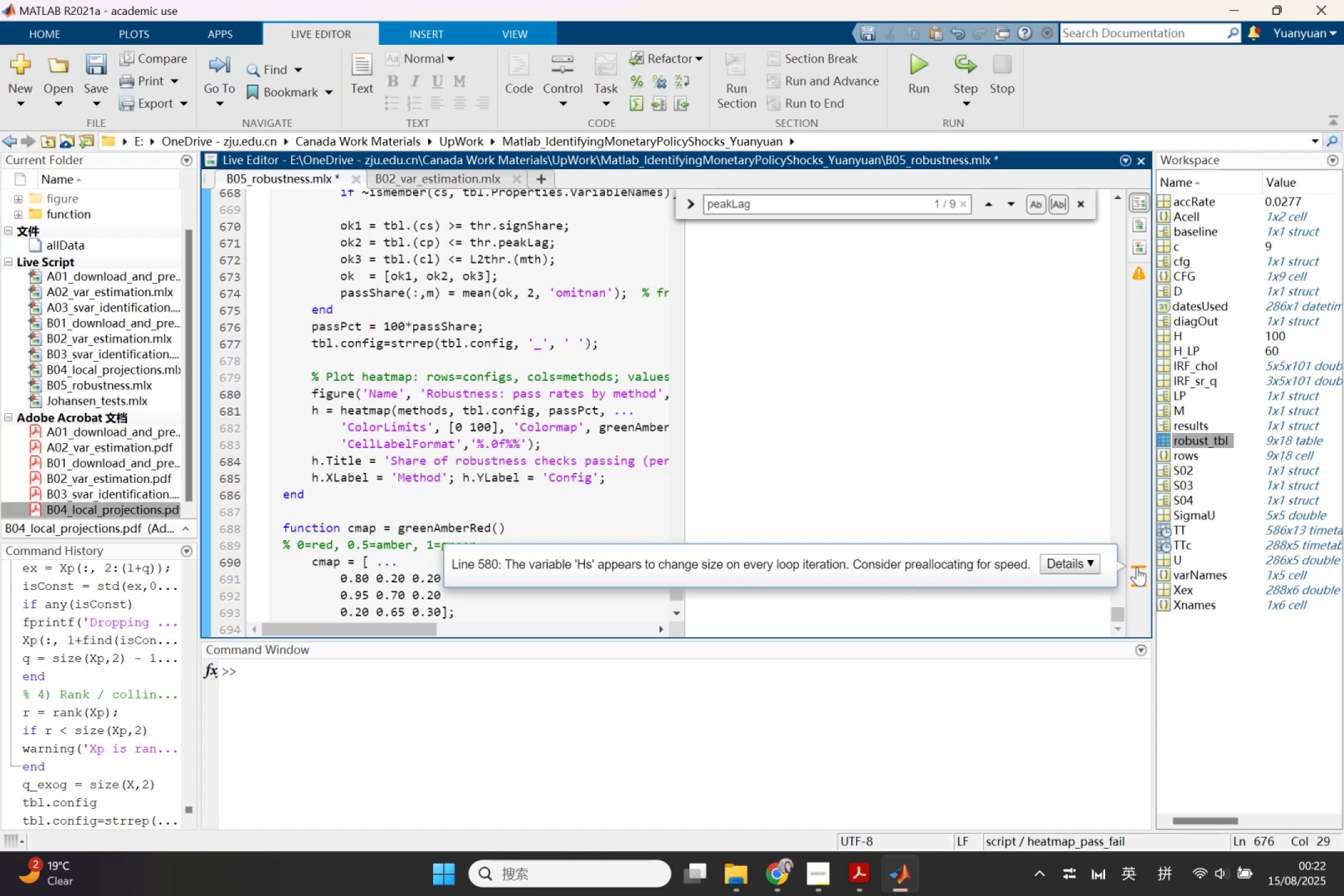 
left_click([1137, 567])
 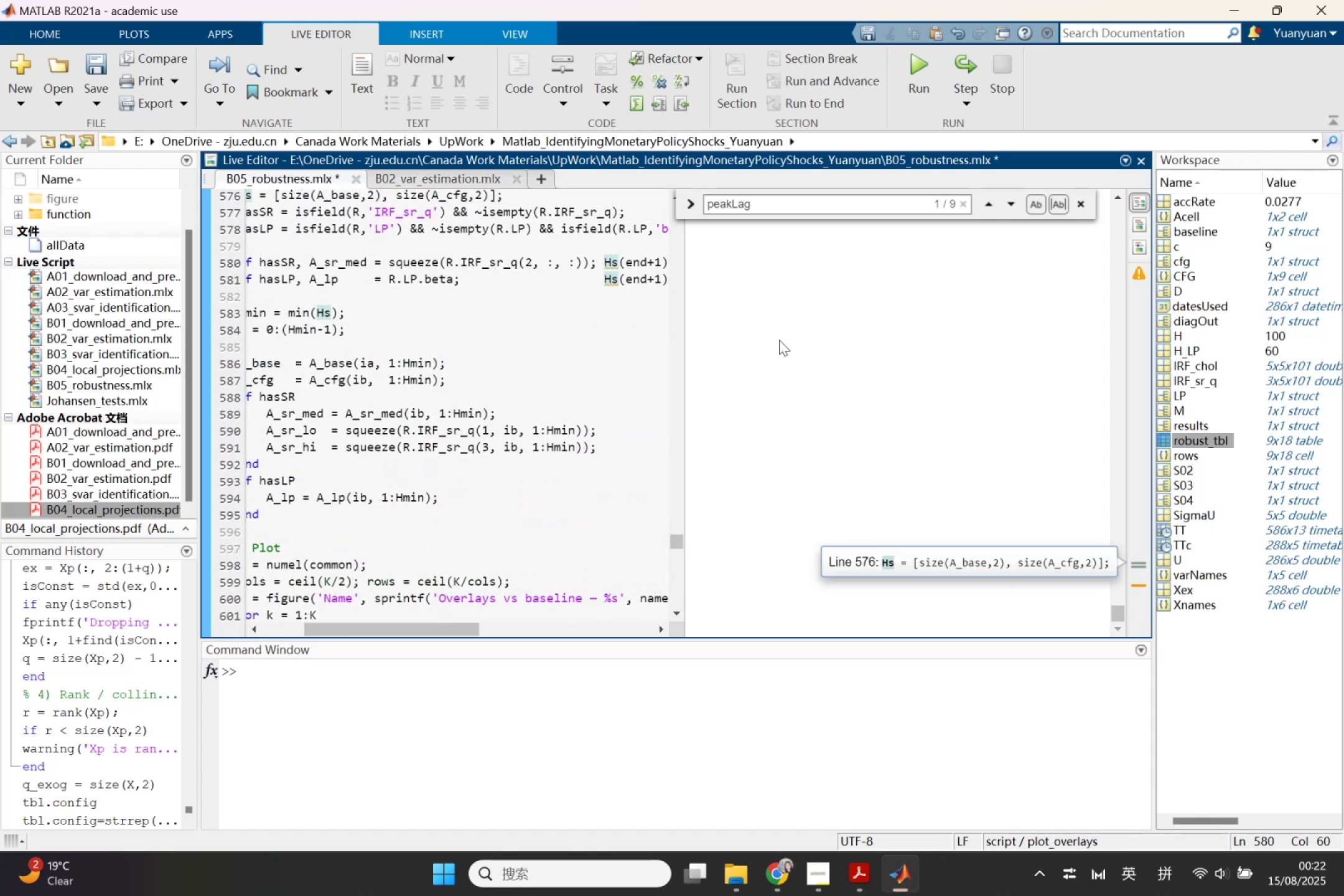 
left_click_drag(start_coordinate=[683, 340], to_coordinate=[918, 365])
 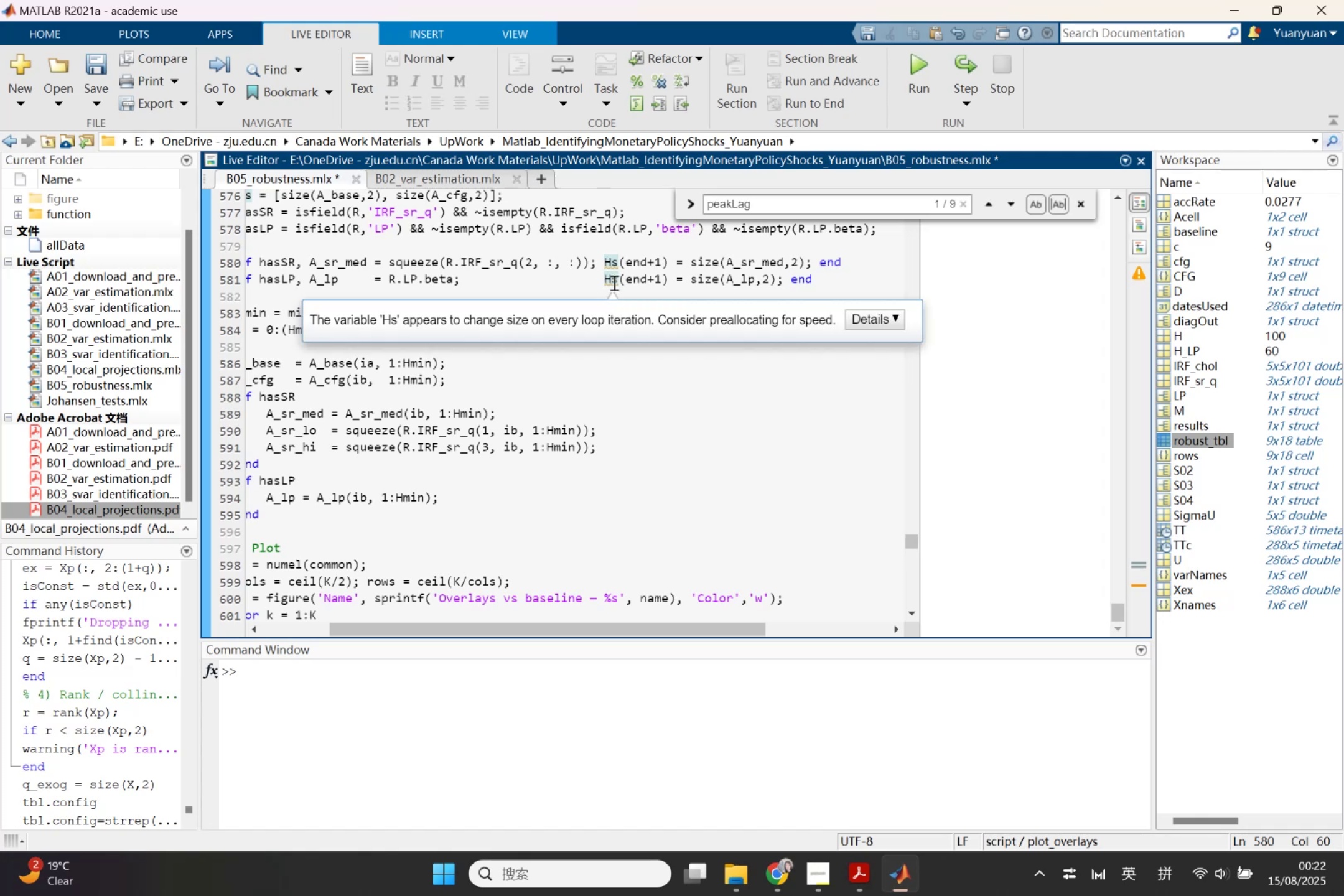 
wait(6.38)
 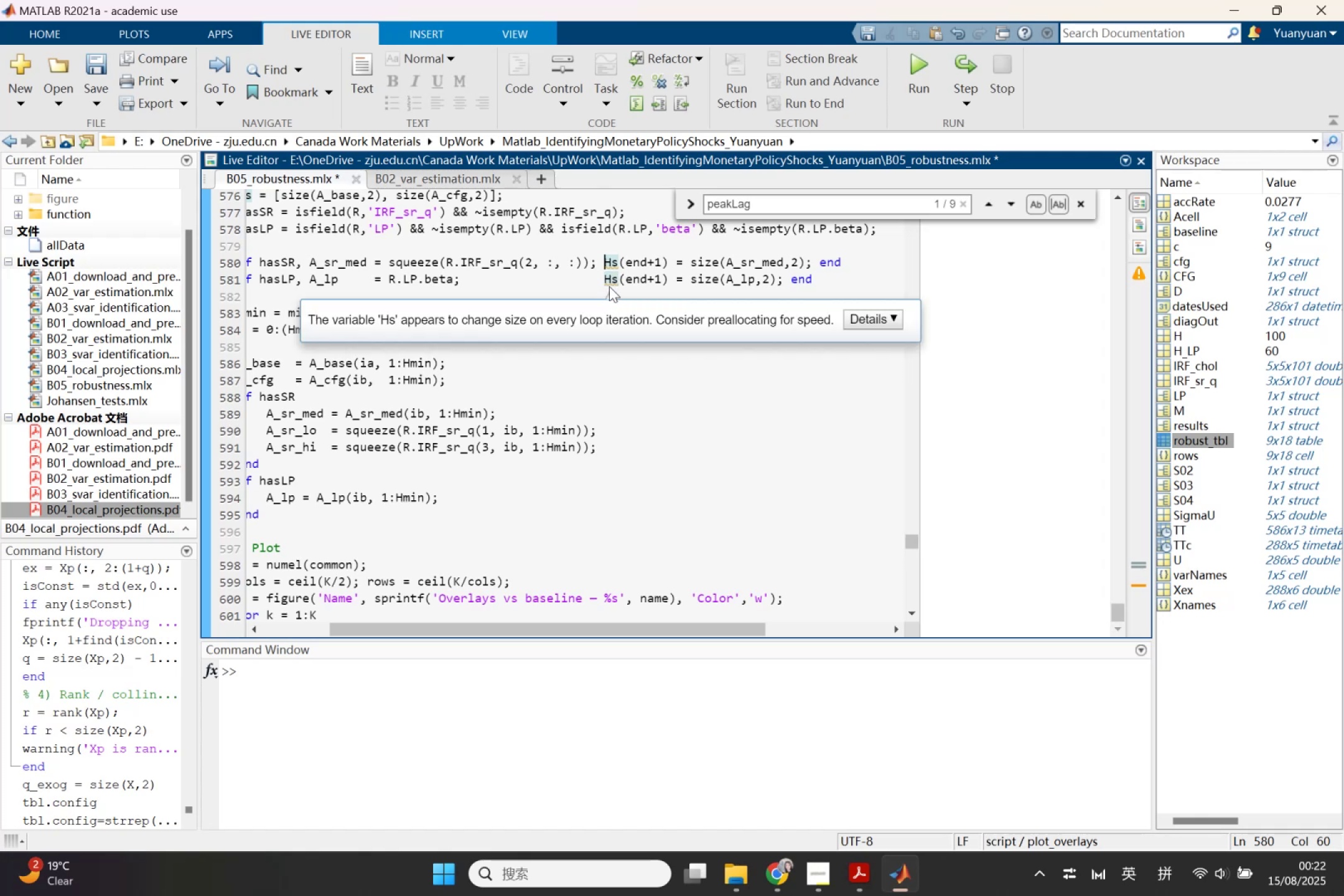 
left_click_drag(start_coordinate=[610, 626], to_coordinate=[669, 611])
 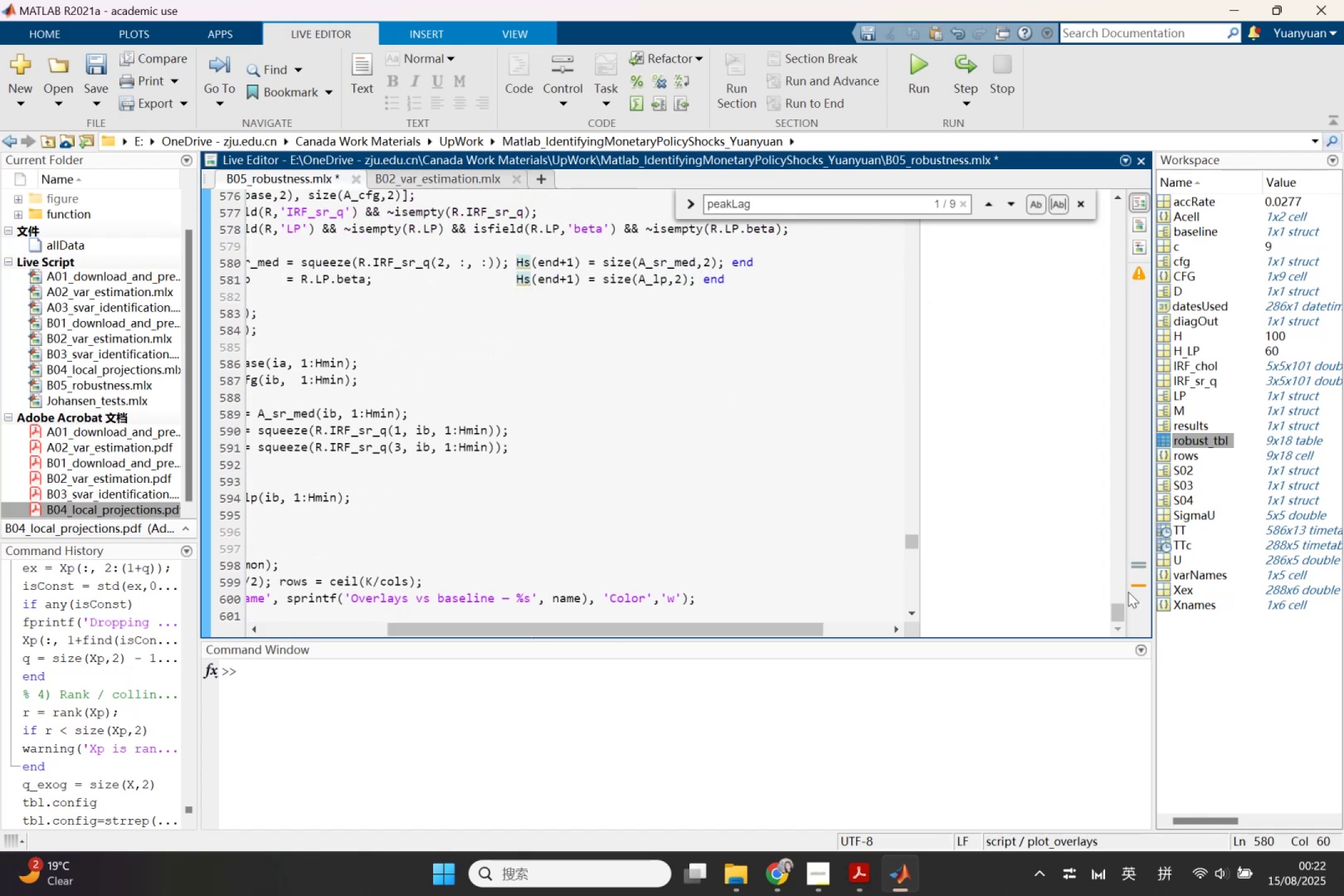 
mouse_move([1139, 574])
 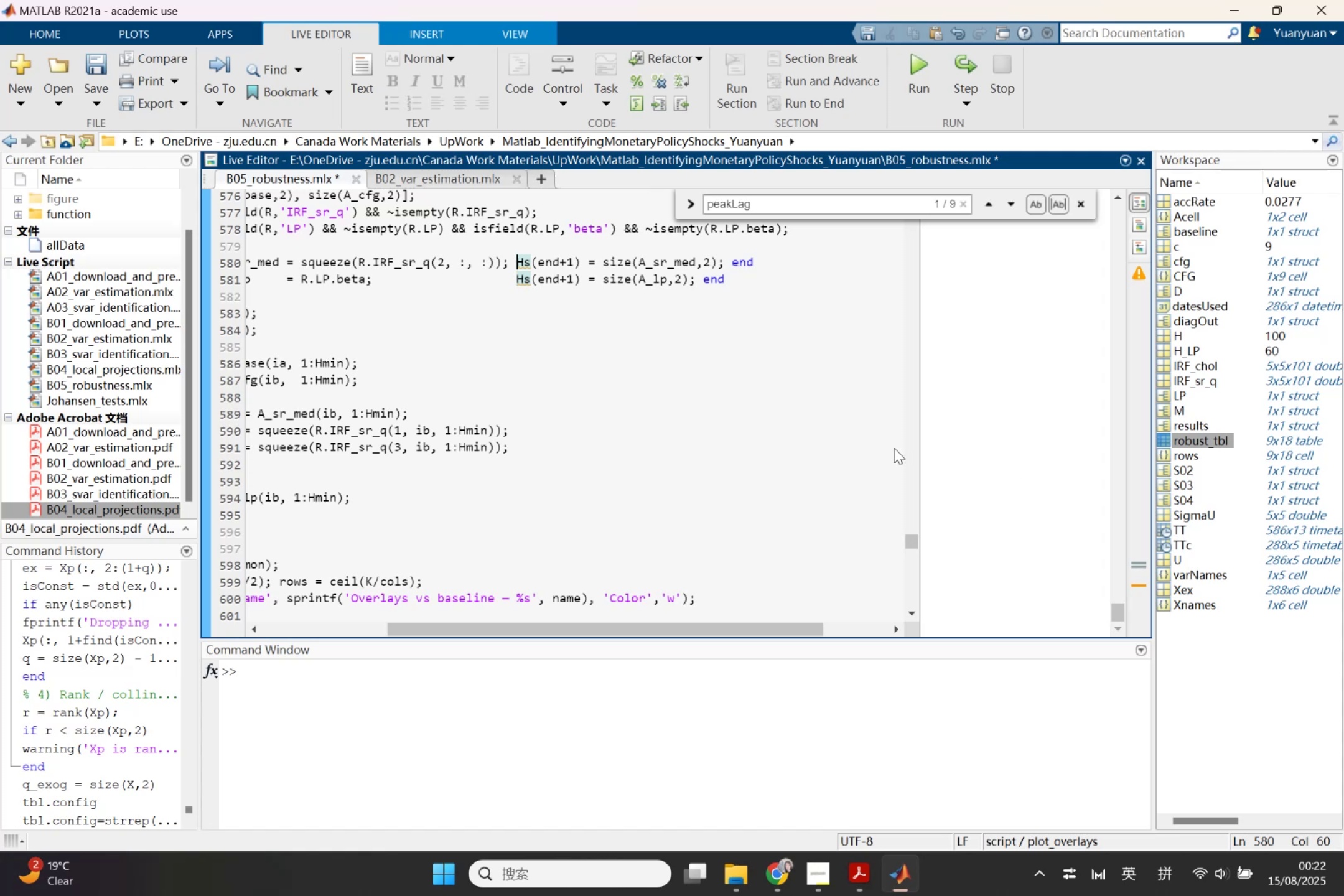 
wait(6.53)
 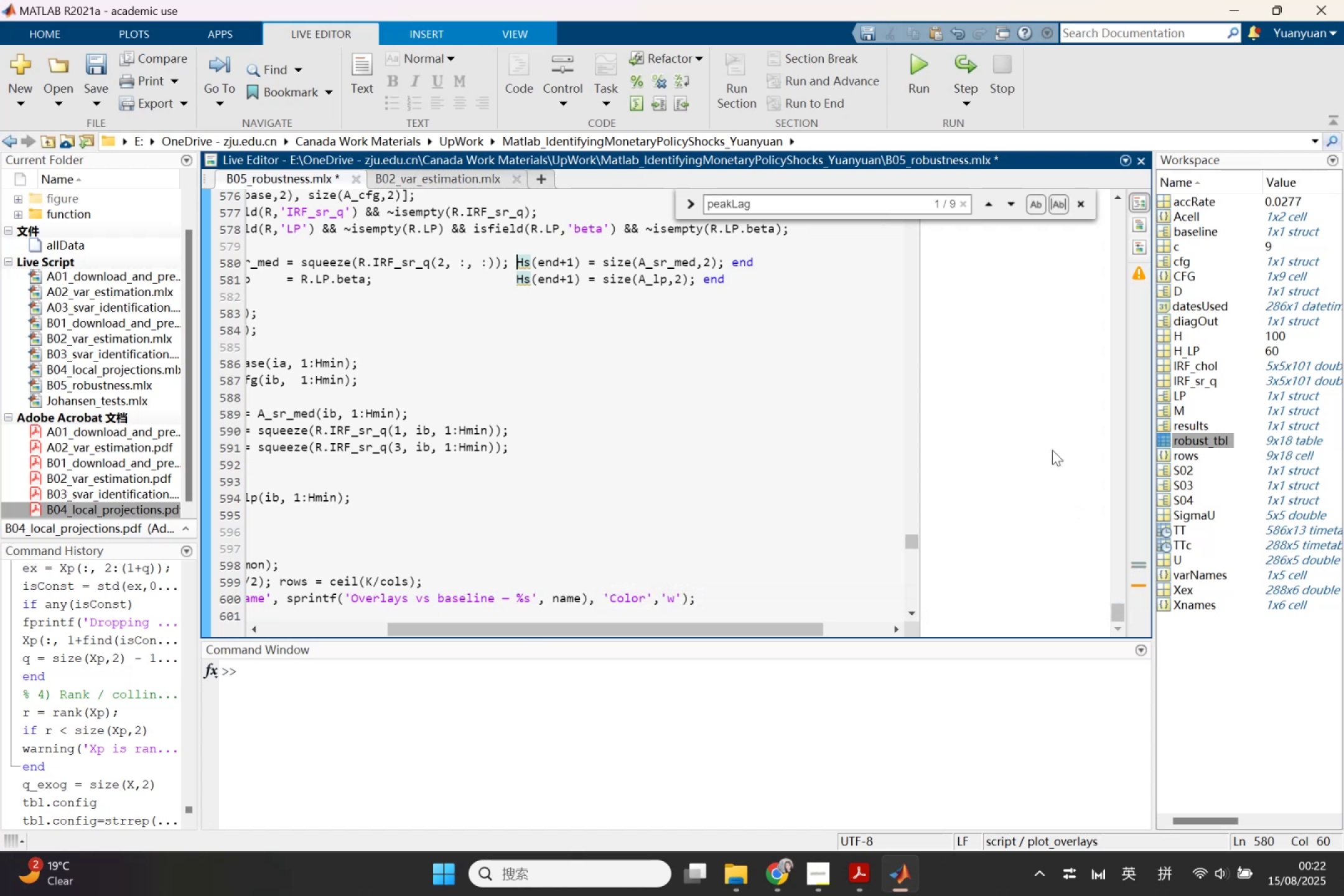 
left_click_drag(start_coordinate=[921, 424], to_coordinate=[577, 436])
 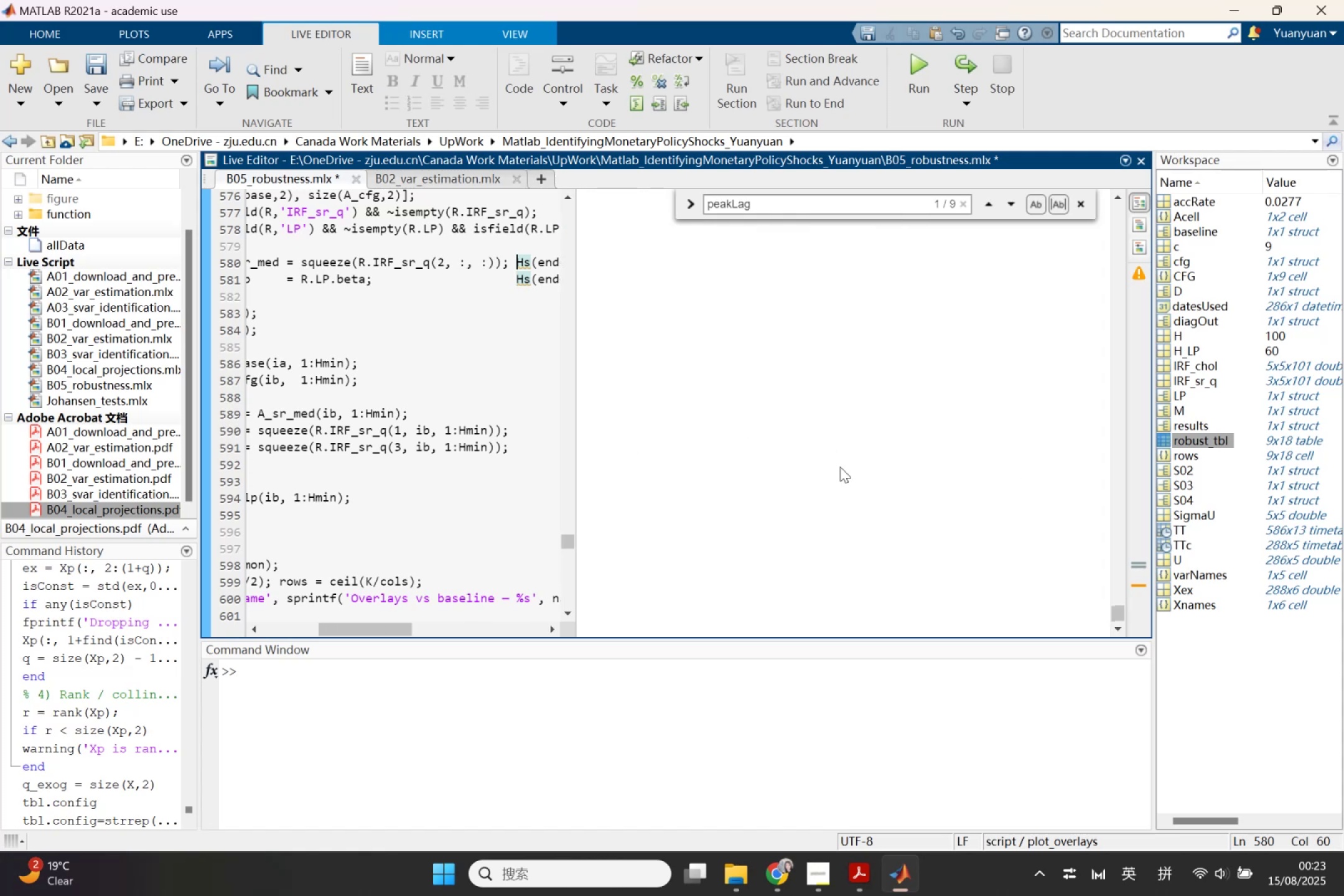 
scroll: coordinate [849, 488], scroll_direction: up, amount: 6.0
 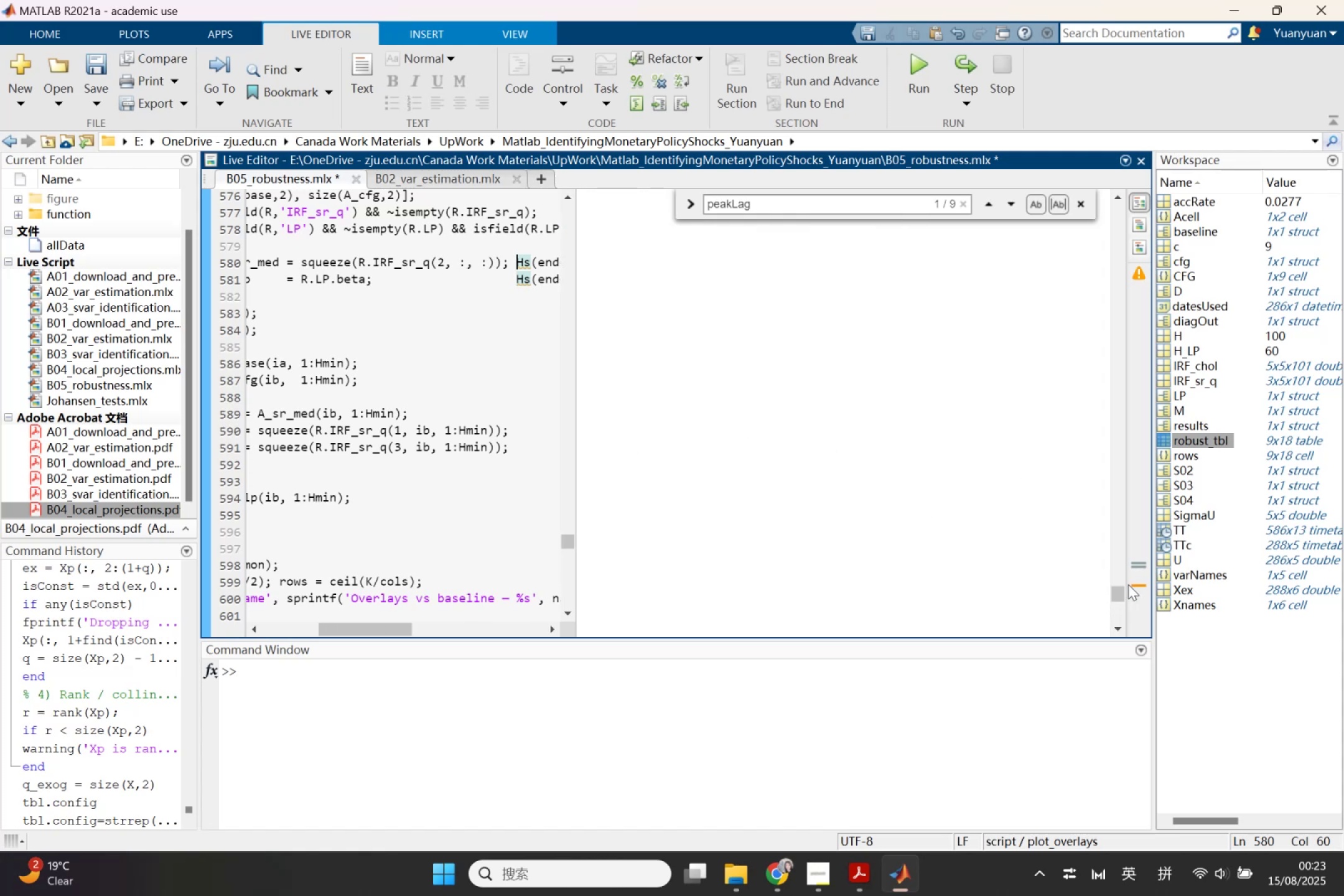 
left_click_drag(start_coordinate=[1122, 593], to_coordinate=[1115, 306])
 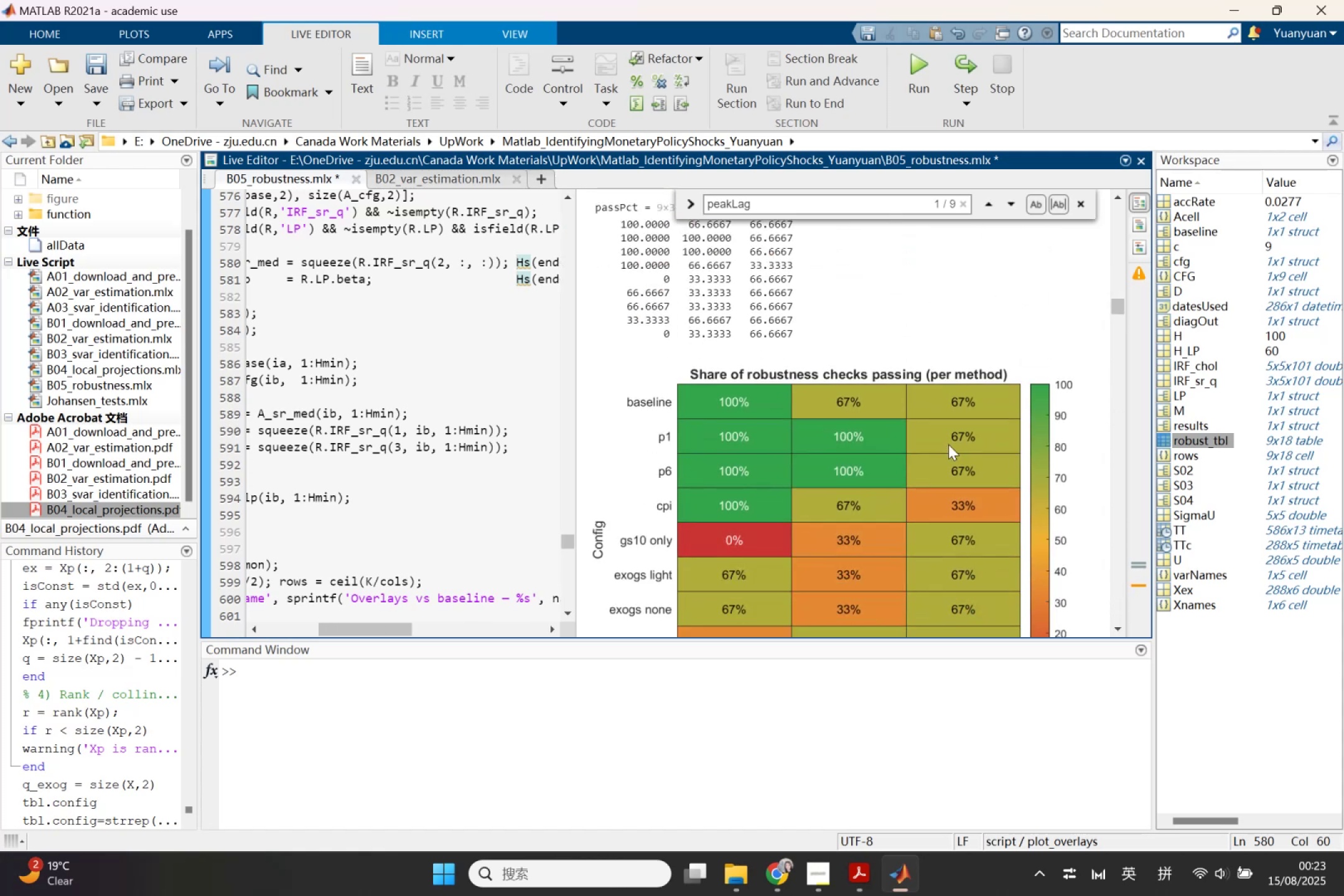 
left_click([942, 446])
 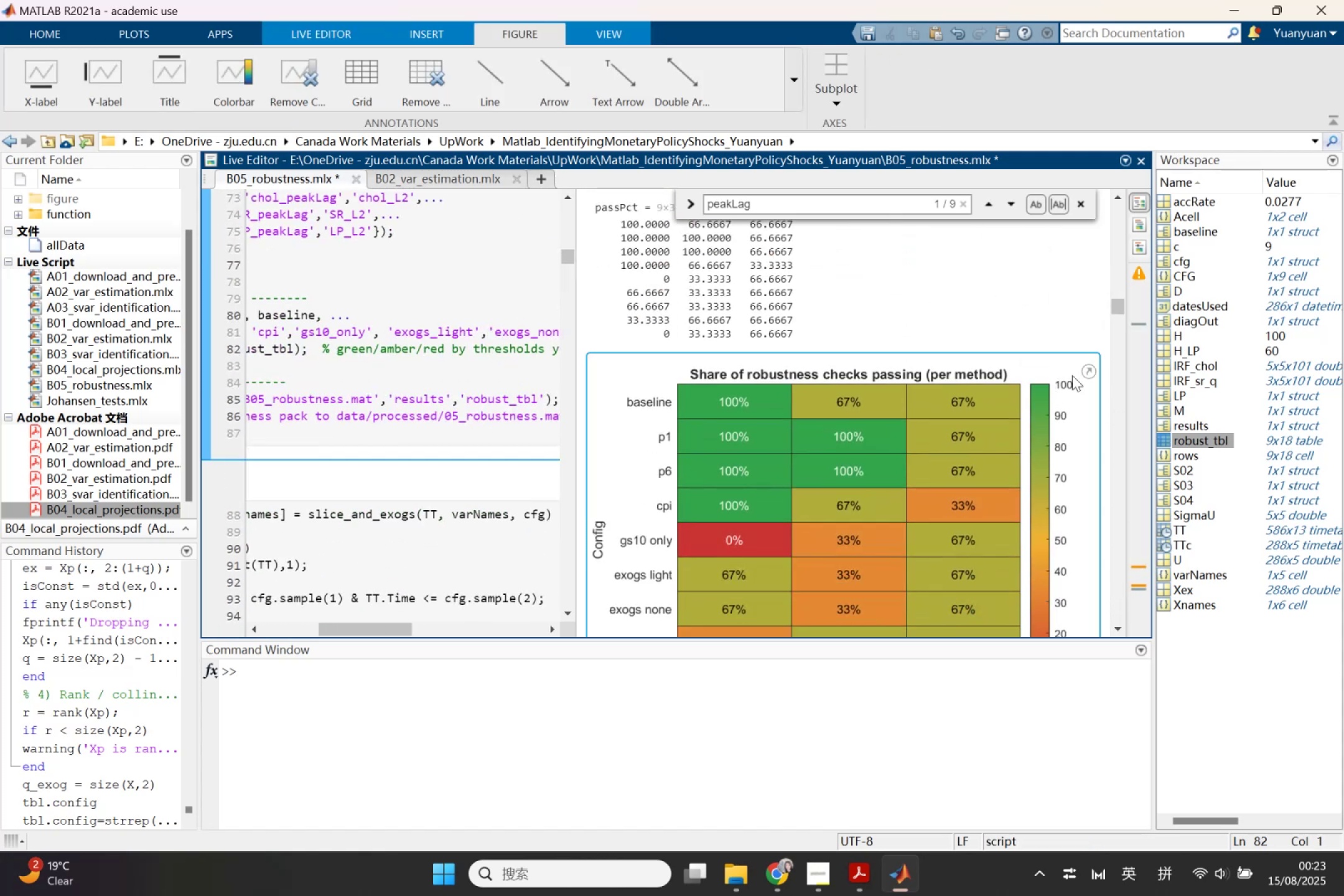 
left_click([1086, 368])
 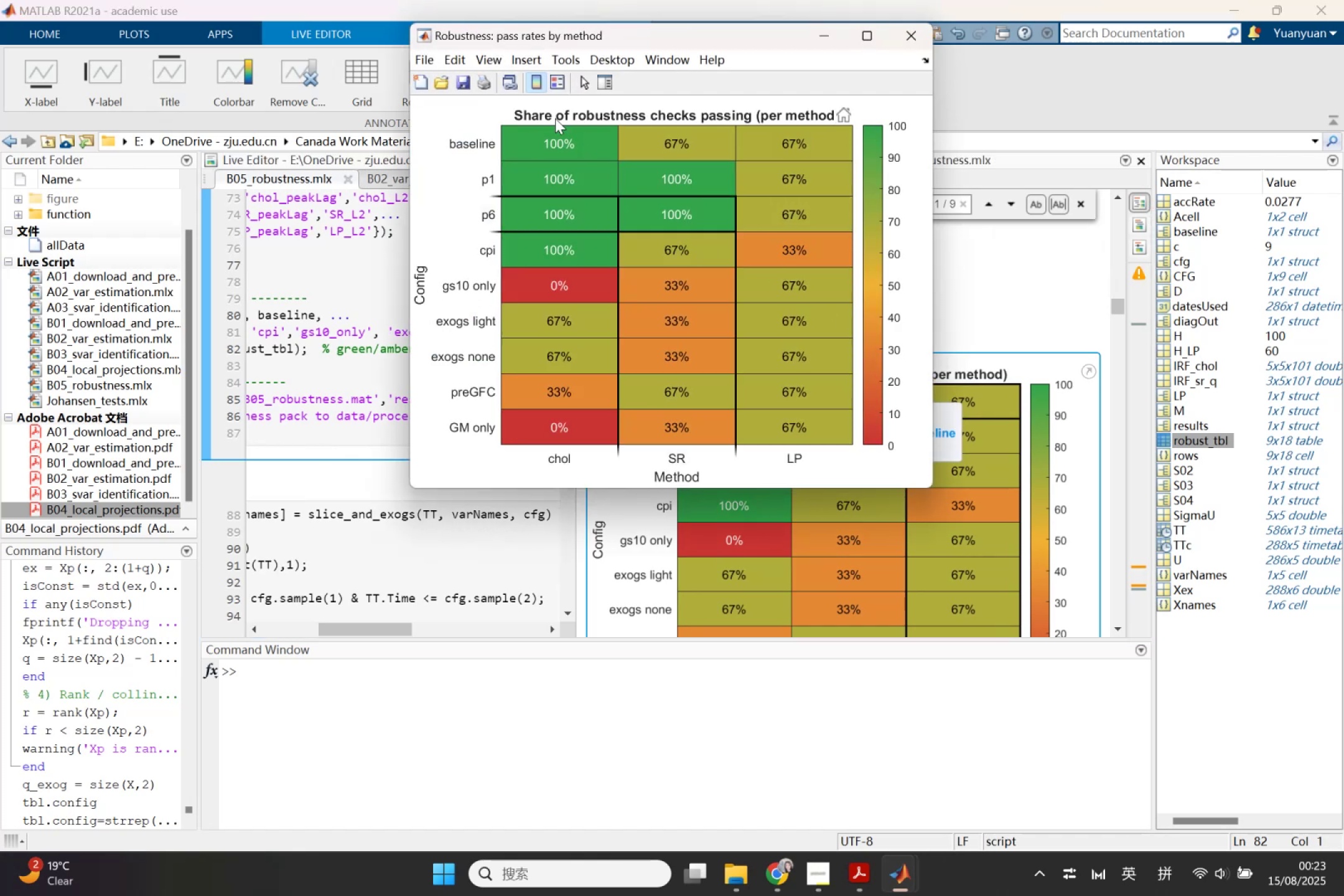 
left_click([598, 27])
 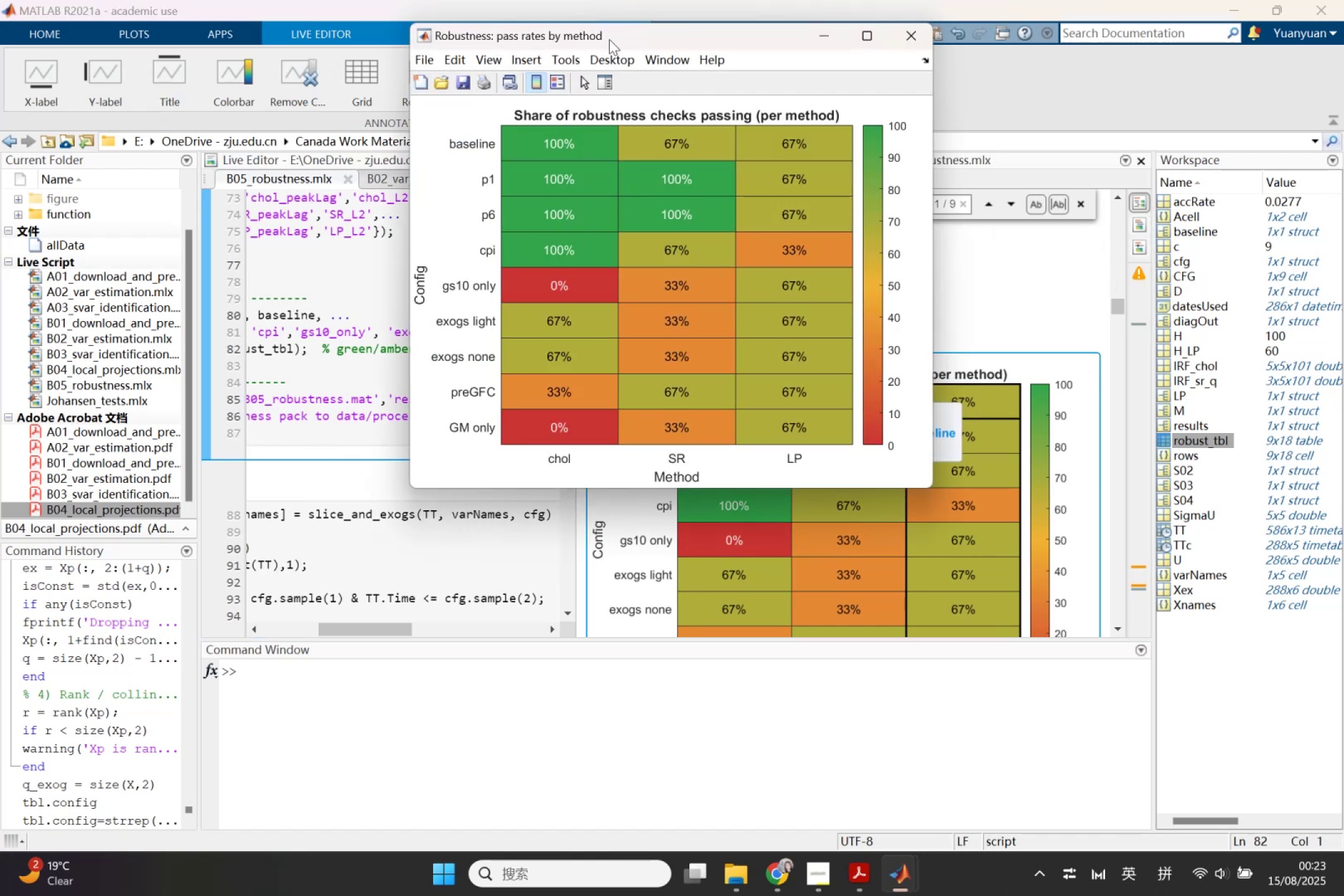 
double_click([609, 39])
 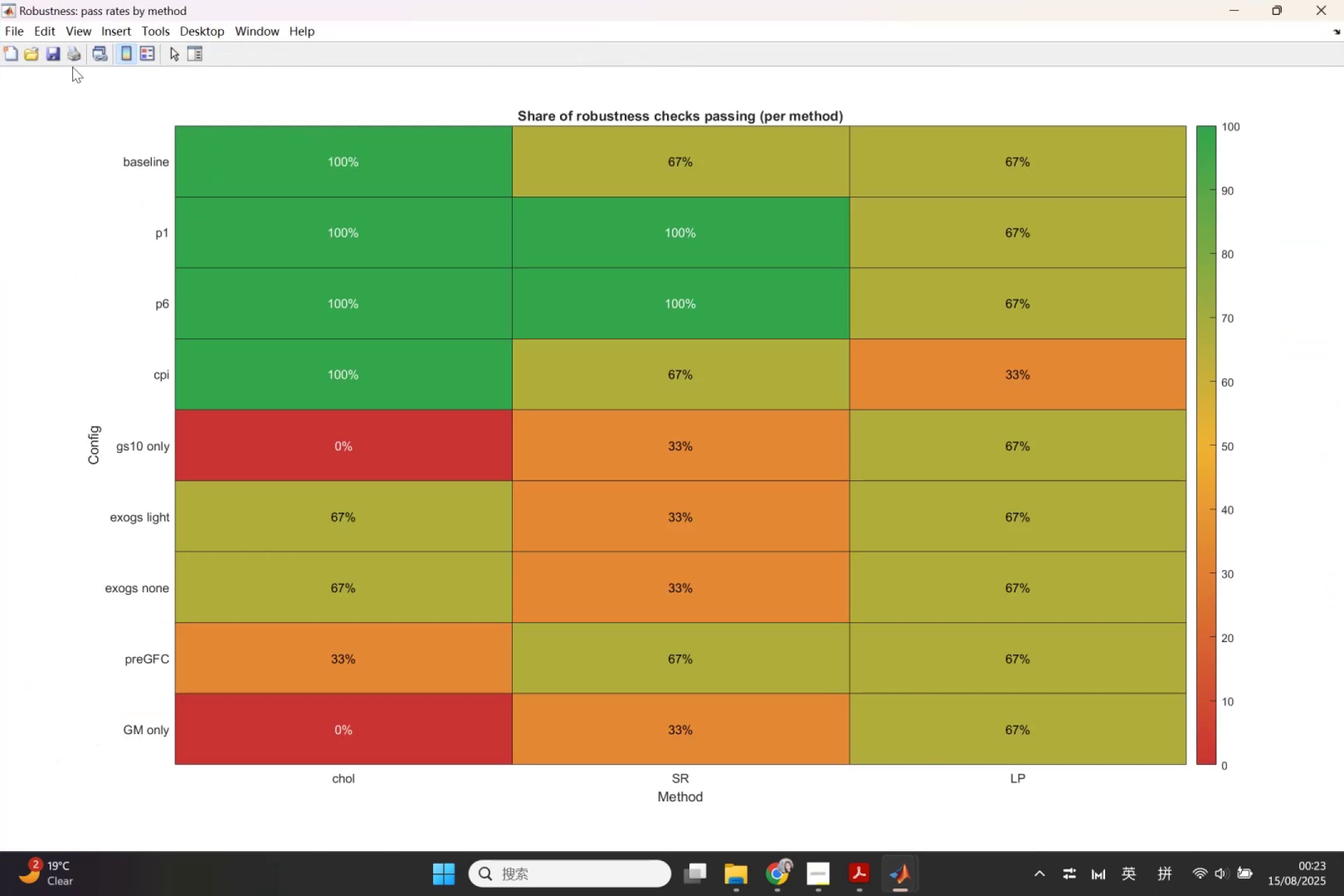 
left_click([50, 60])
 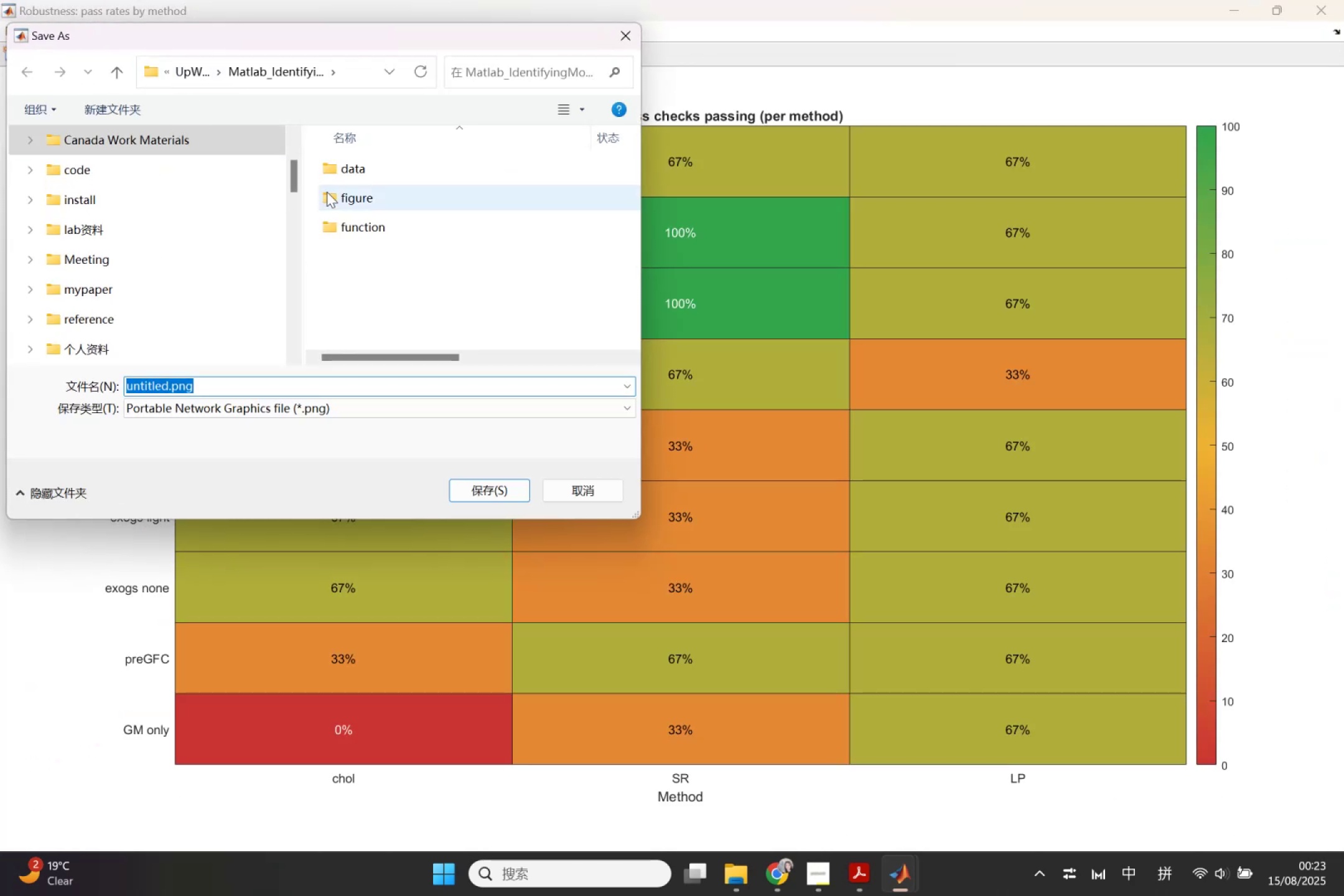 
double_click([336, 198])
 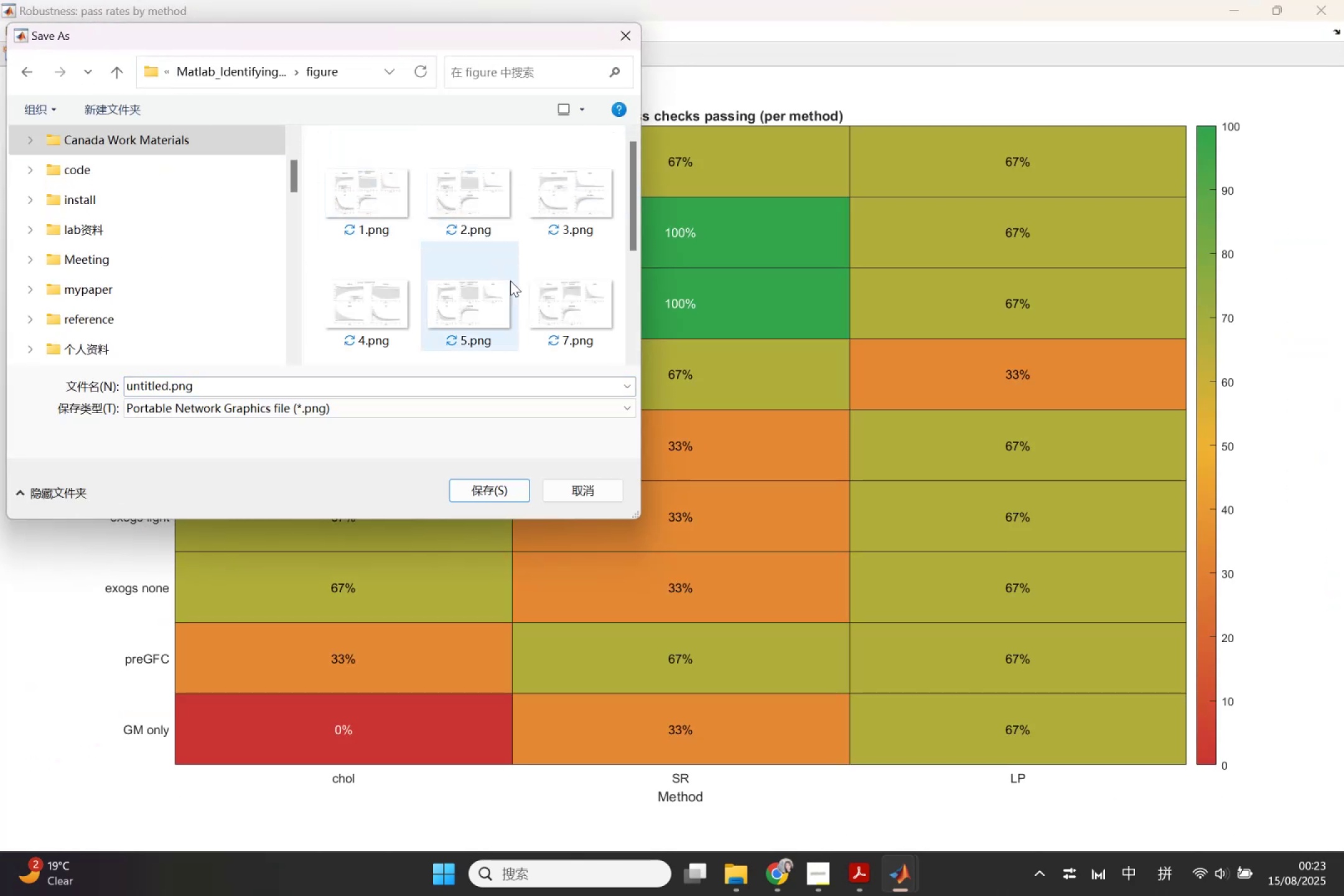 
scroll: coordinate [518, 315], scroll_direction: down, amount: 3.0
 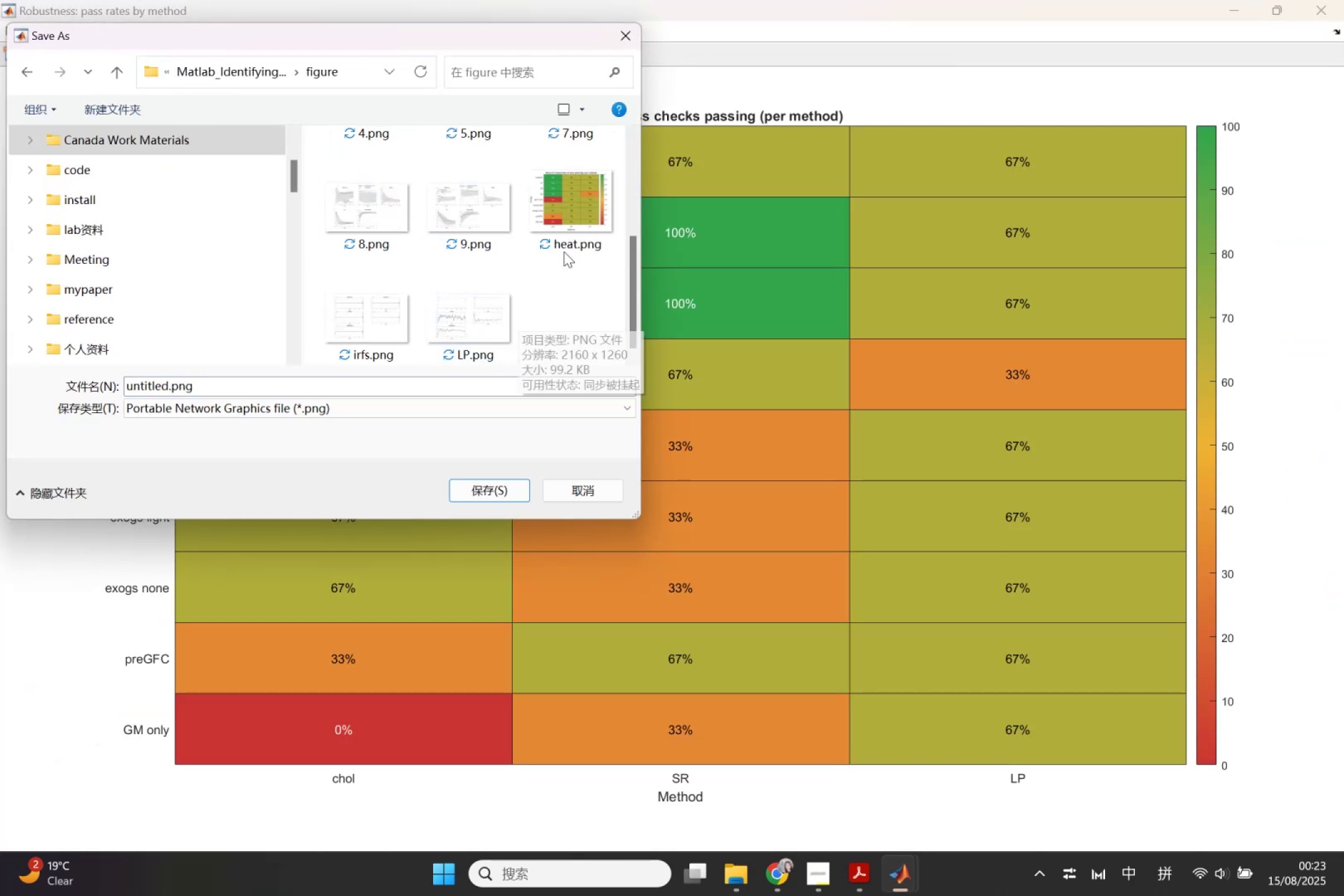 
left_click([577, 226])
 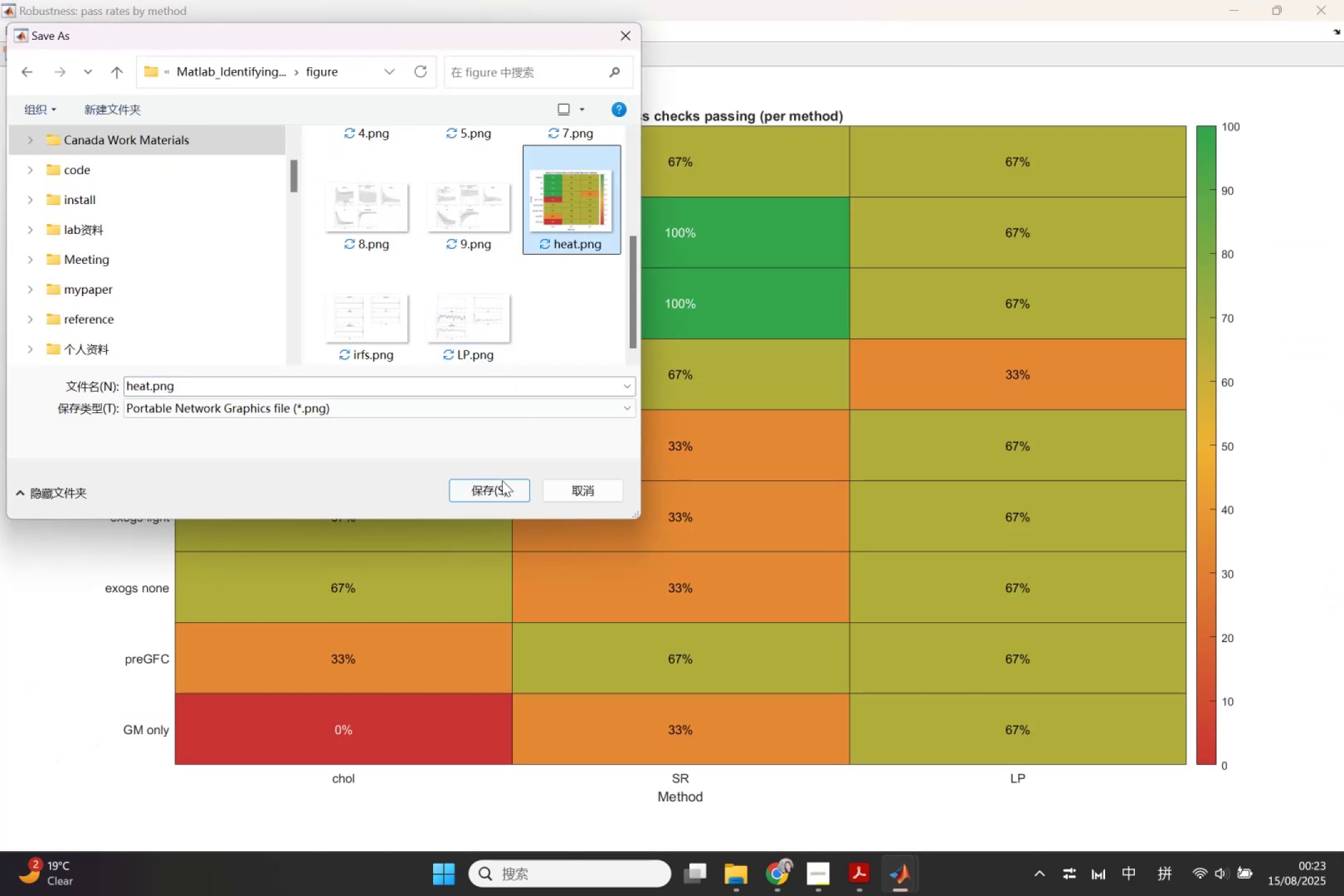 
left_click([502, 481])
 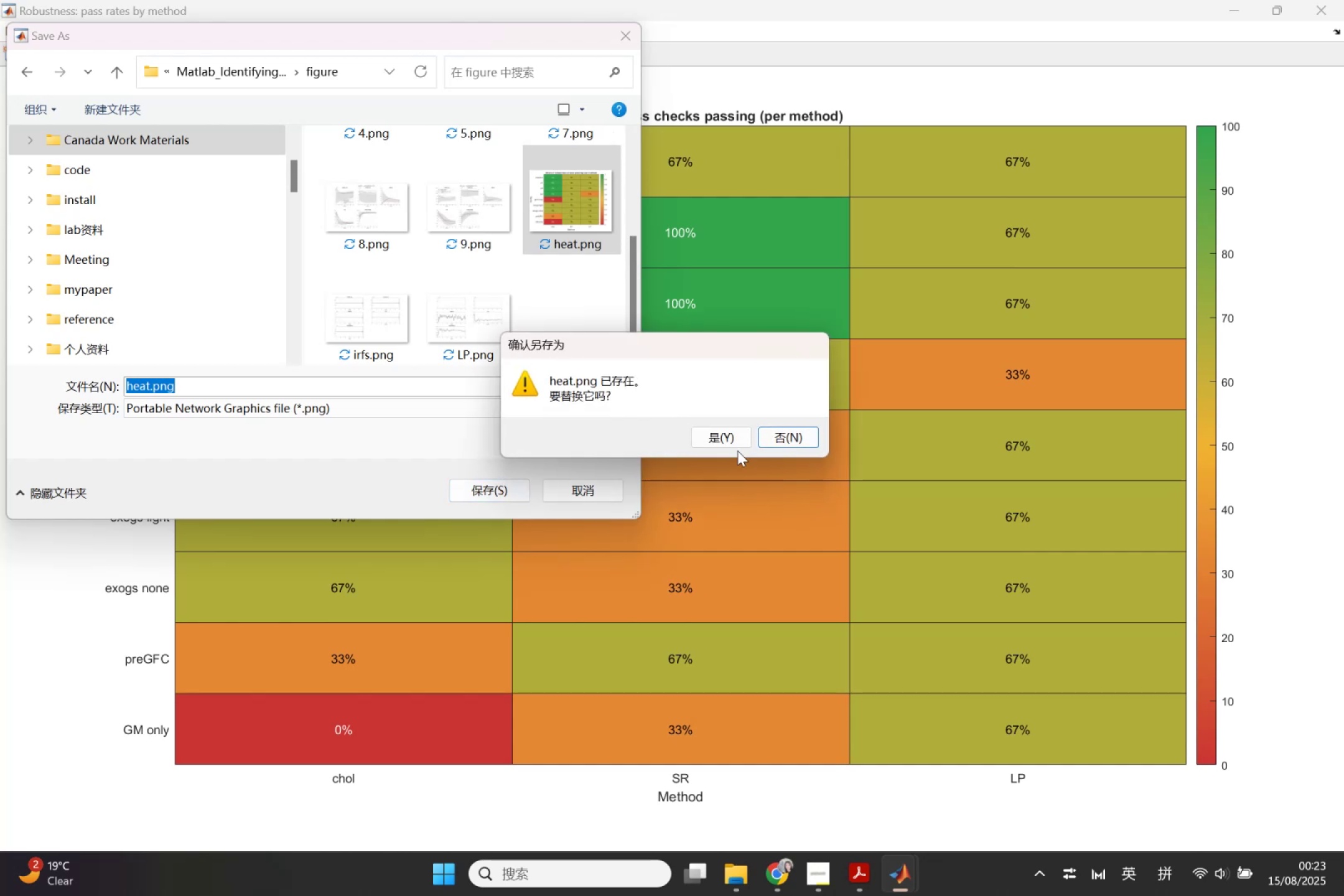 
left_click([734, 436])
 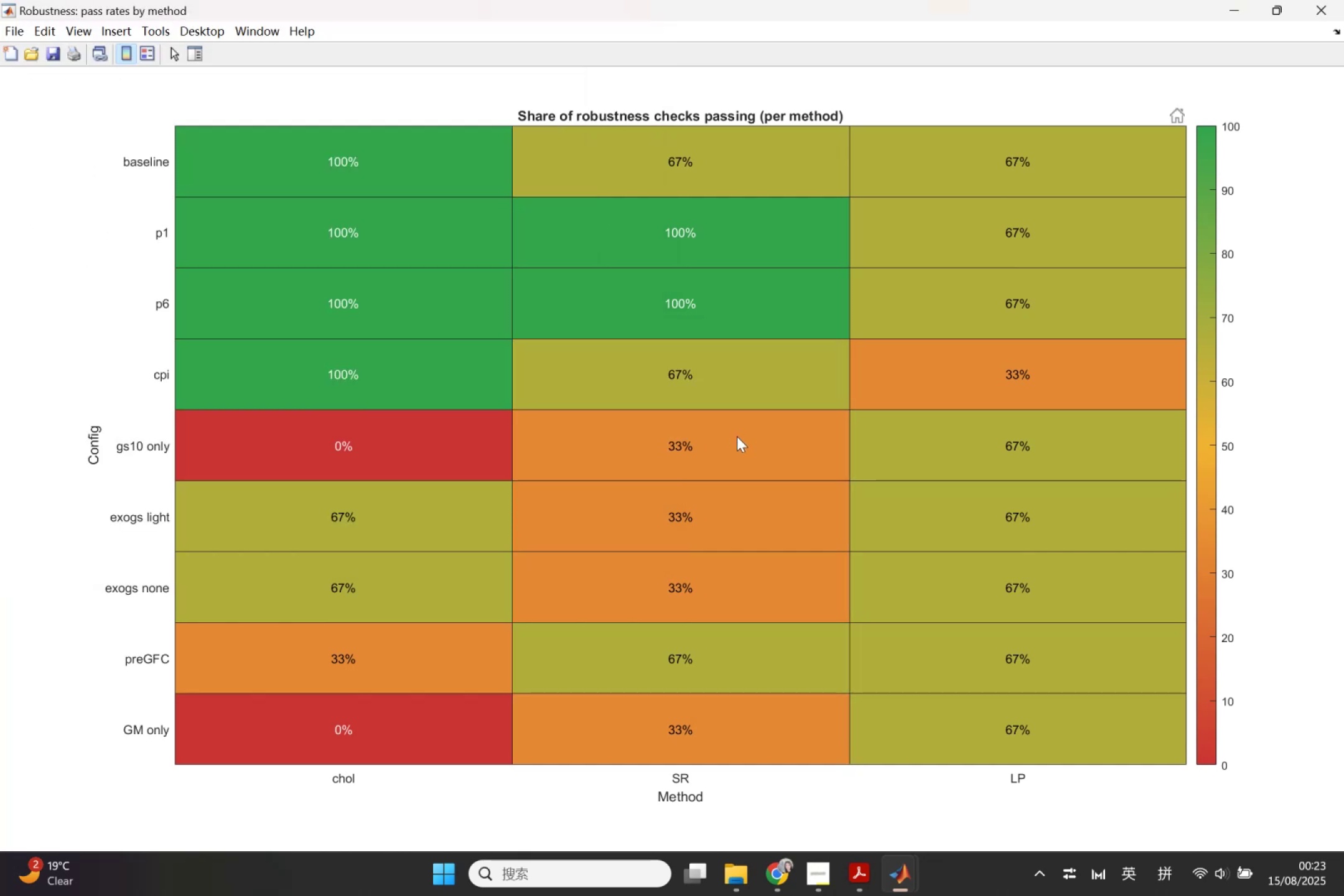 
wait(6.36)
 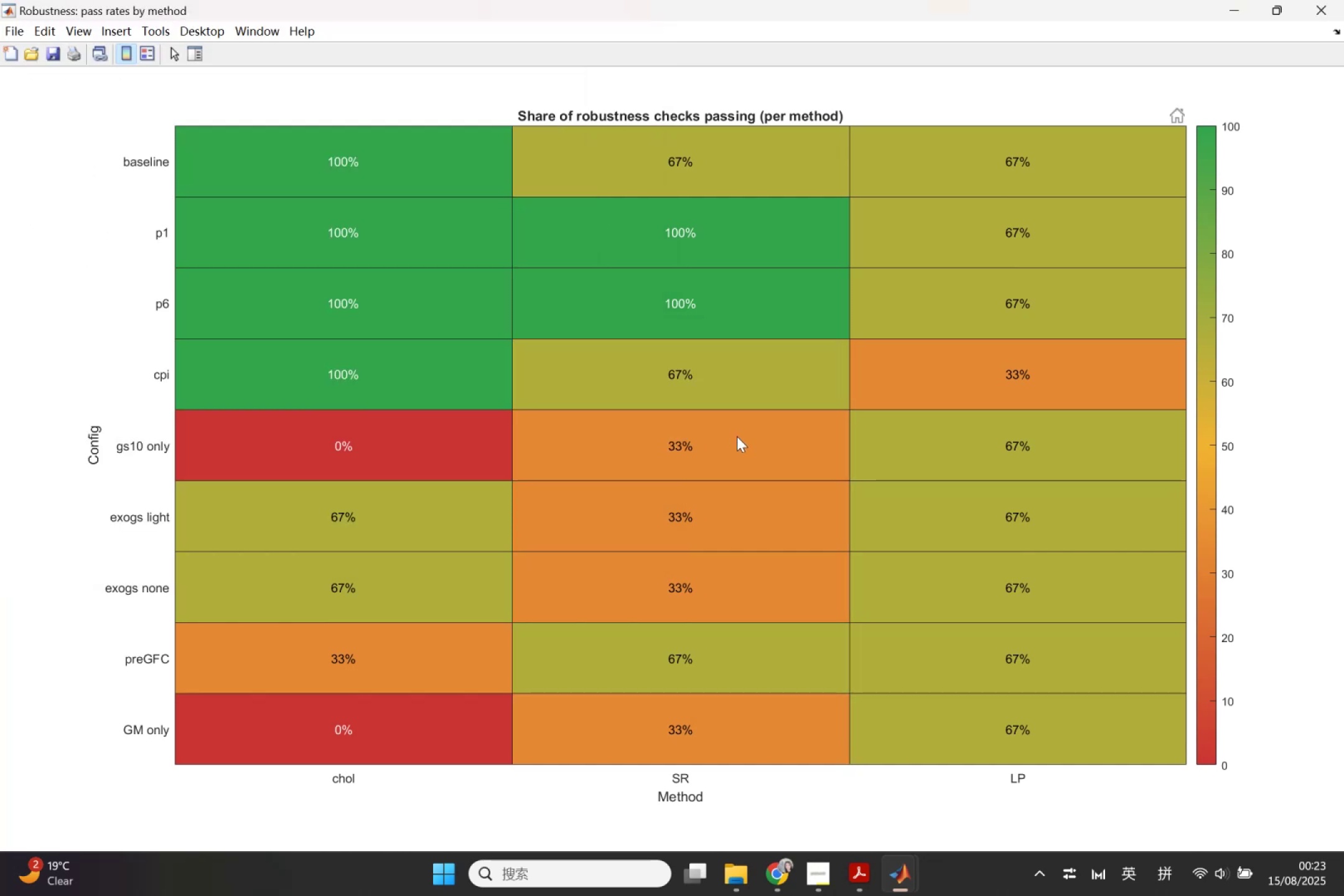 
left_click([1343, 0])
 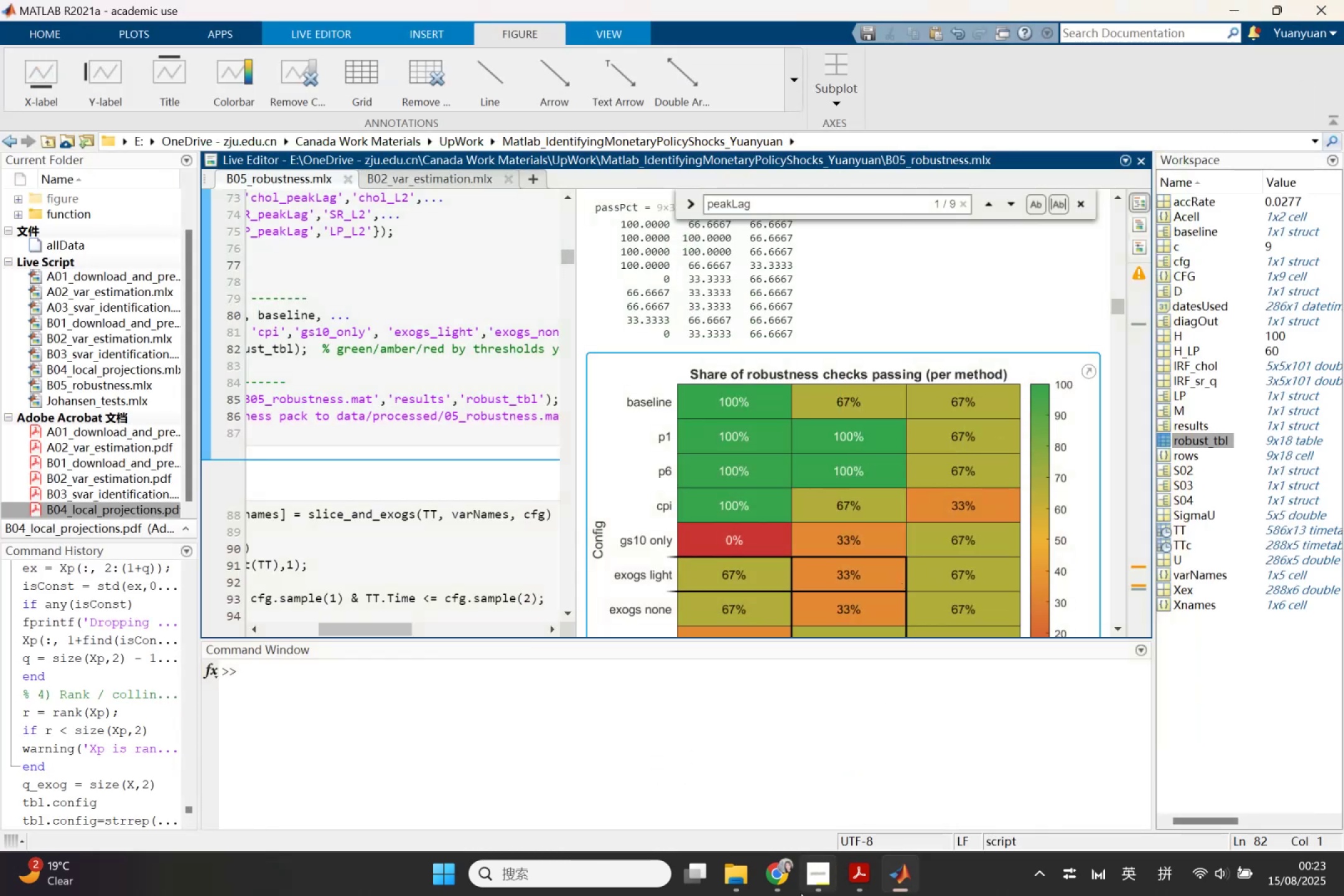 
left_click([784, 889])
 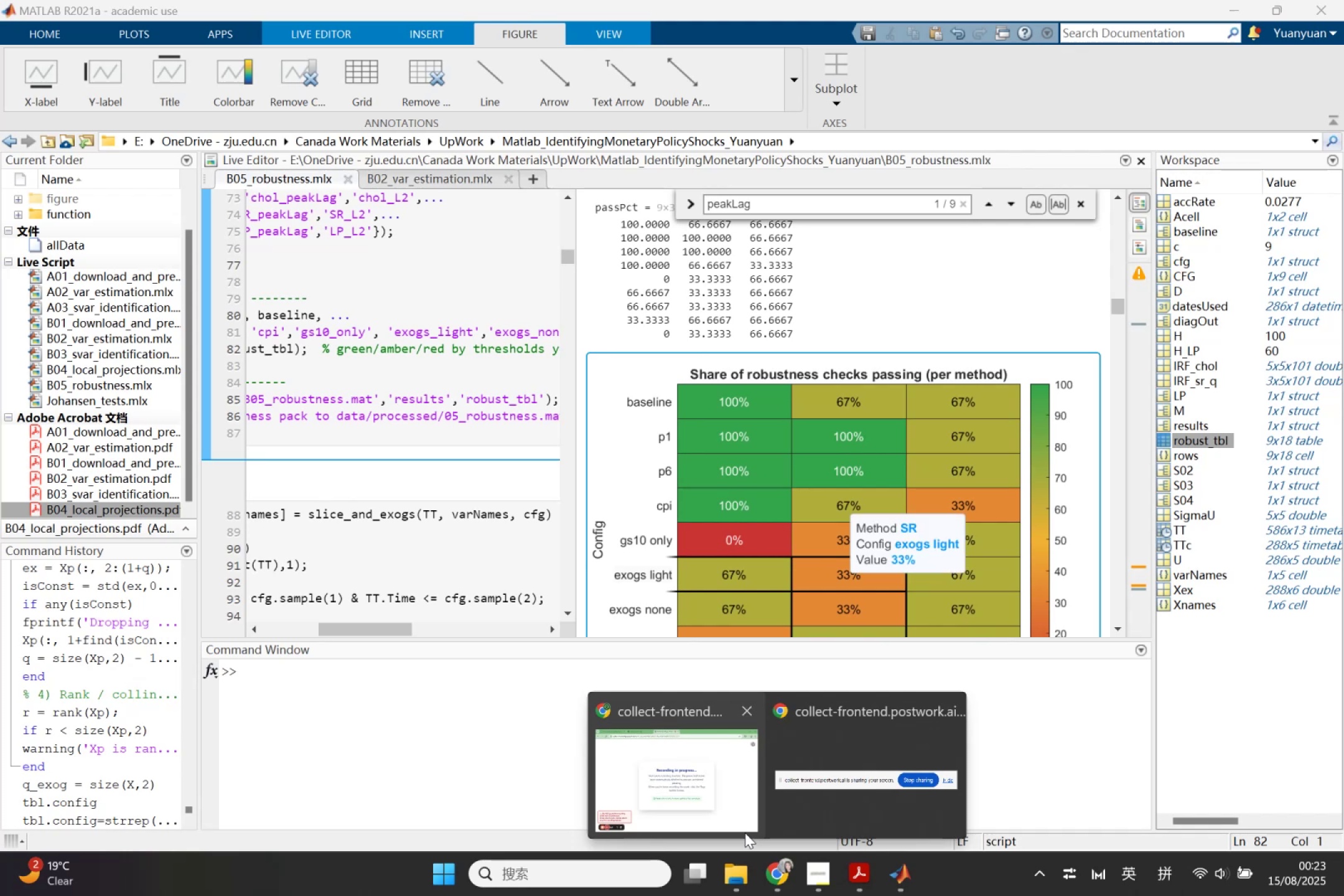 
left_click([745, 833])
 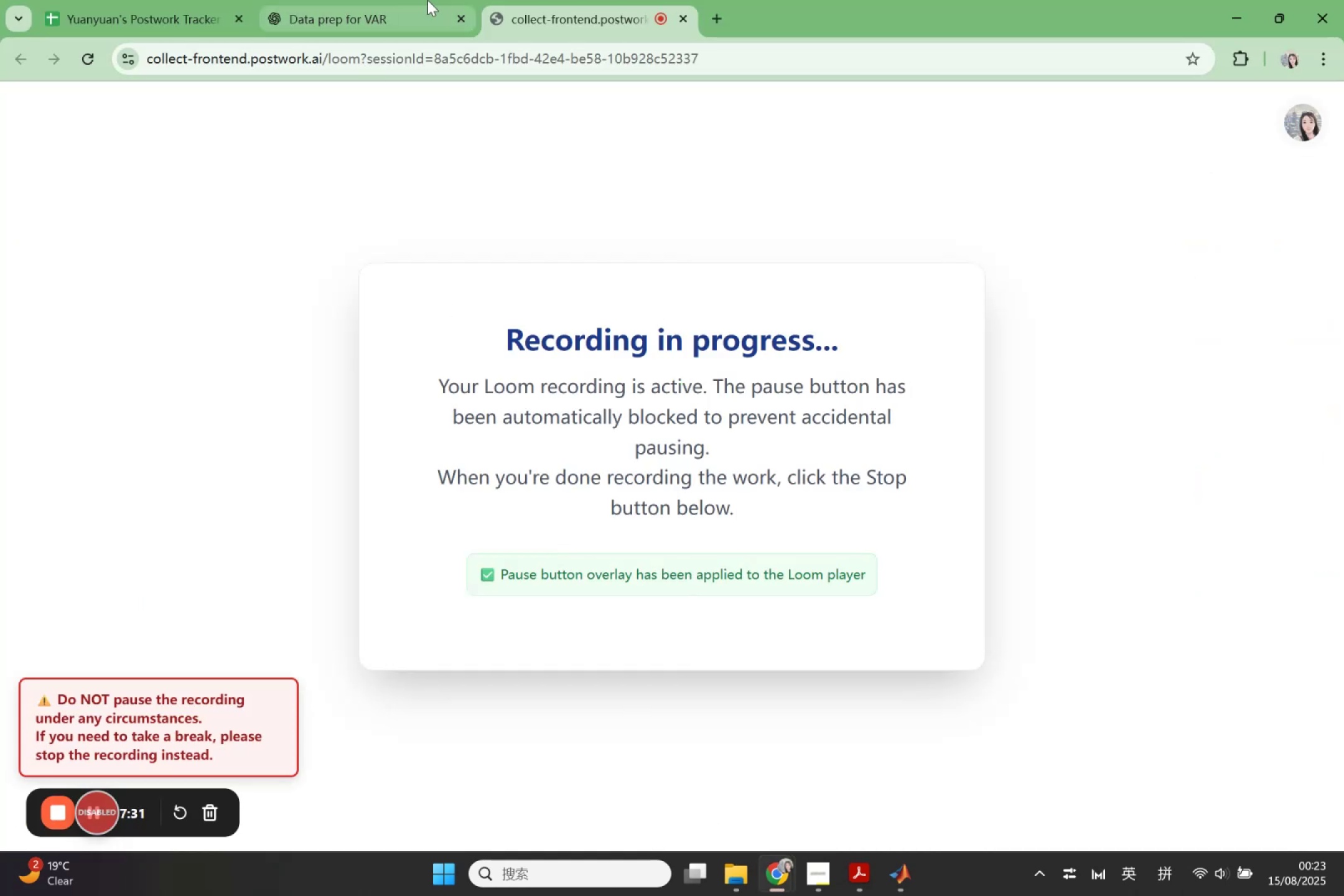 
left_click_drag(start_coordinate=[547, 24], to_coordinate=[360, 40])
 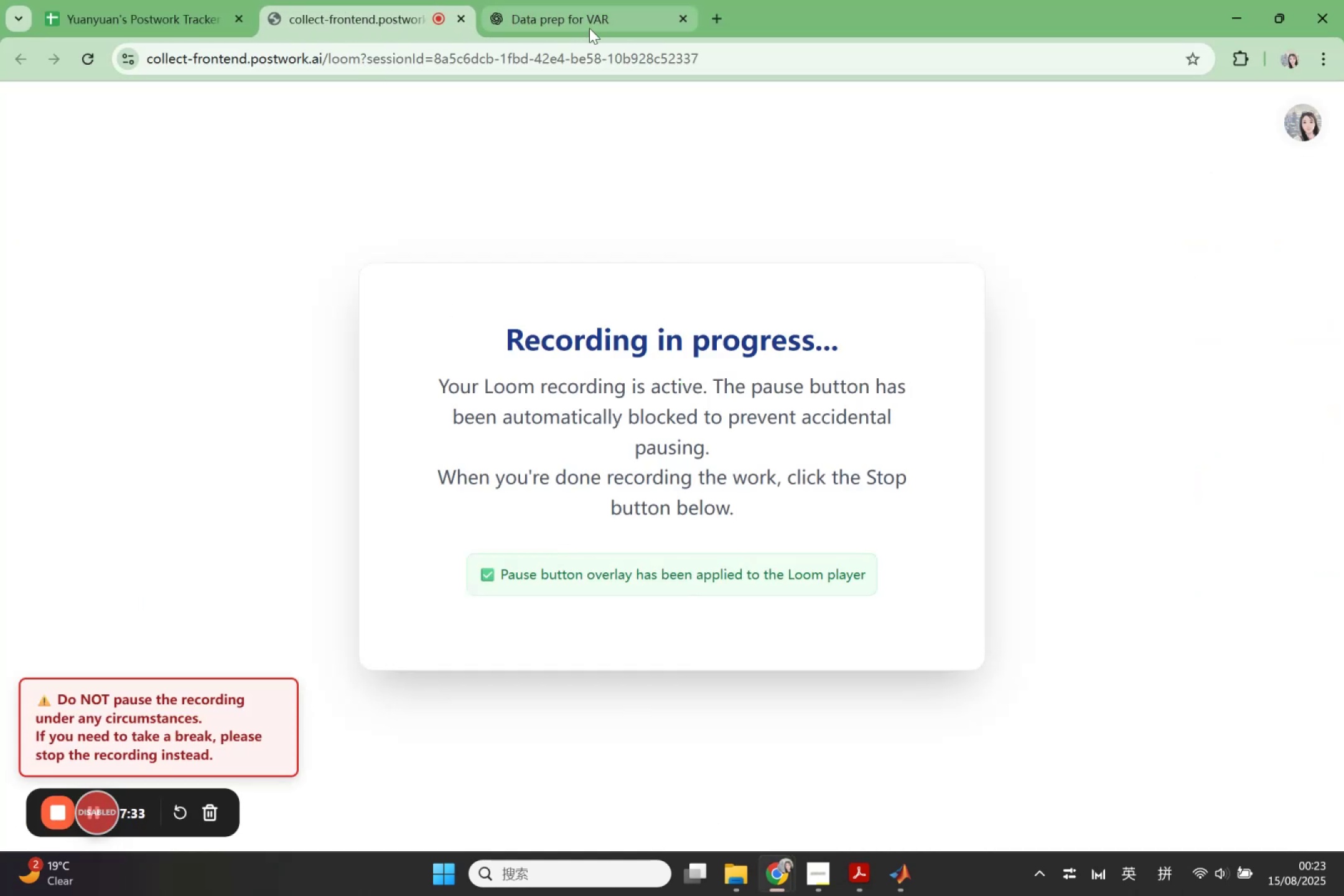 
left_click([589, 28])
 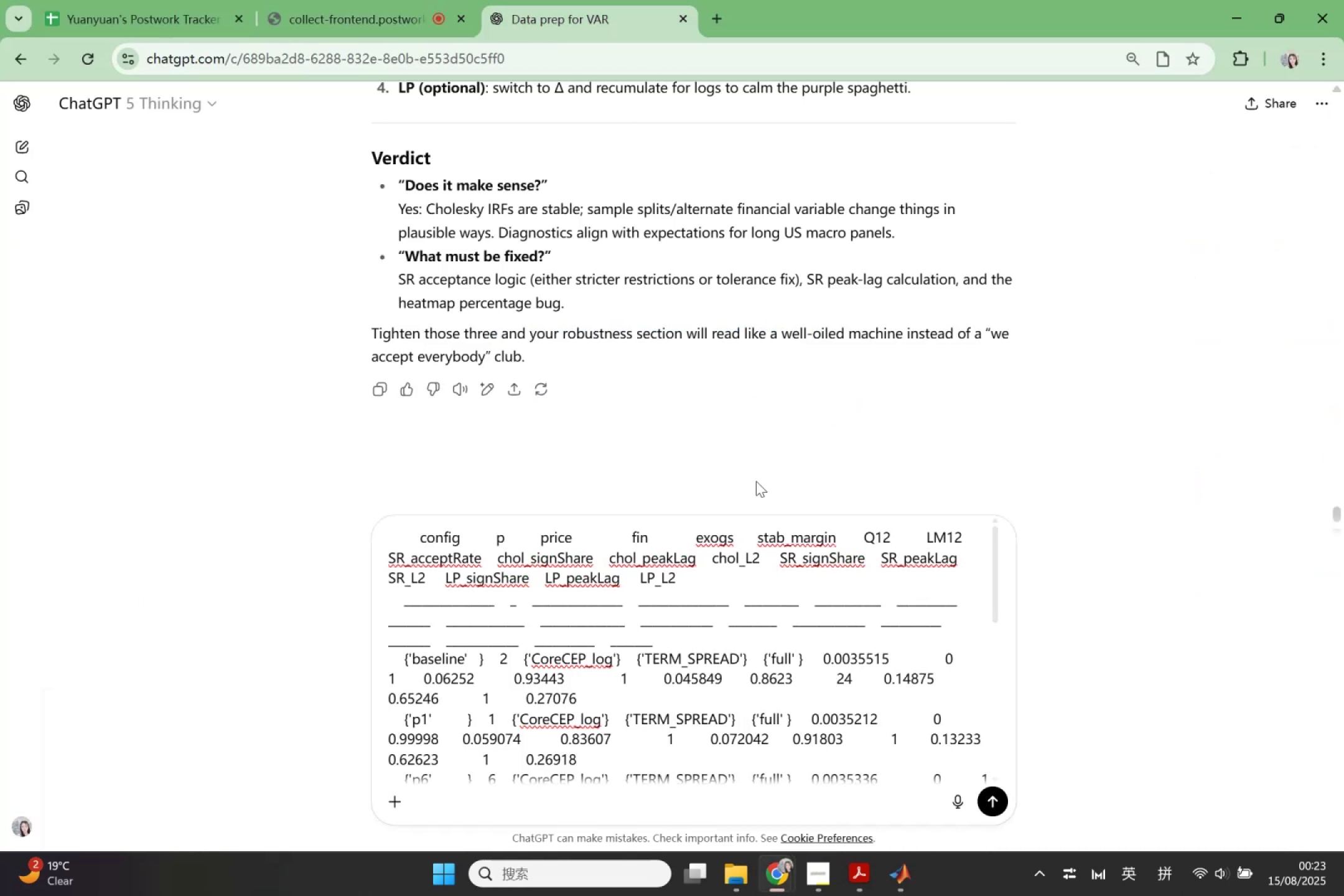 
scroll: coordinate [784, 702], scroll_direction: down, amount: 10.0
 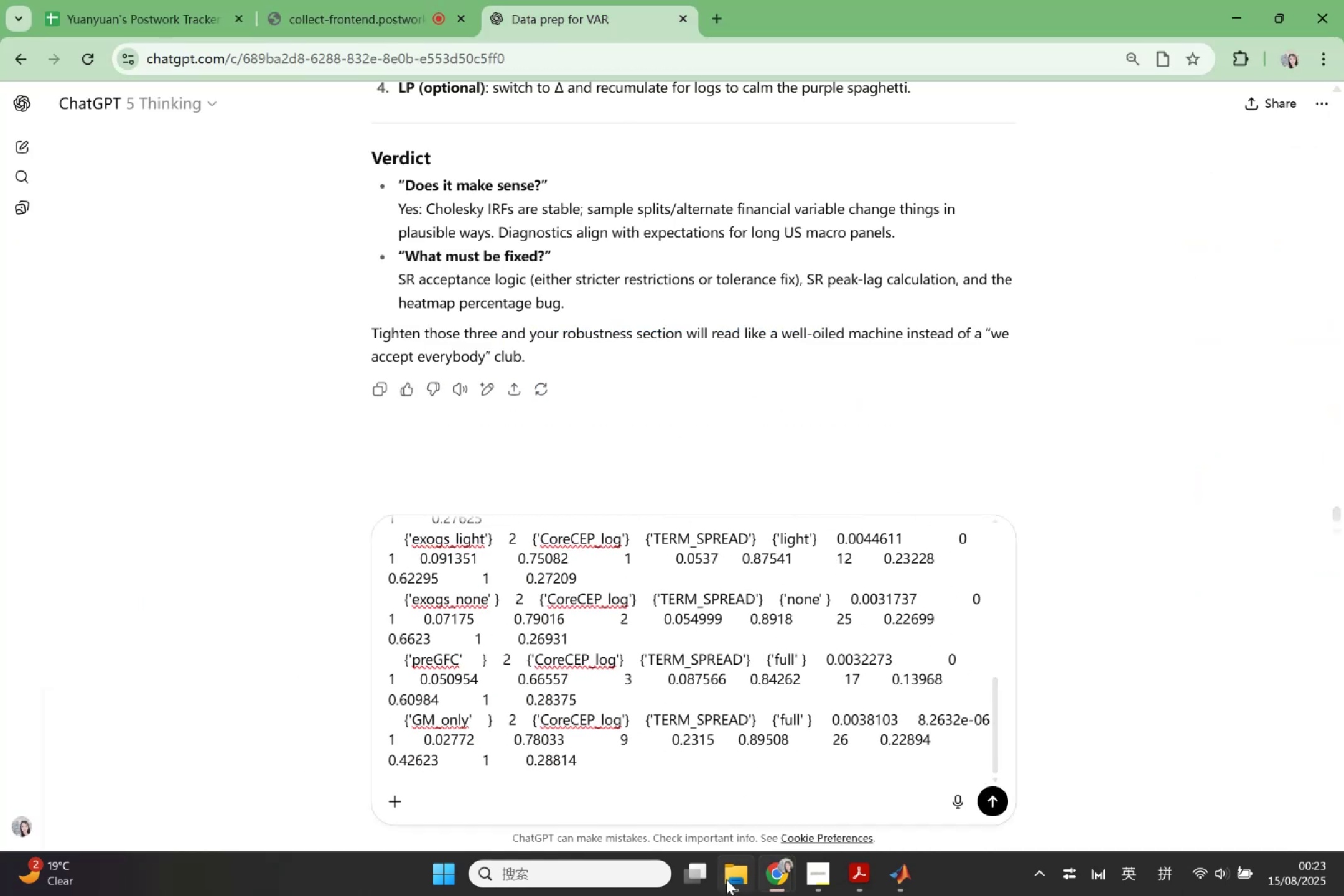 
left_click([729, 879])
 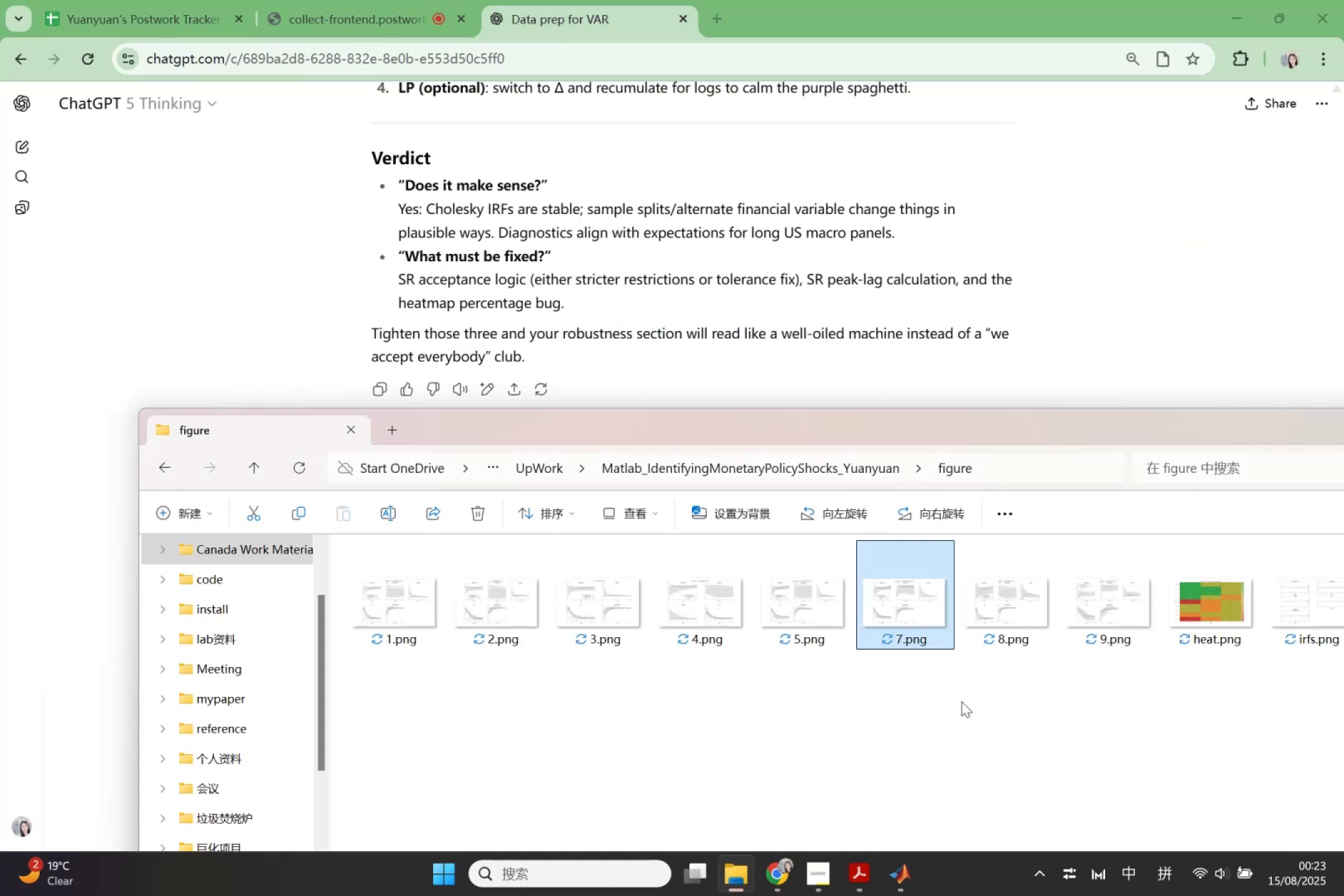 
left_click([1051, 717])
 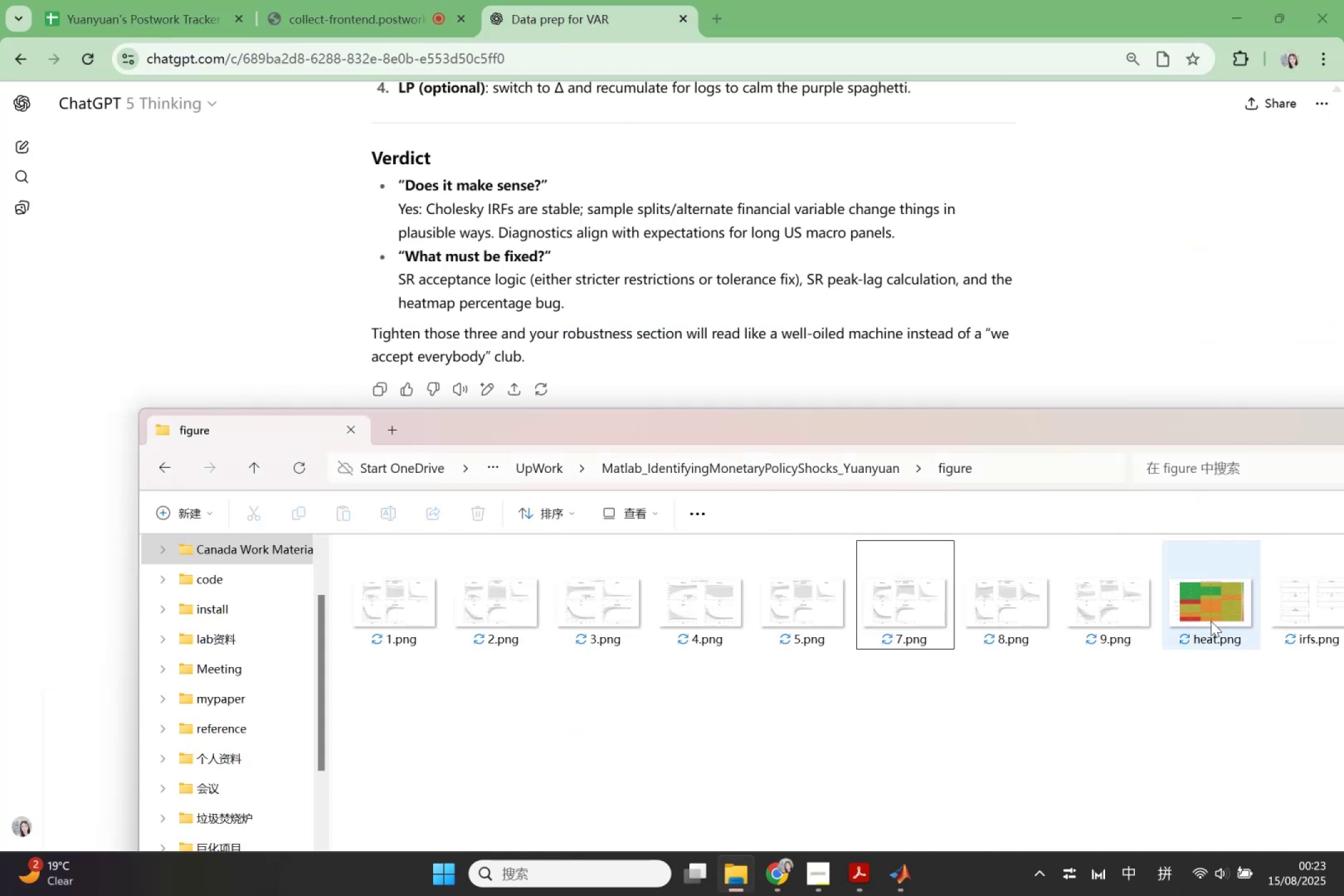 
double_click([1211, 621])
 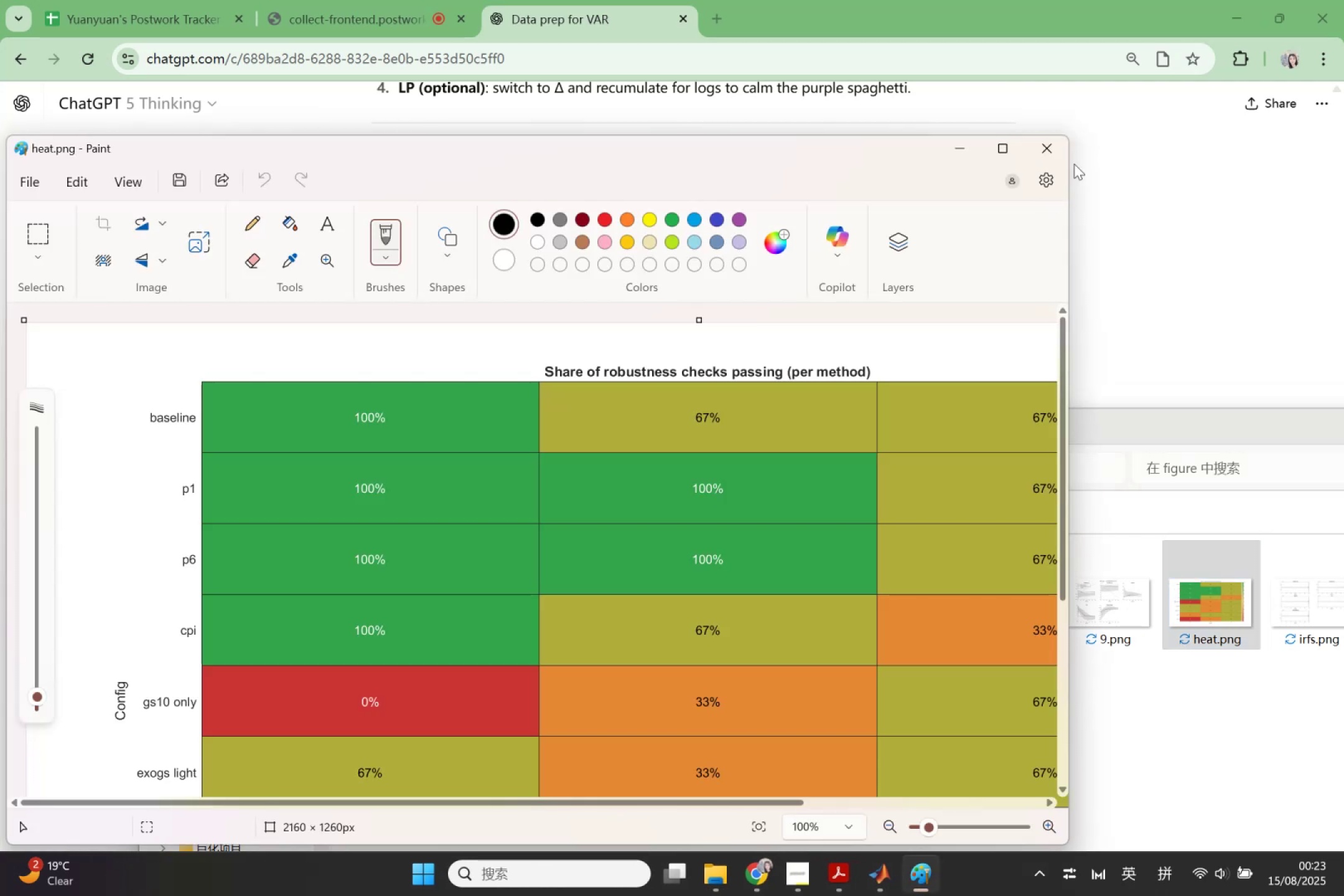 
hold_key(key=ShiftLeft, duration=1.08)
left_click([394, 604])
 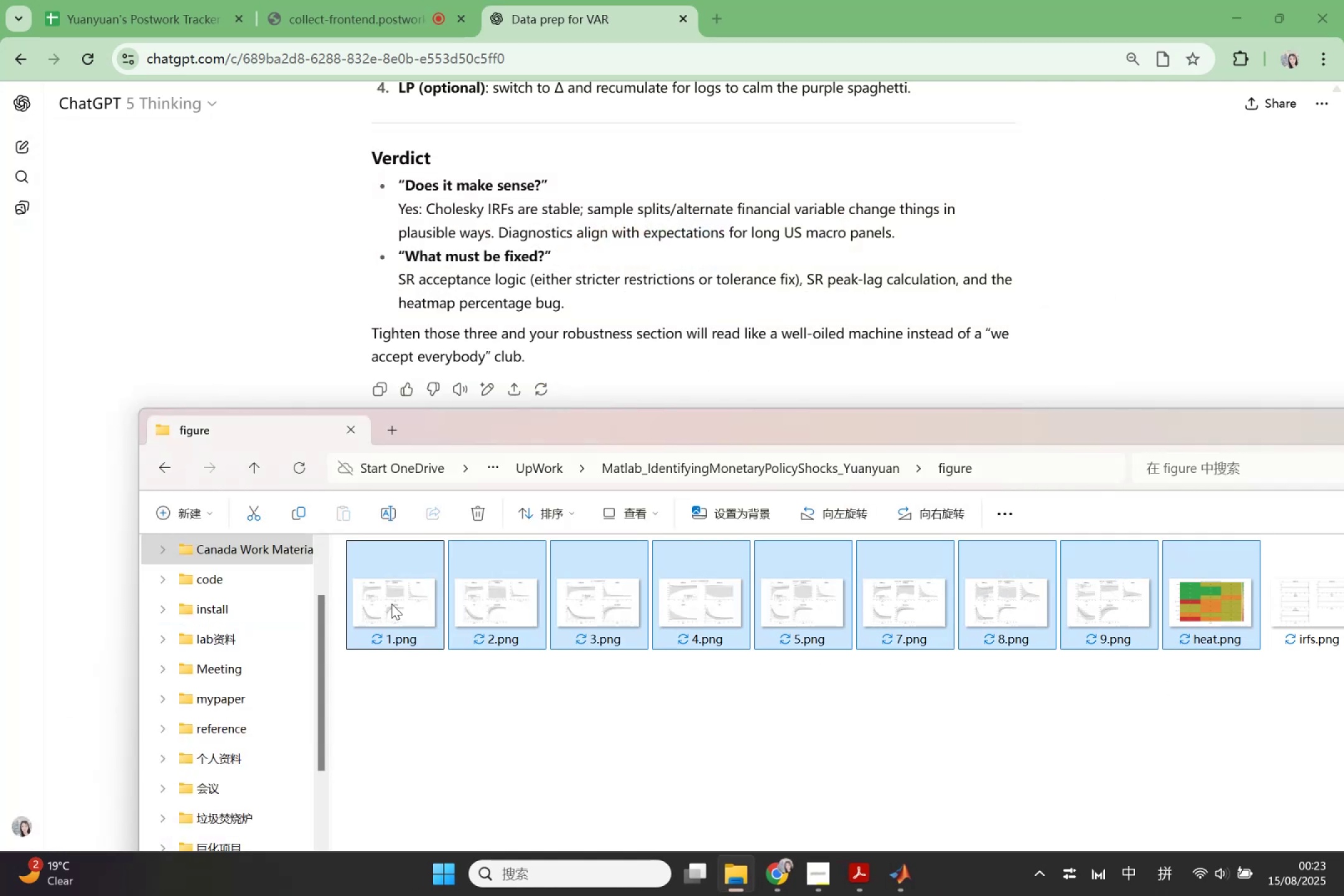 
left_click_drag(start_coordinate=[387, 602], to_coordinate=[721, 301])
 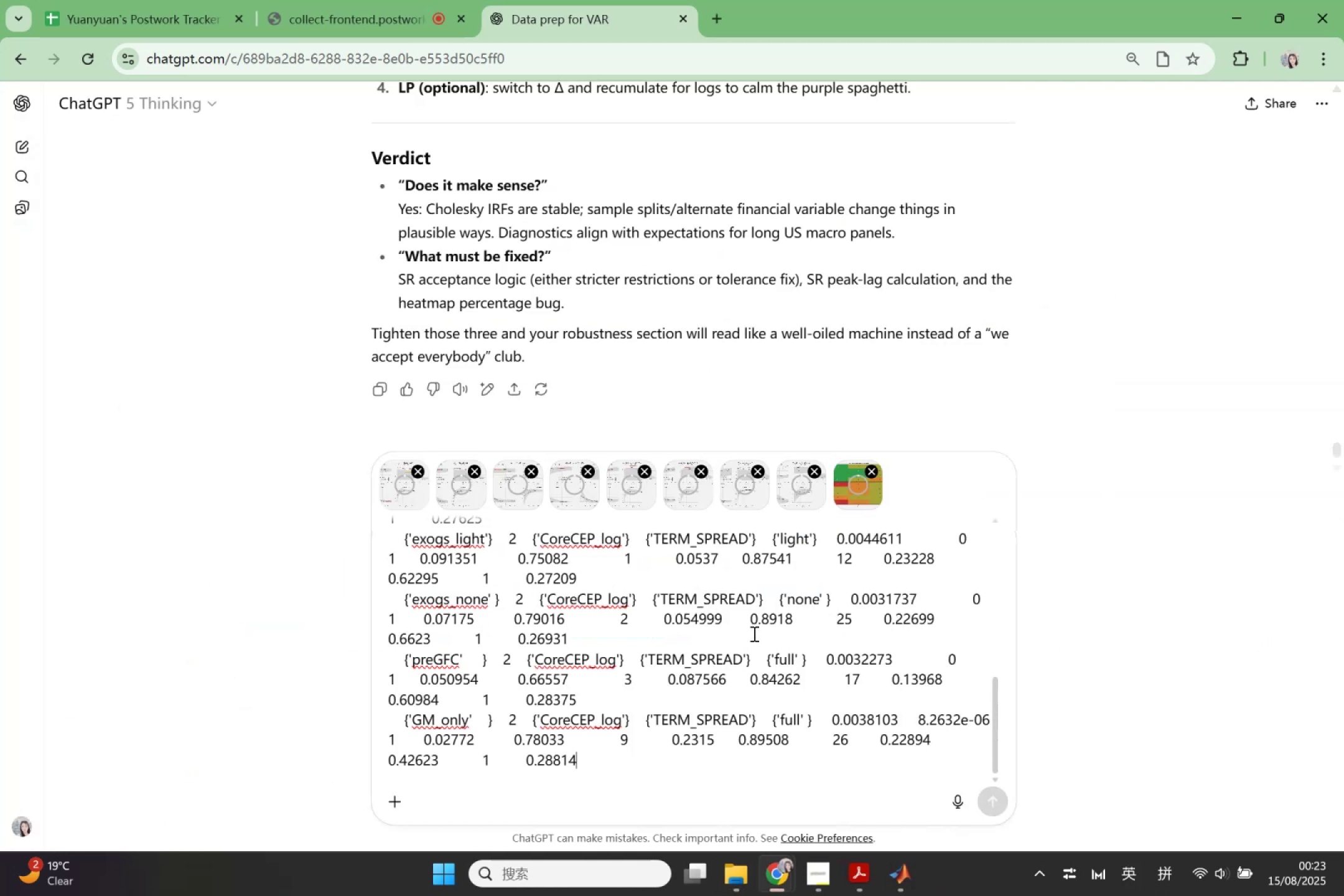 
scroll: coordinate [1037, 315], scroll_direction: up, amount: 41.0
 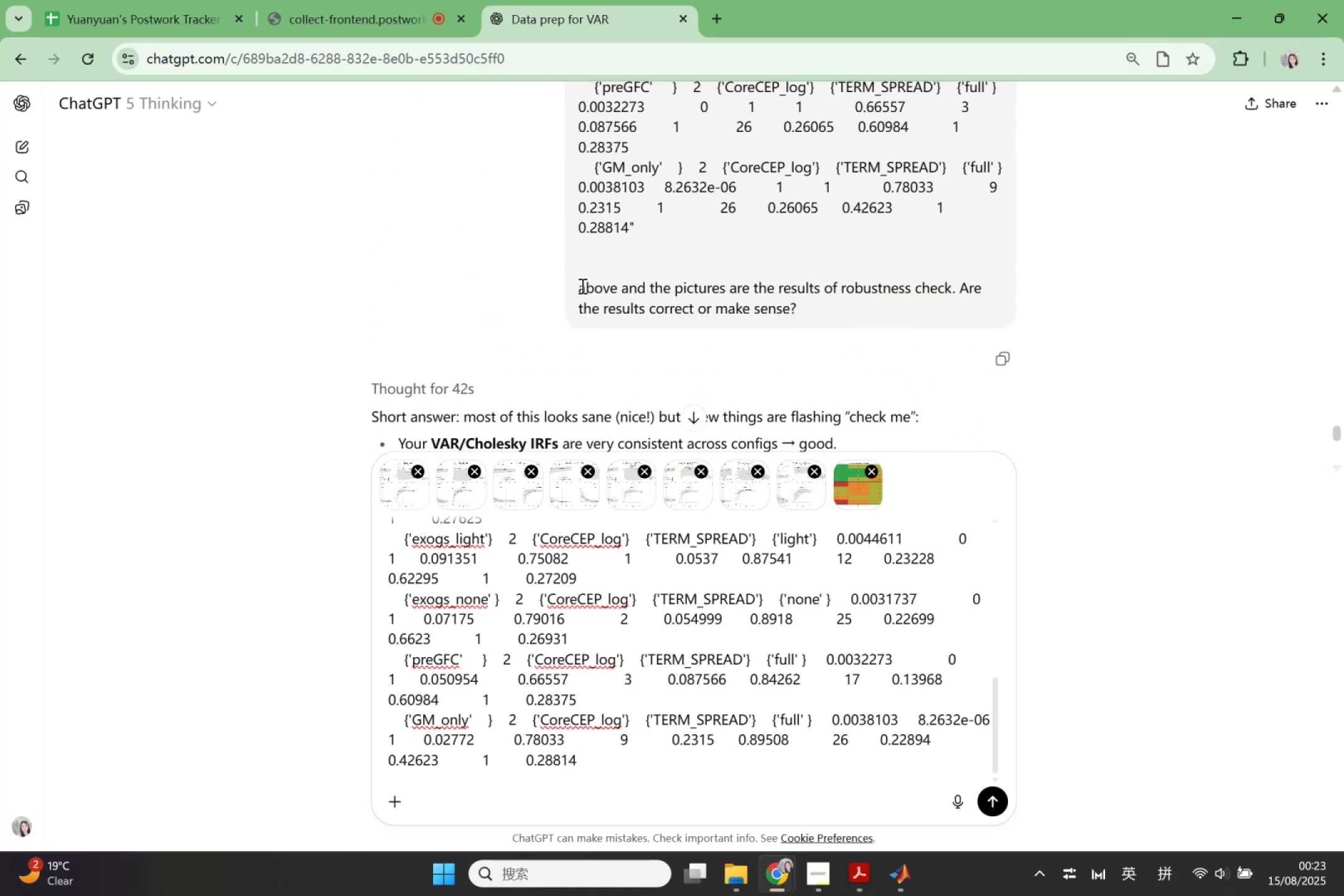 
left_click_drag(start_coordinate=[577, 286], to_coordinate=[801, 309])
 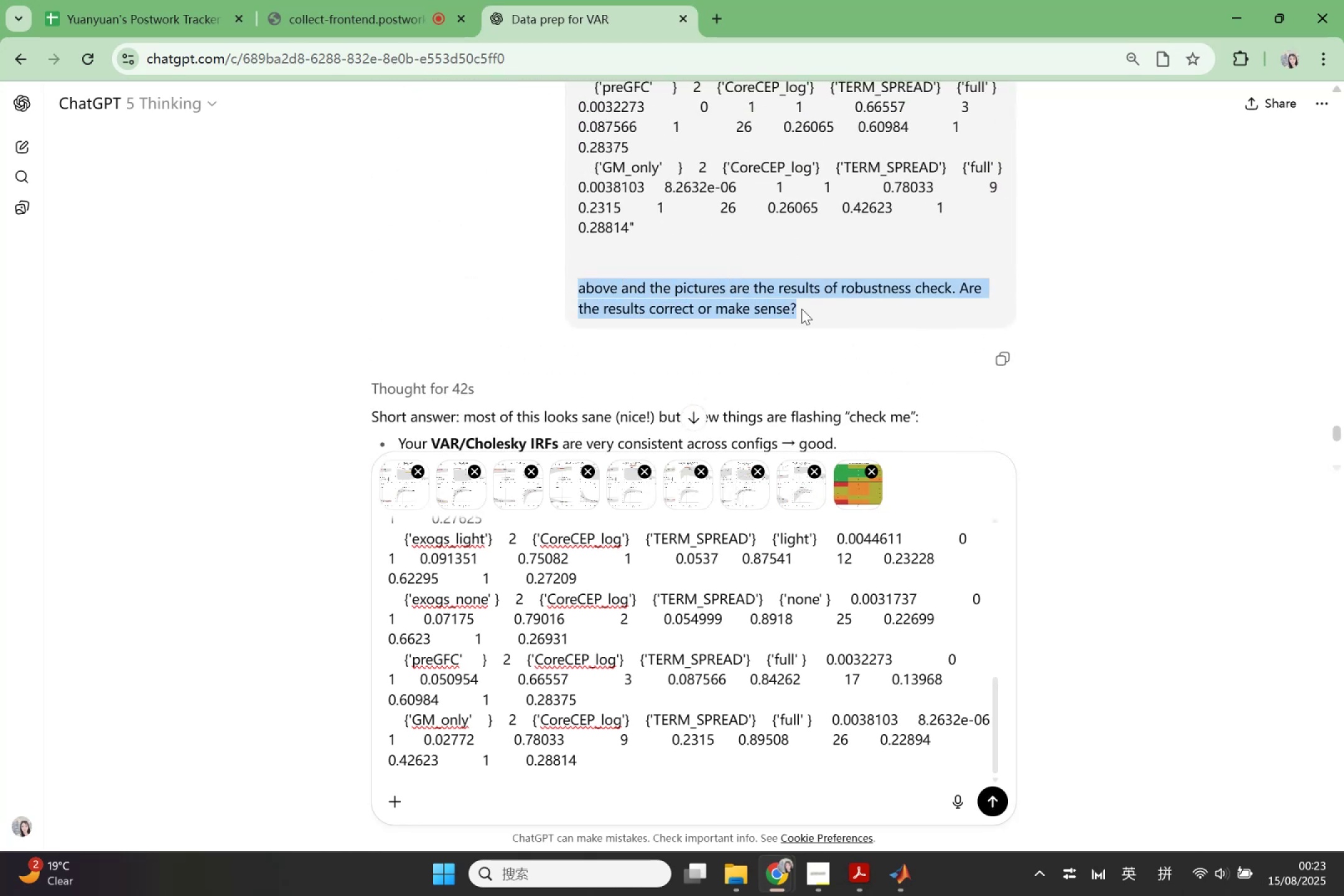 
key(Control+ControlLeft)
 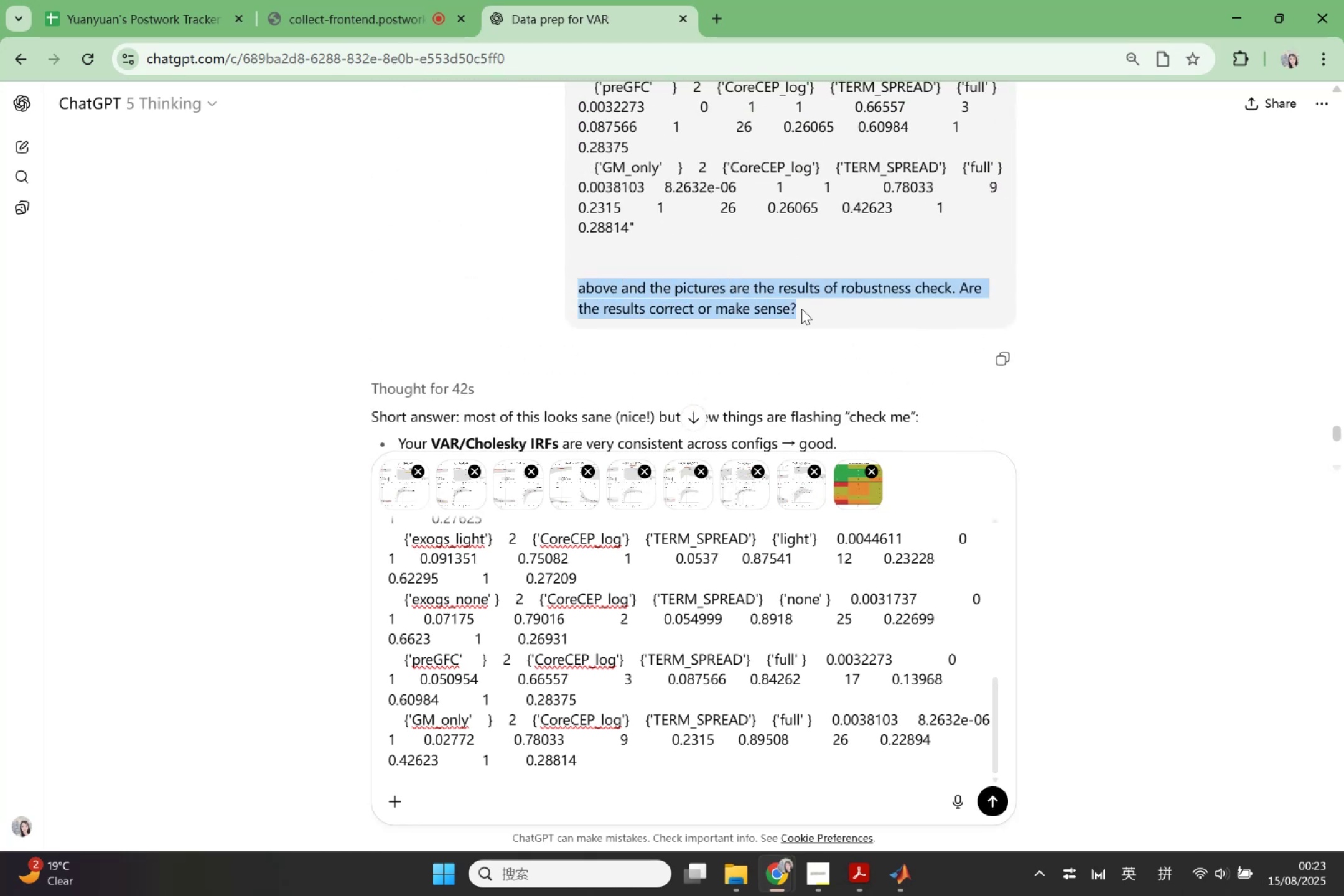 
key(Control+C)
 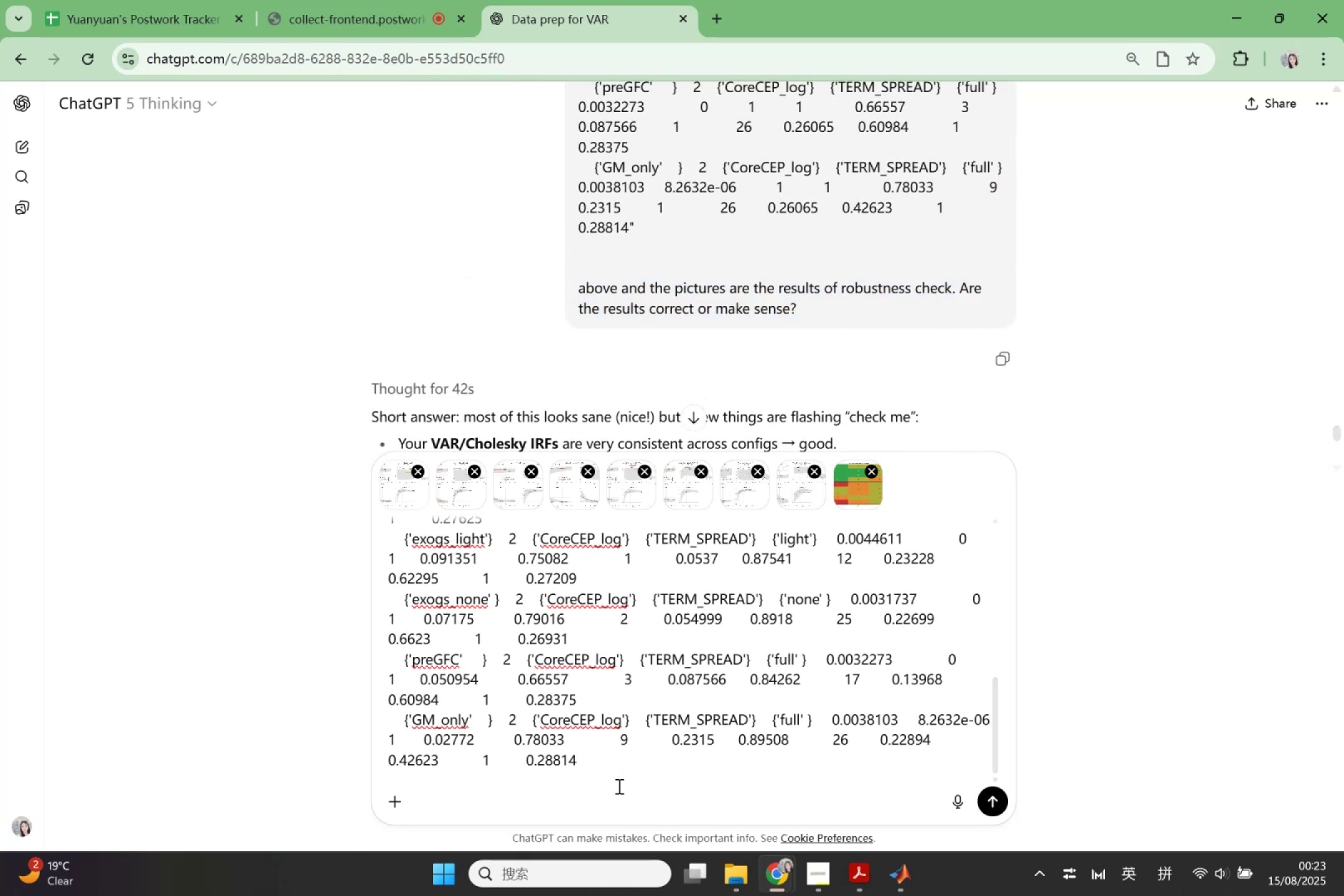 
scroll: coordinate [754, 727], scroll_direction: down, amount: 5.0
 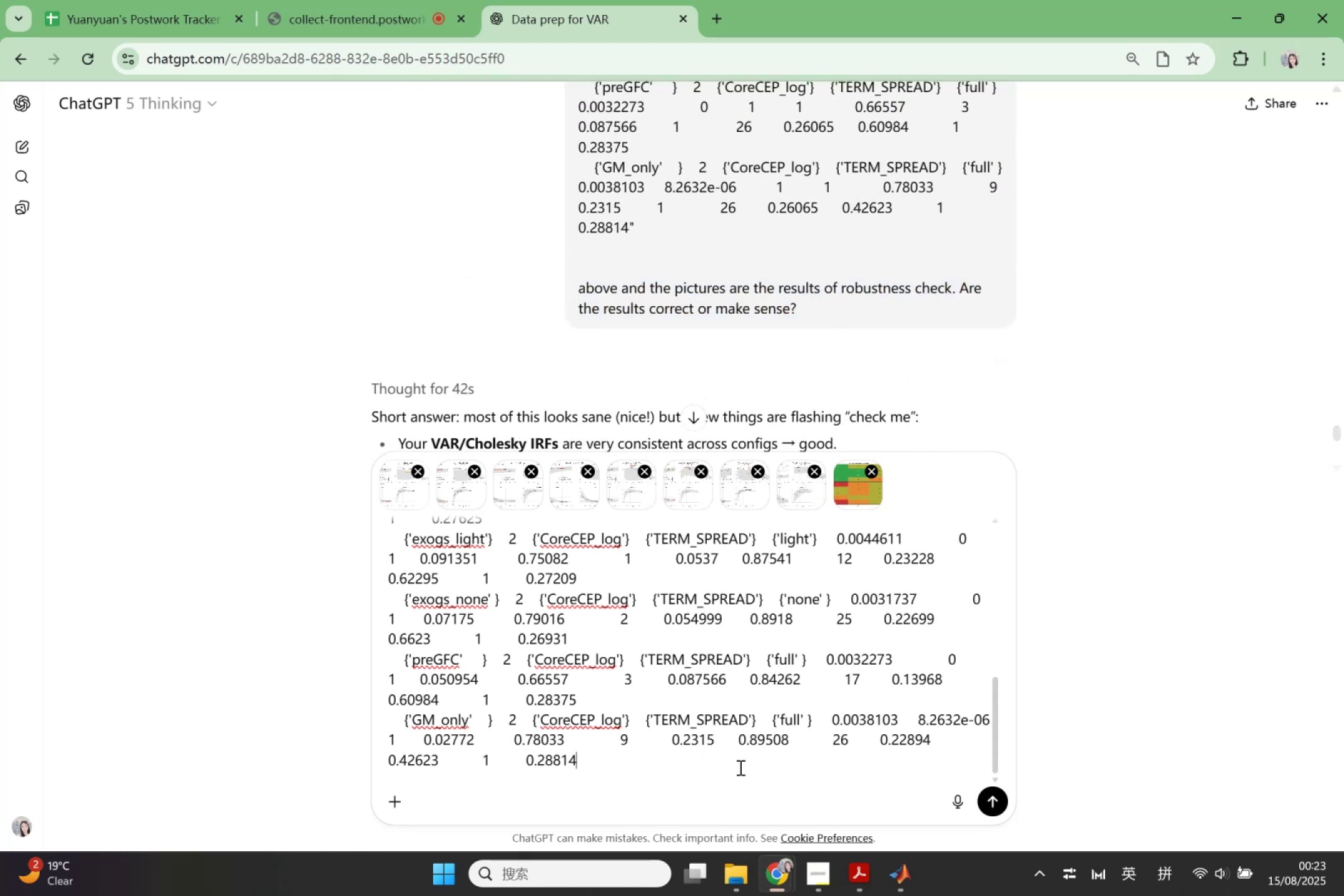 
left_click([739, 767])
 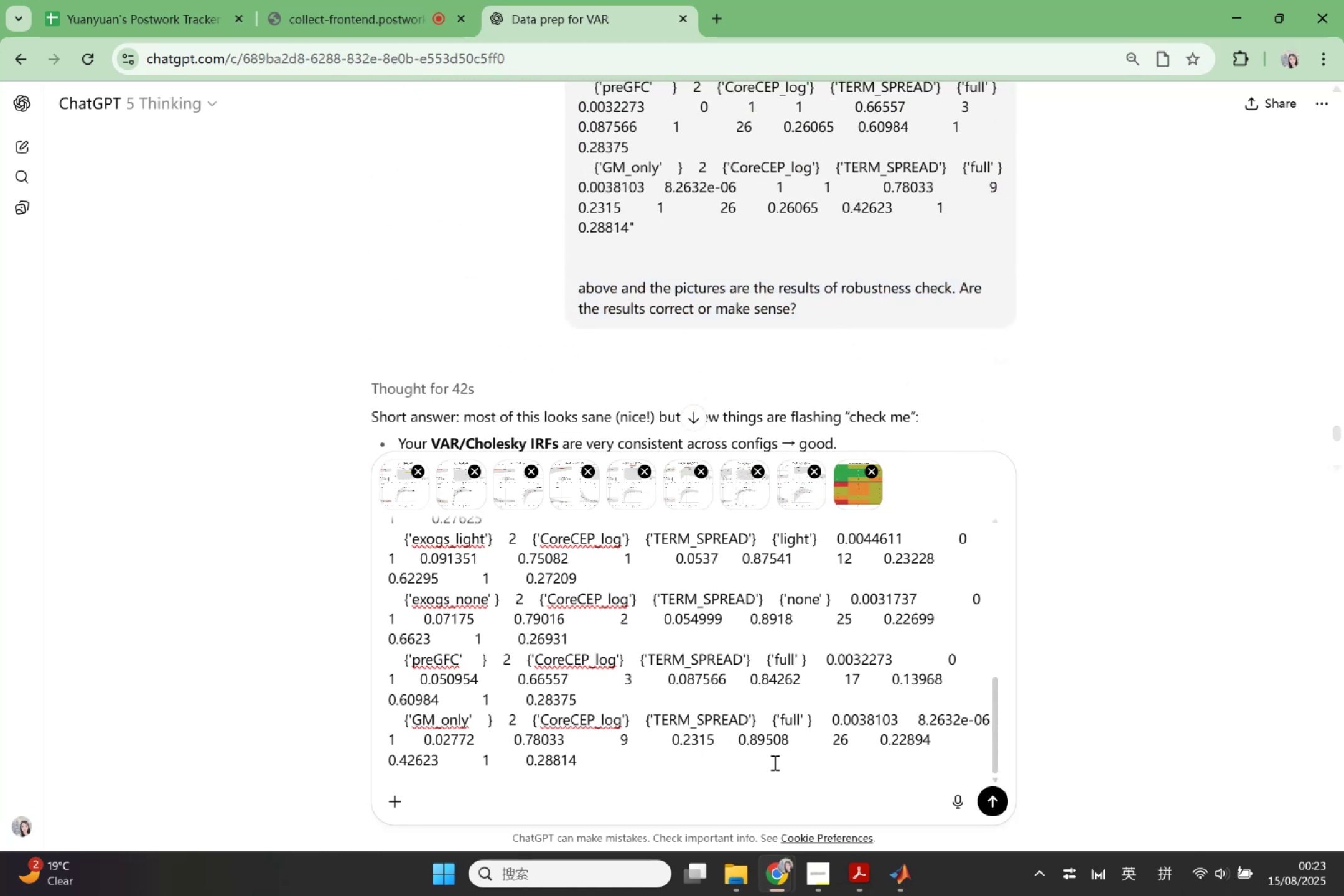 
key(Shift+Enter)
 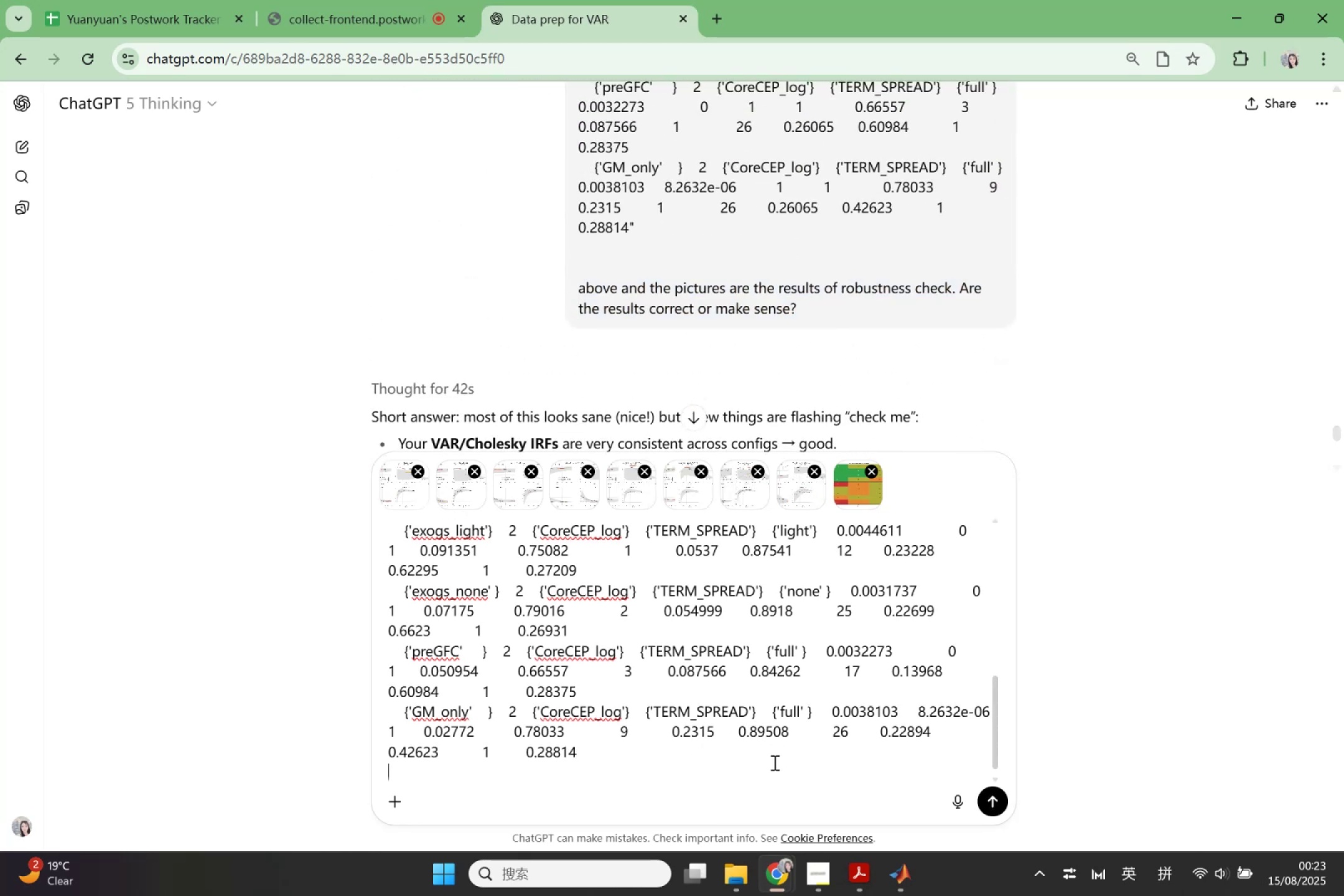 
key(Shift+Enter)
 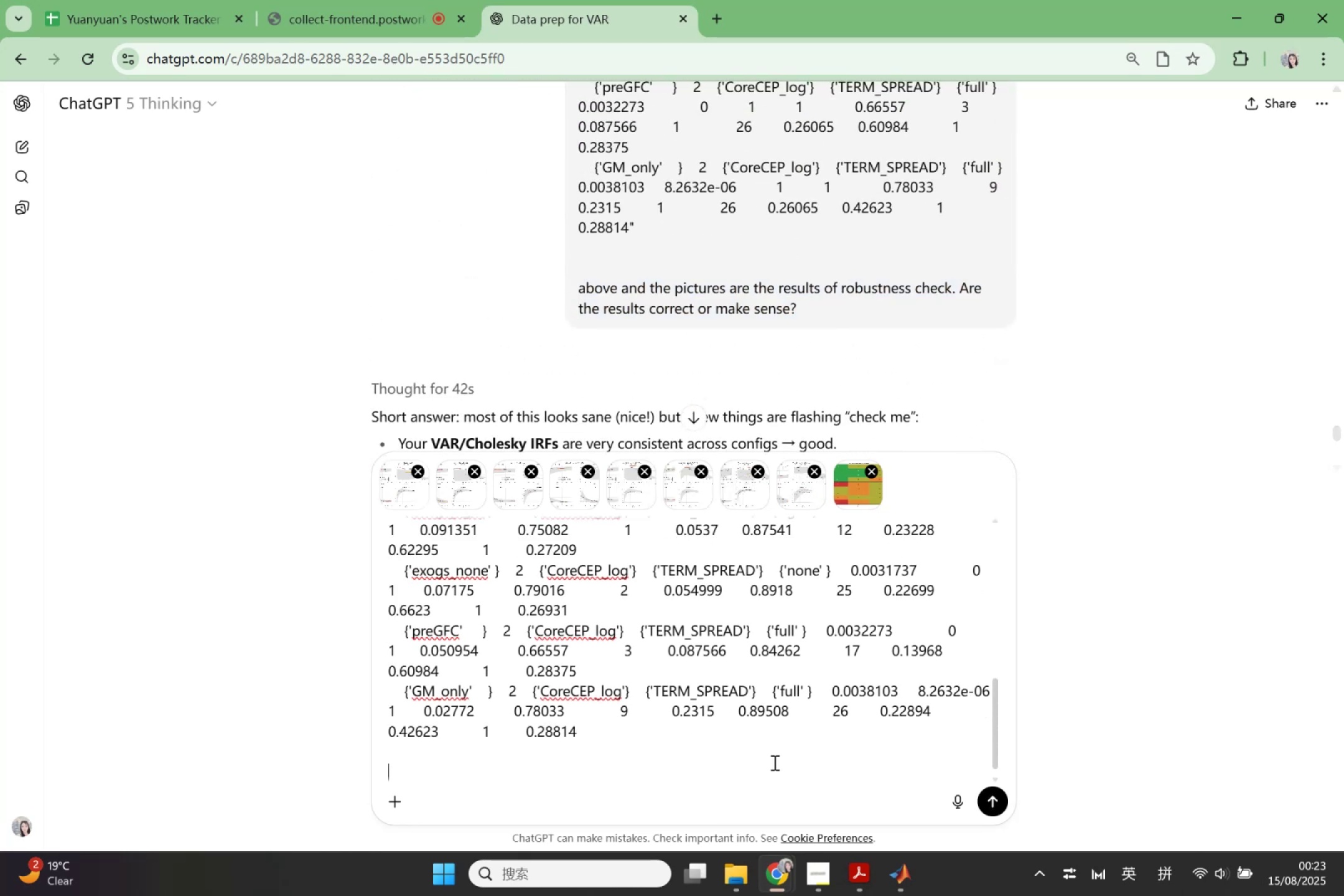 
key(Shift+Enter)
 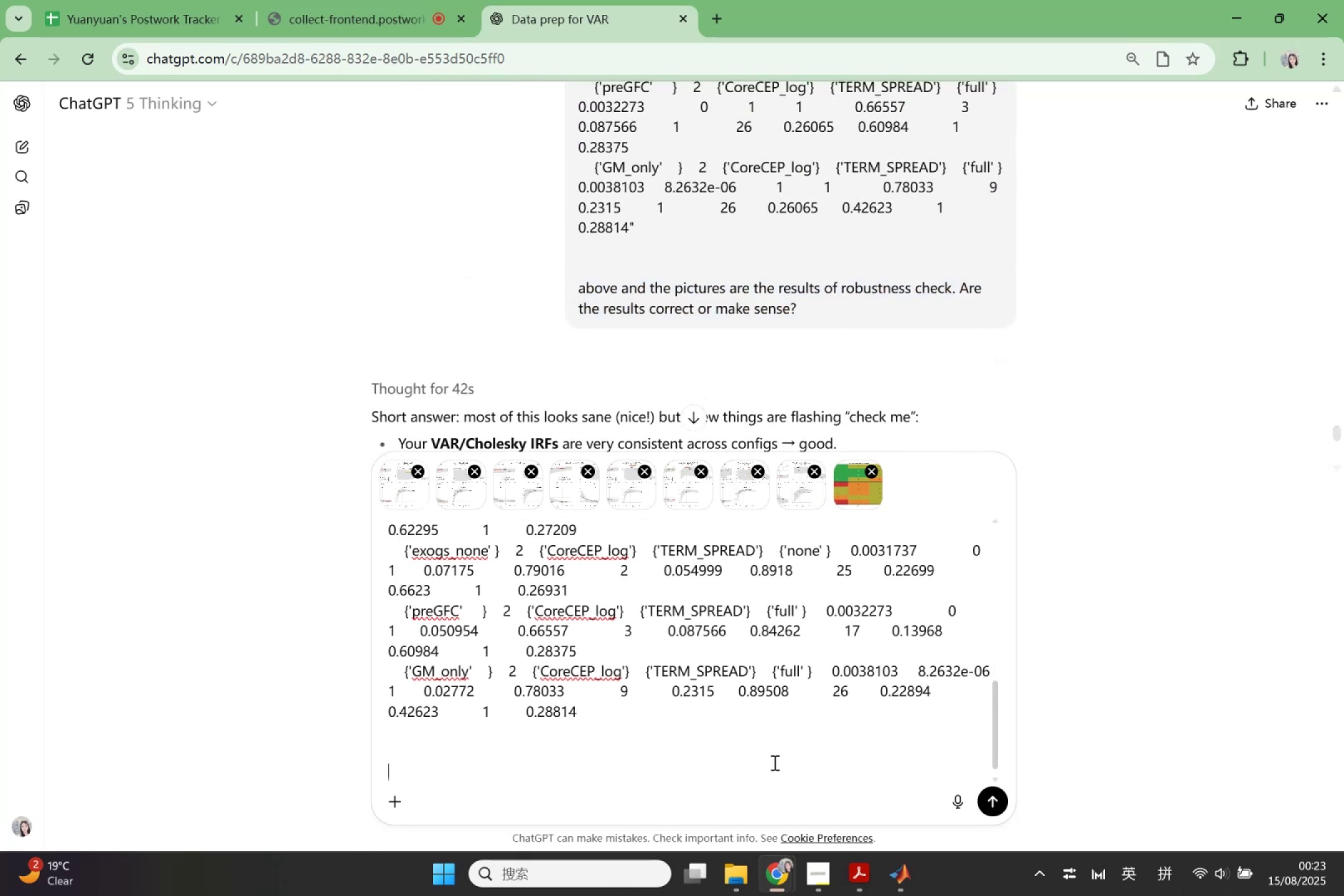 
key(Shift+Enter)
 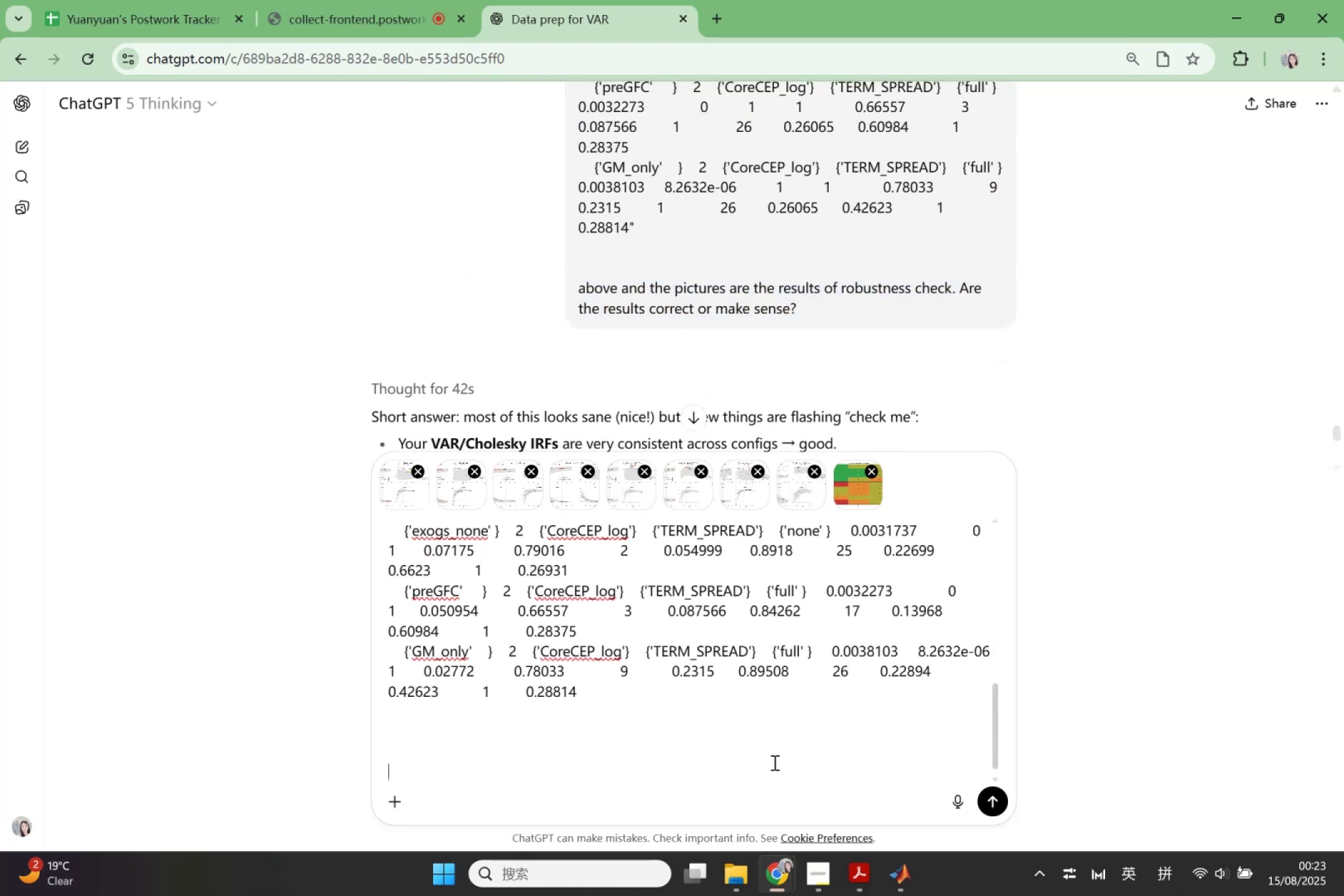 
key(Control+V)
 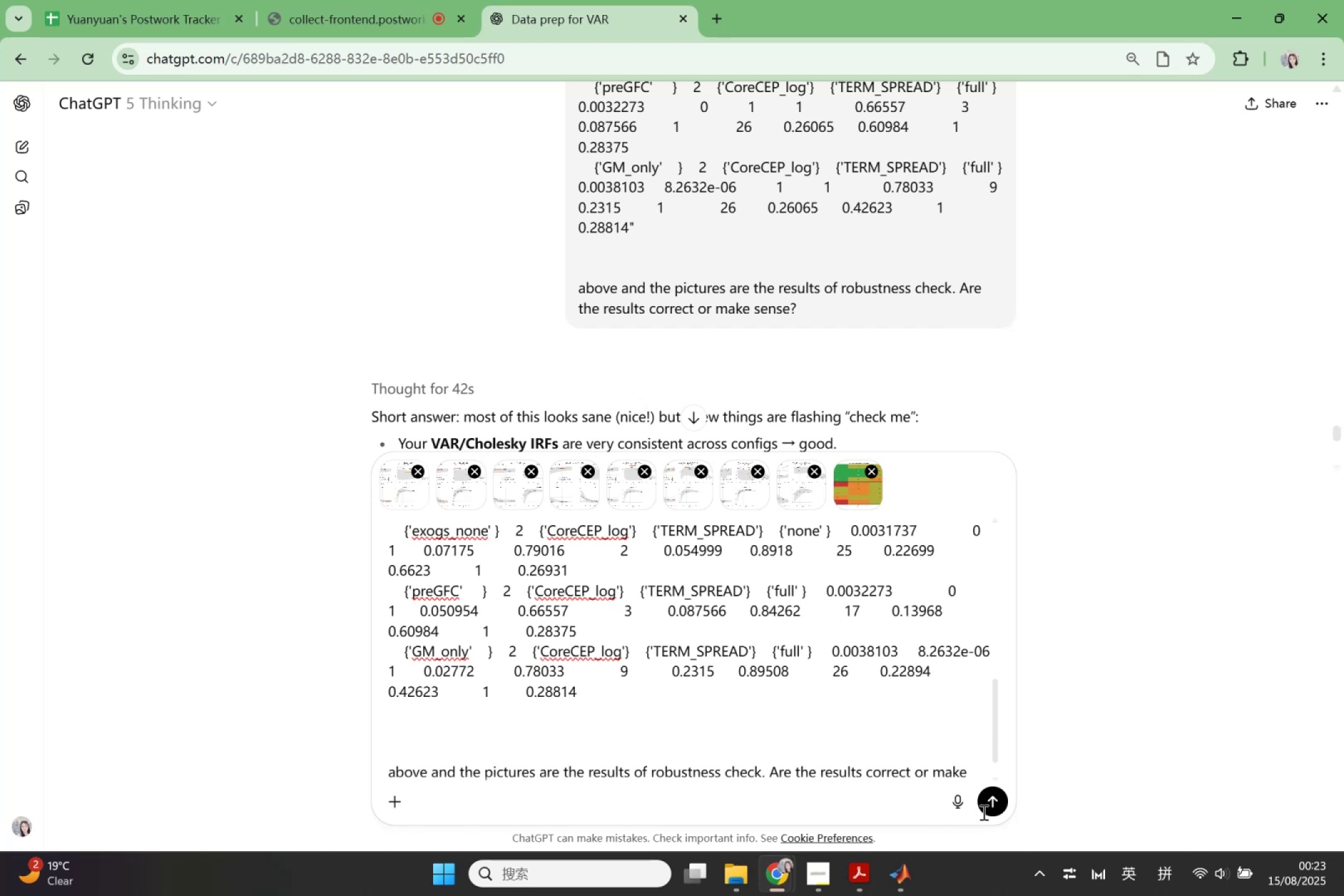 
left_click([989, 803])
 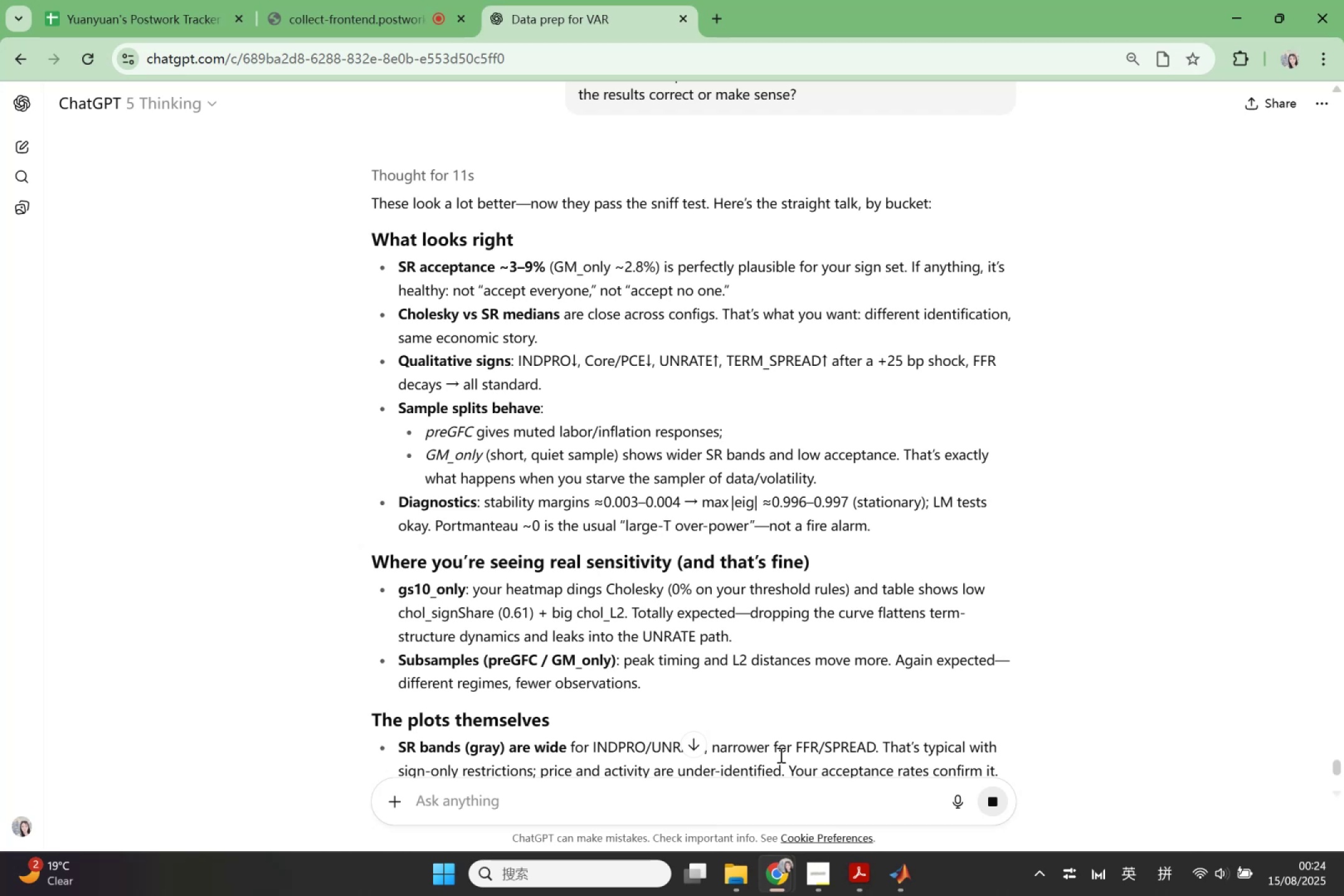 
wait(51.66)
 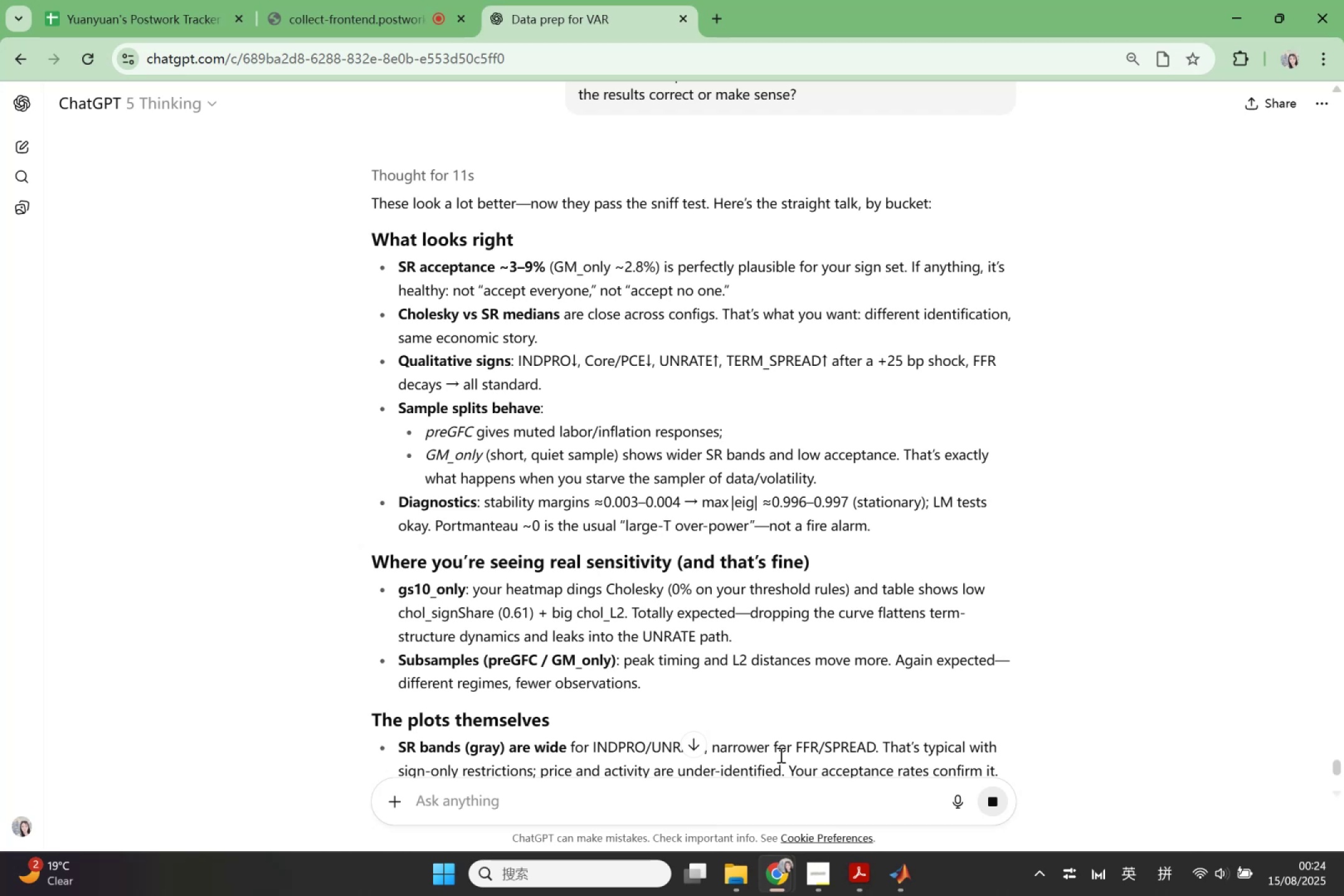 
scroll: coordinate [767, 702], scroll_direction: down, amount: 9.0
 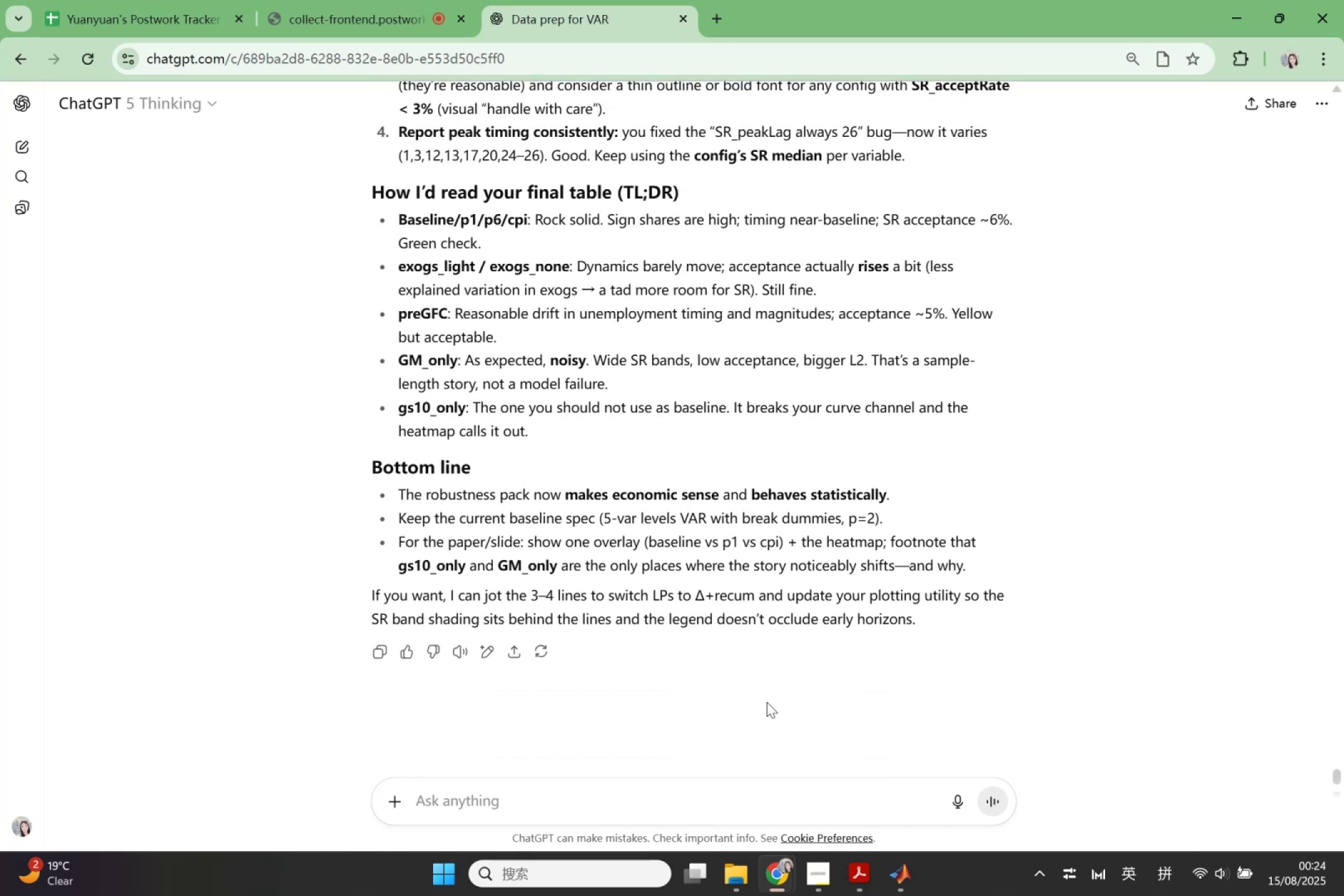 
right_click([767, 702])
 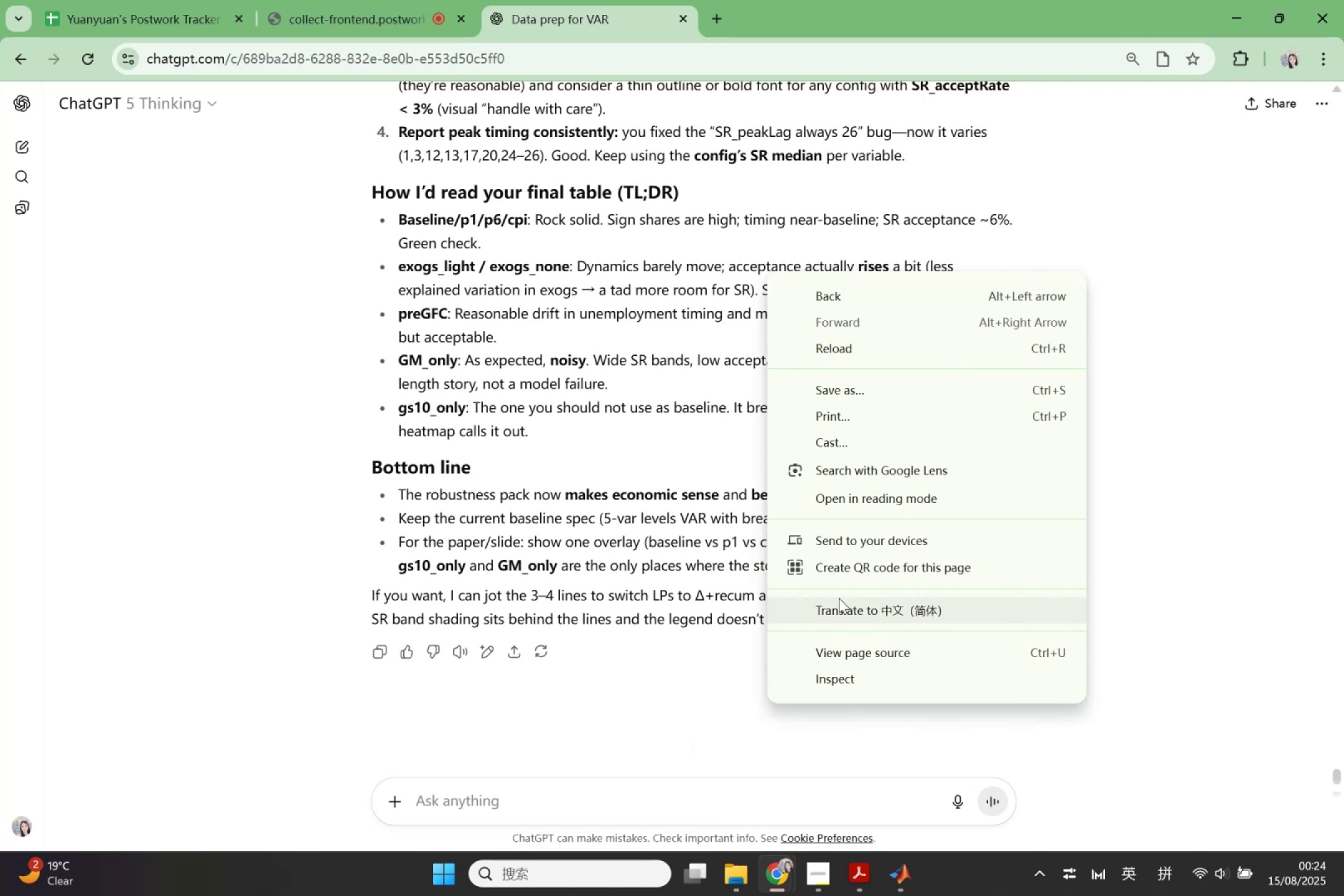 
left_click([840, 604])
 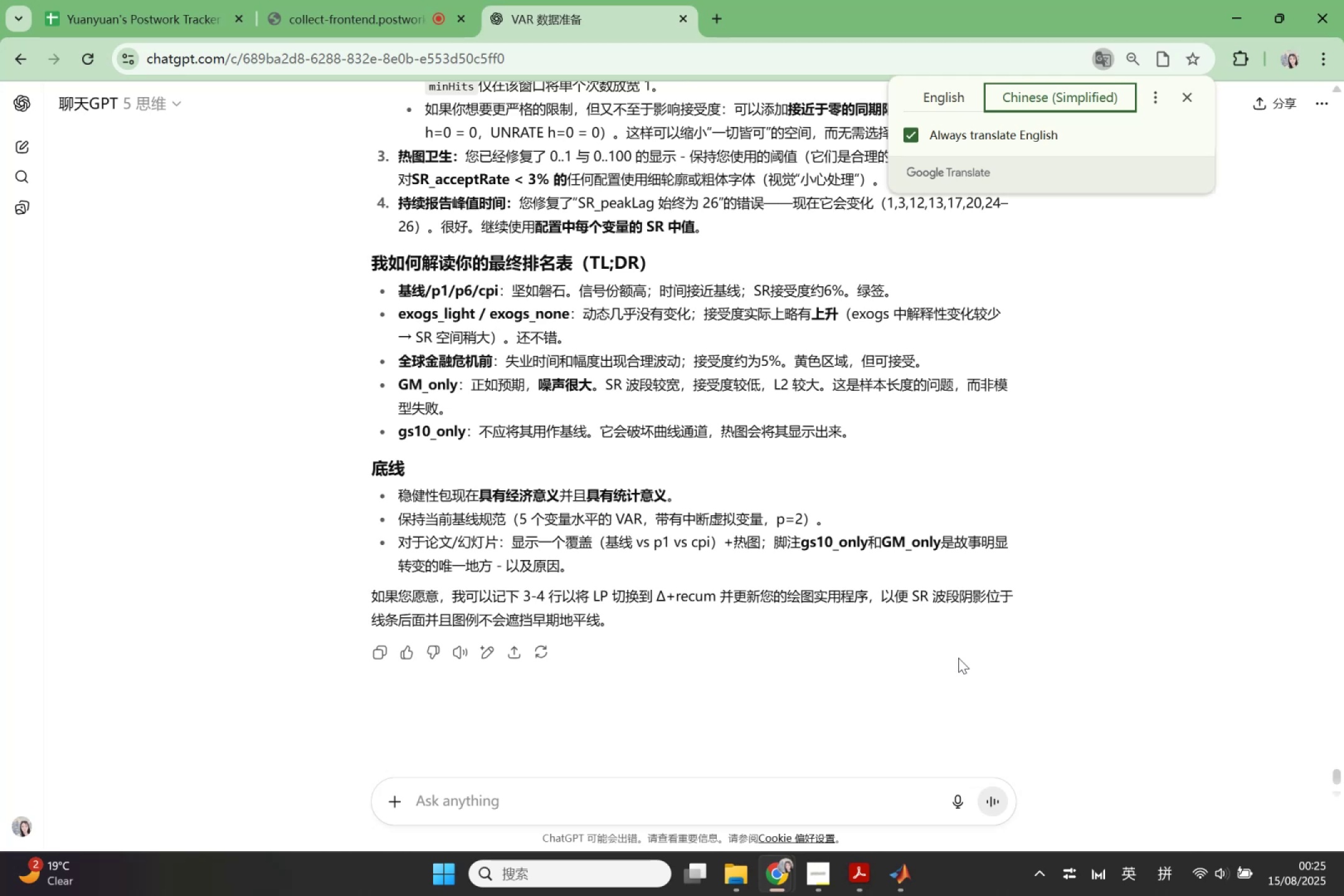 
wait(45.84)
 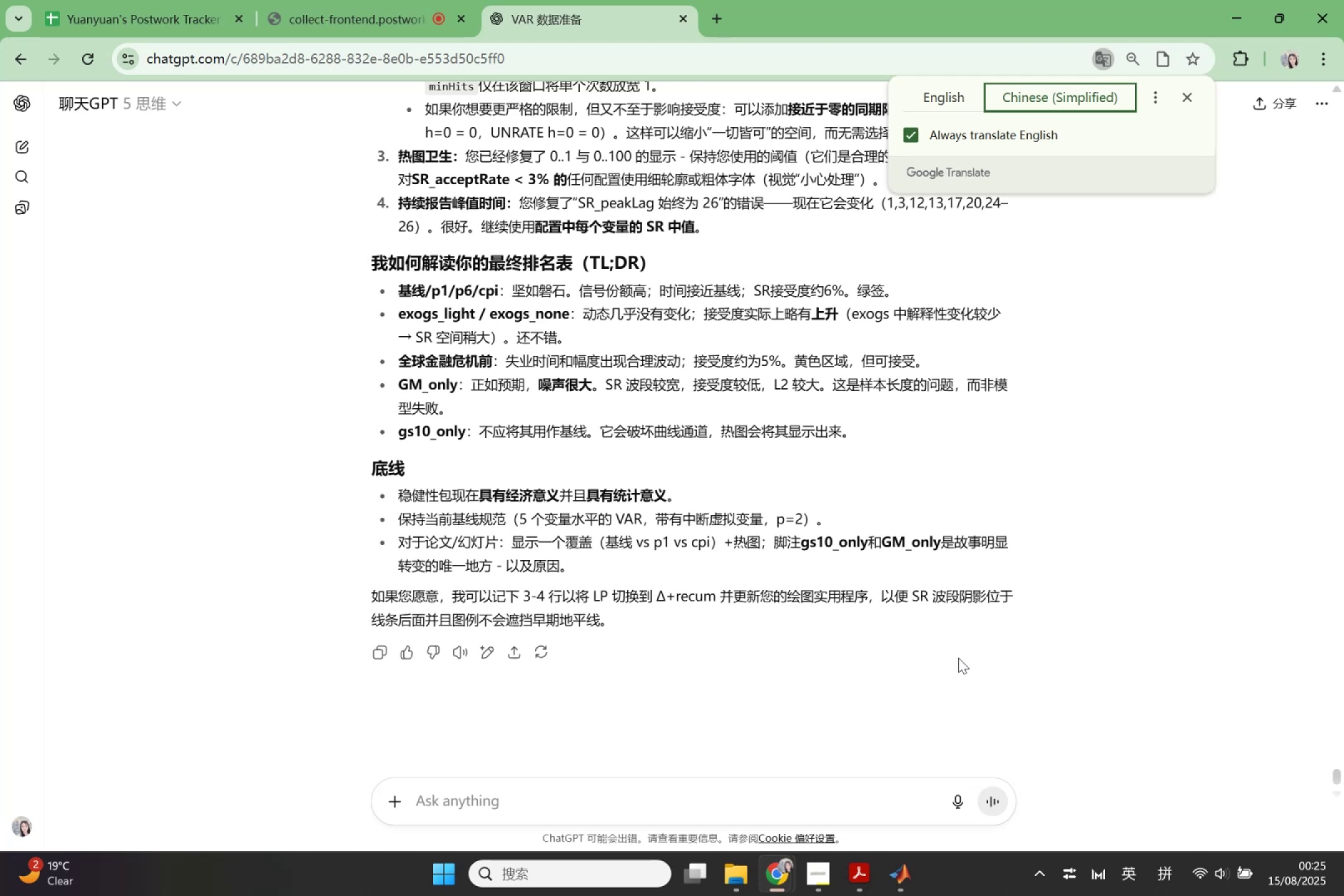 
scroll: coordinate [874, 613], scroll_direction: up, amount: 5.0
 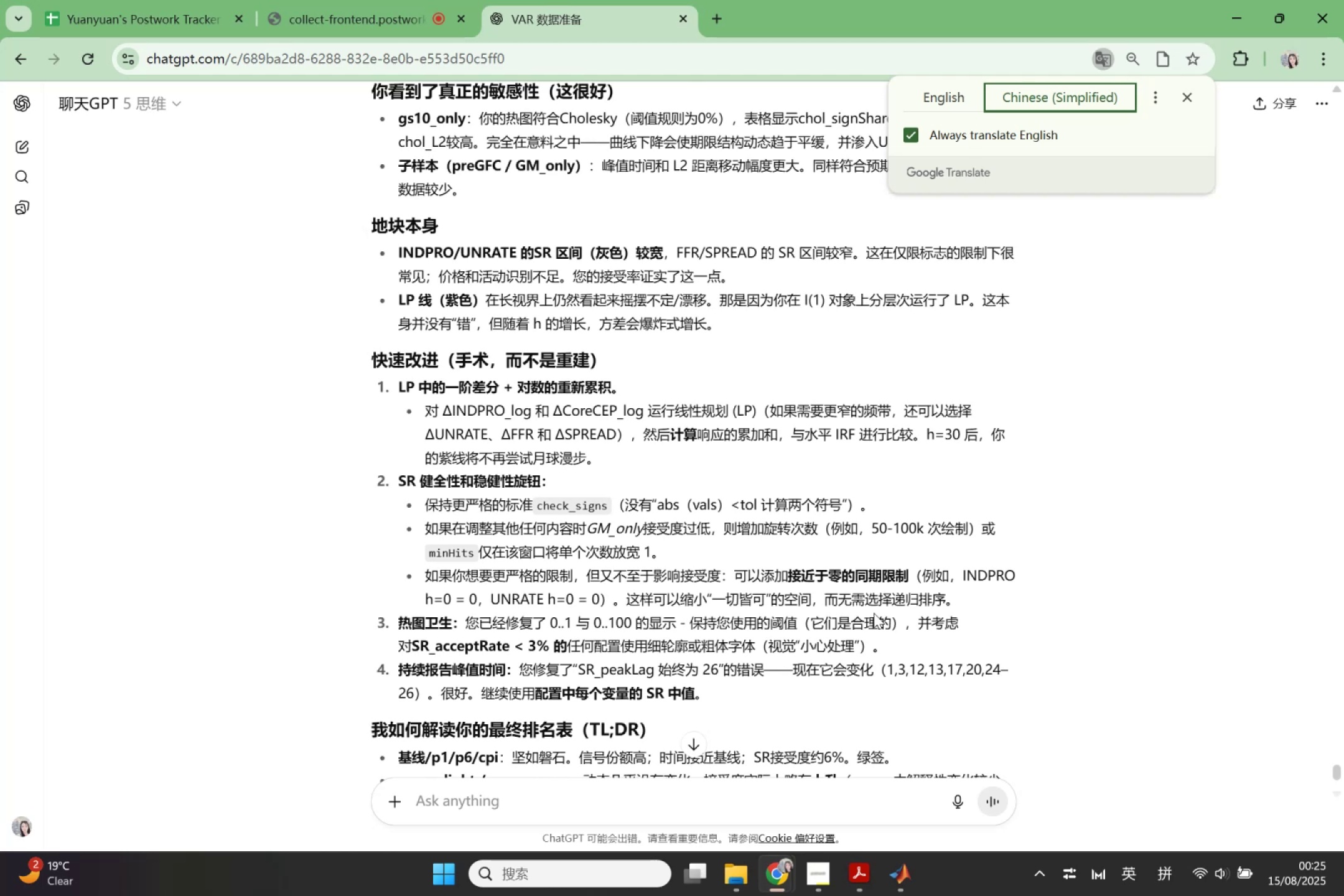 
wait(15.99)
 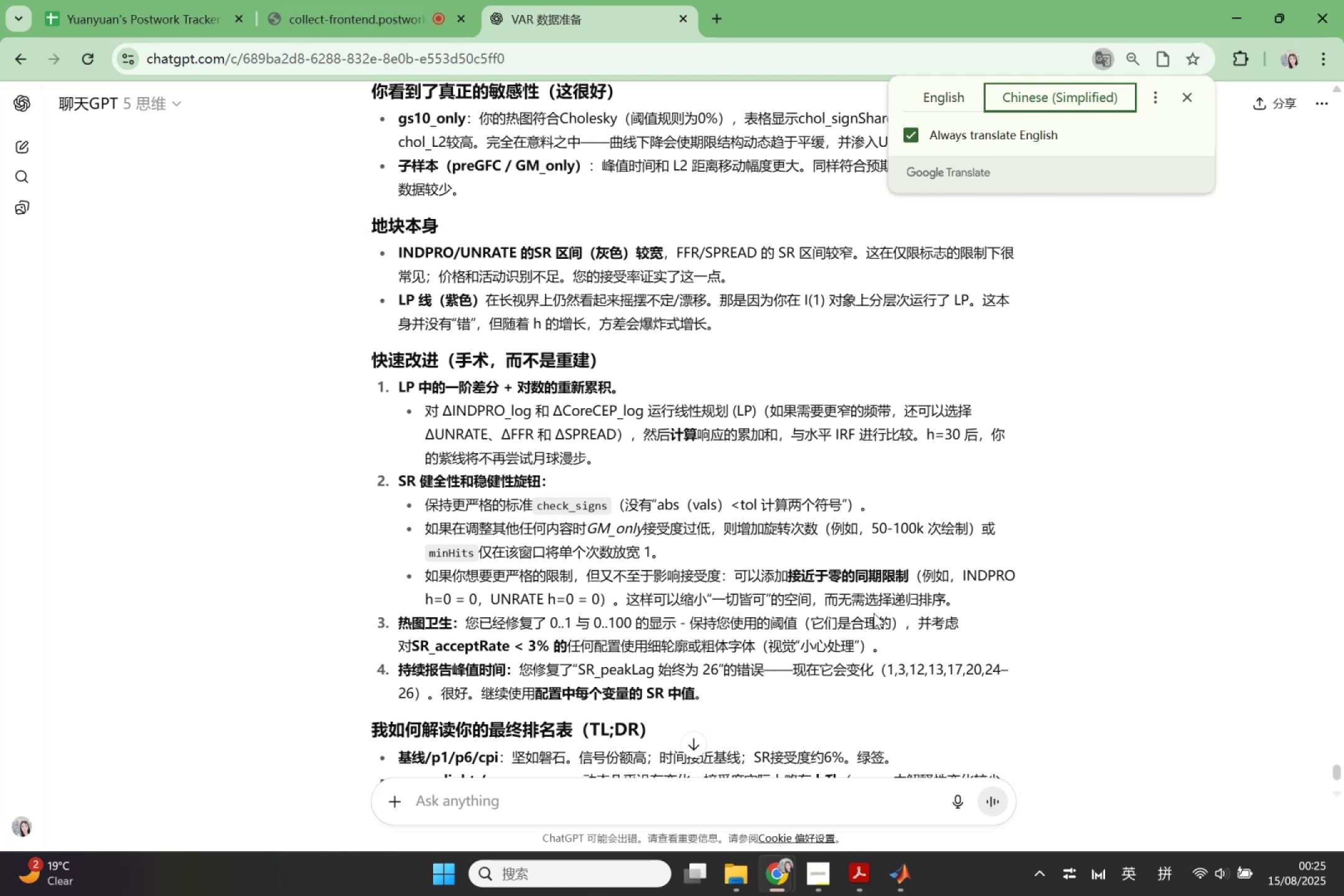 
scroll: coordinate [874, 613], scroll_direction: up, amount: 7.0
 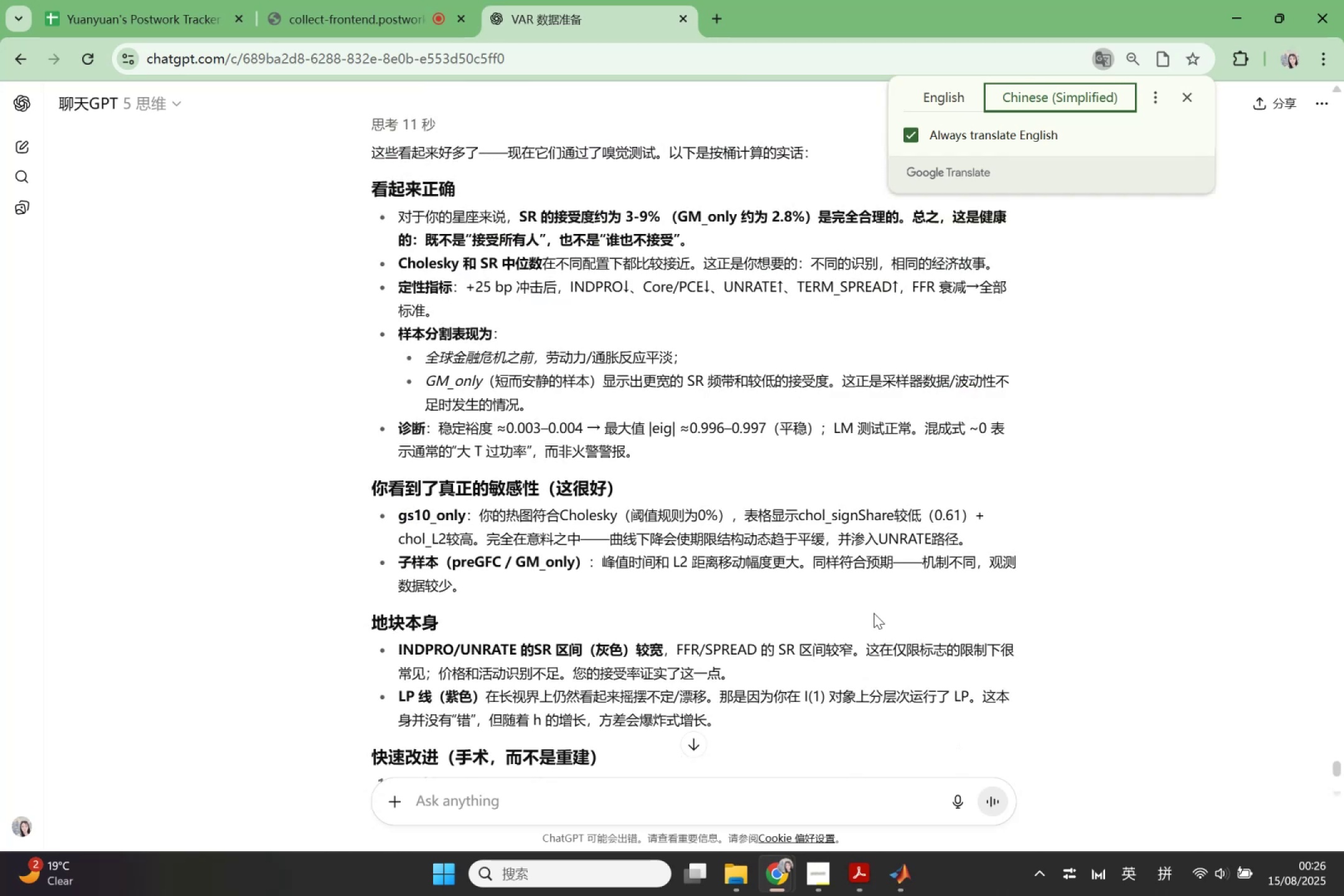 
wait(10.92)
 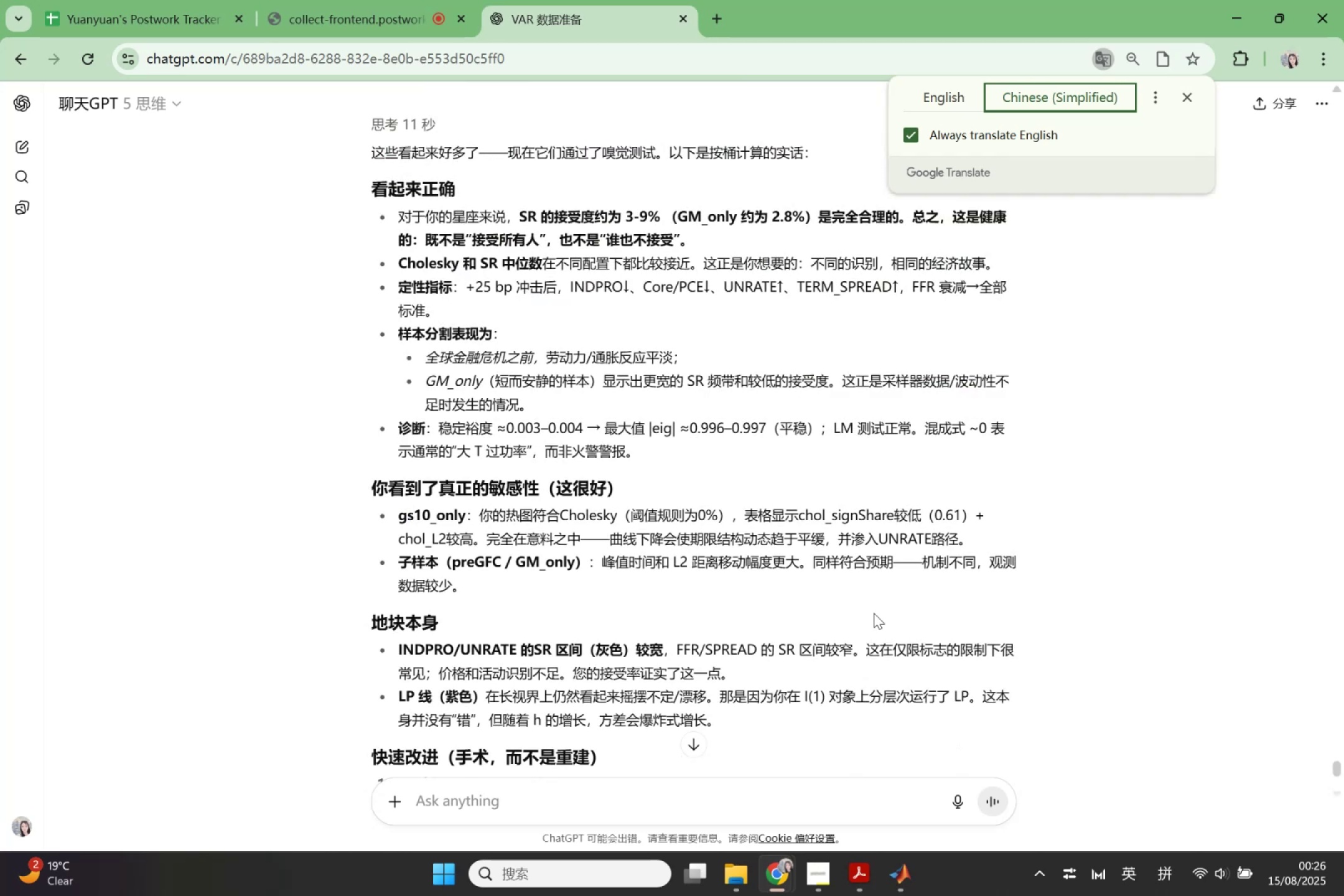 
scroll: coordinate [874, 613], scroll_direction: up, amount: 2.0
 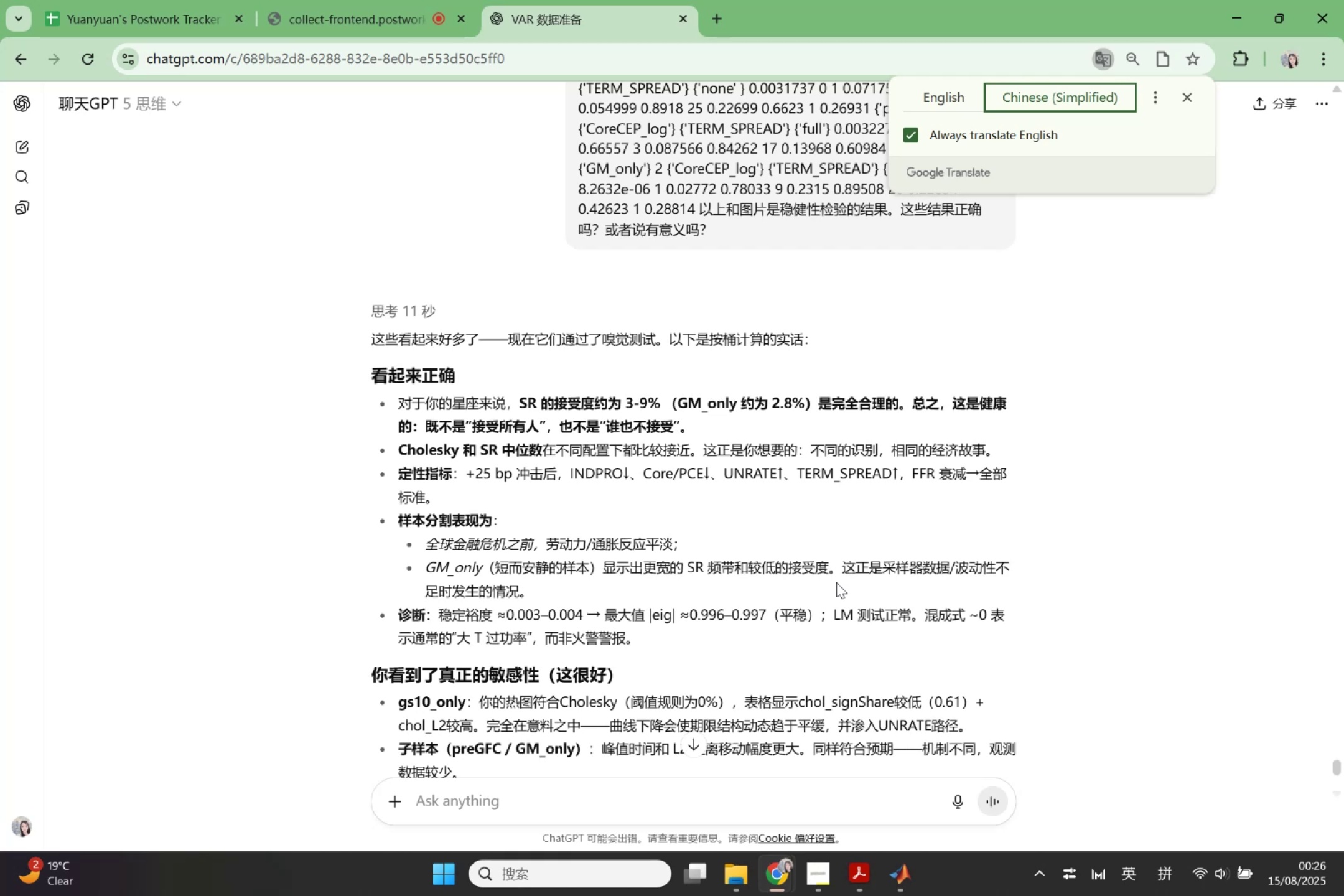 
wait(36.38)
 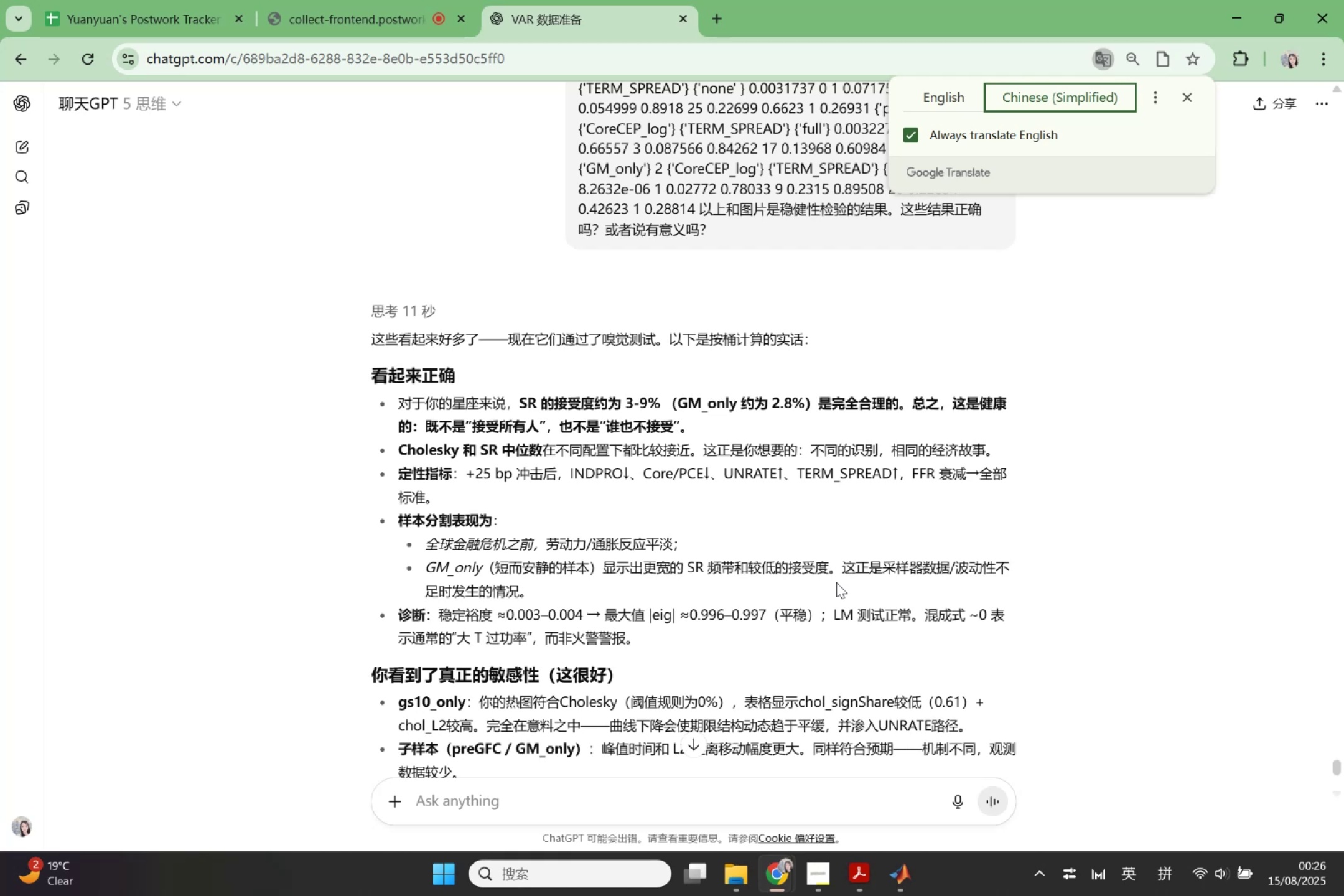 
left_click([956, 95])
 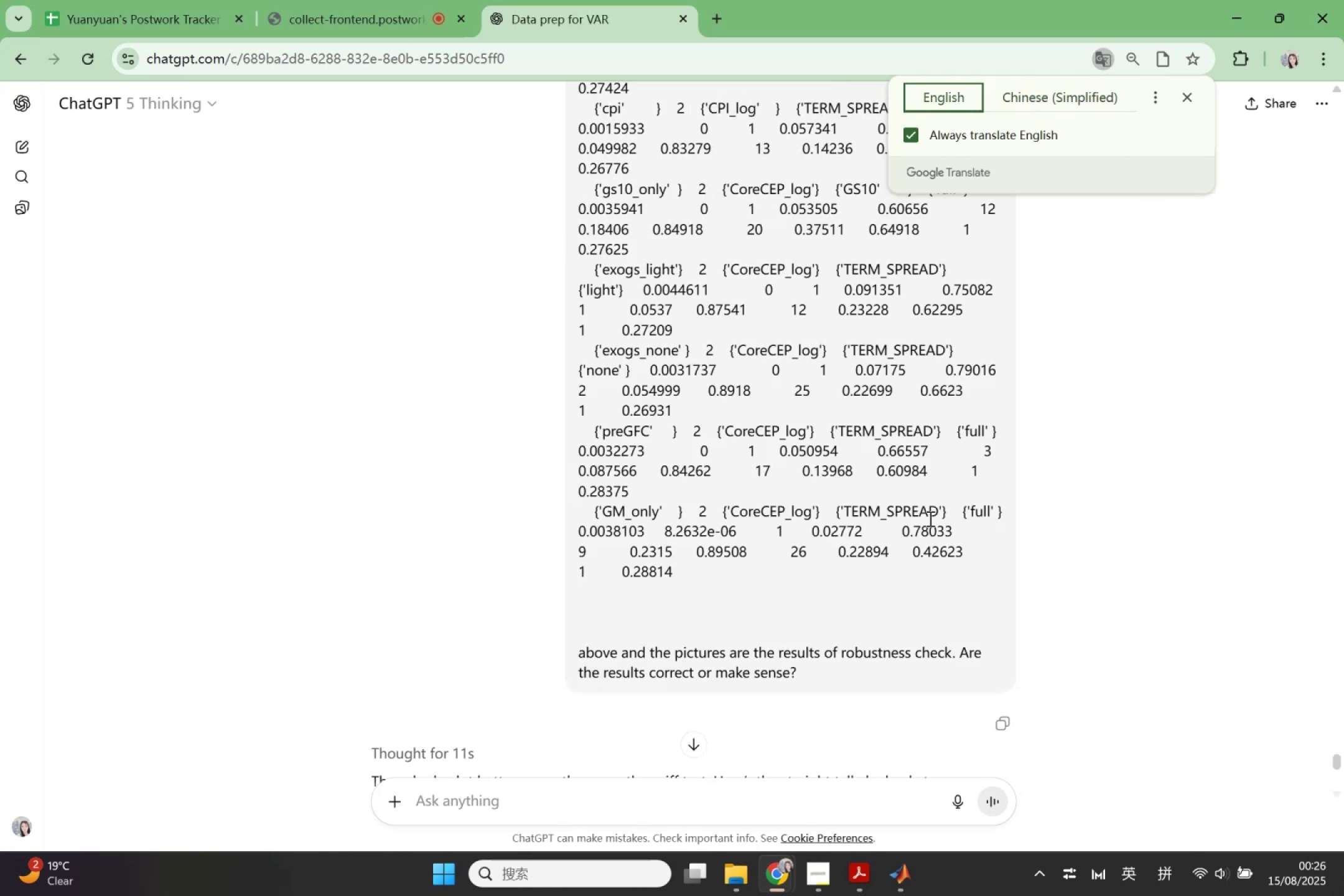 
scroll: coordinate [925, 594], scroll_direction: down, amount: 9.0
 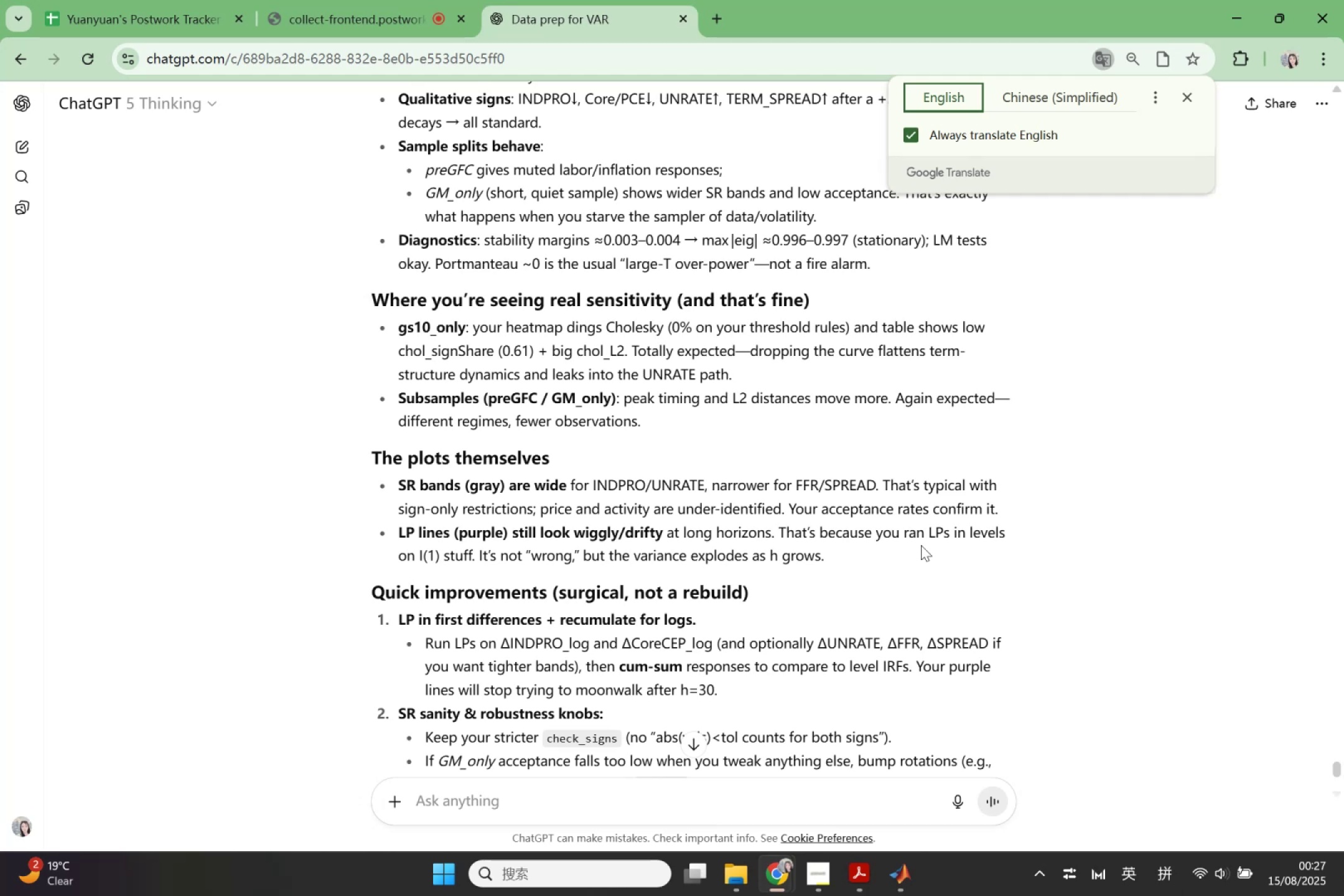 
wait(31.45)
 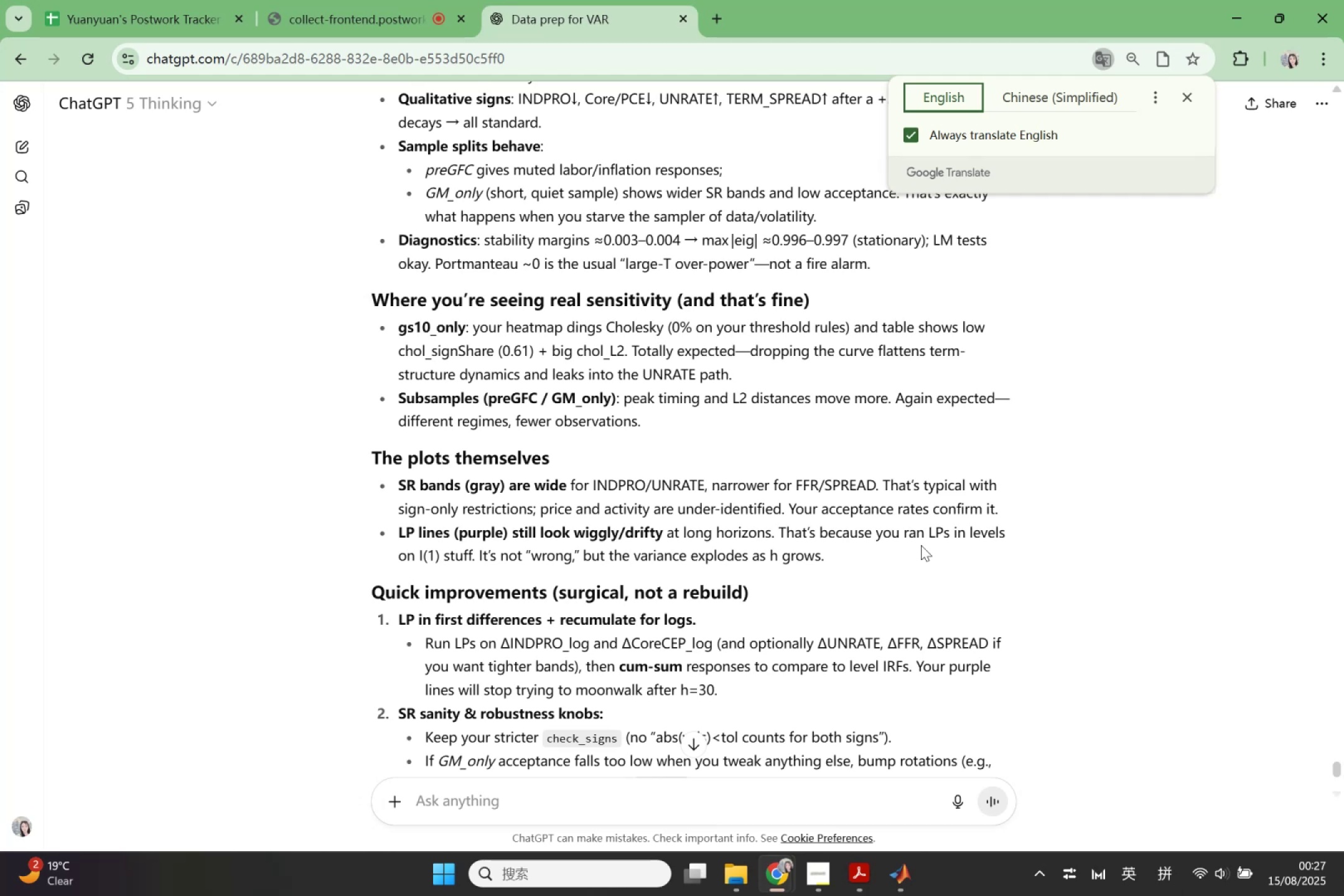 
scroll: coordinate [919, 554], scroll_direction: down, amount: 1.0
 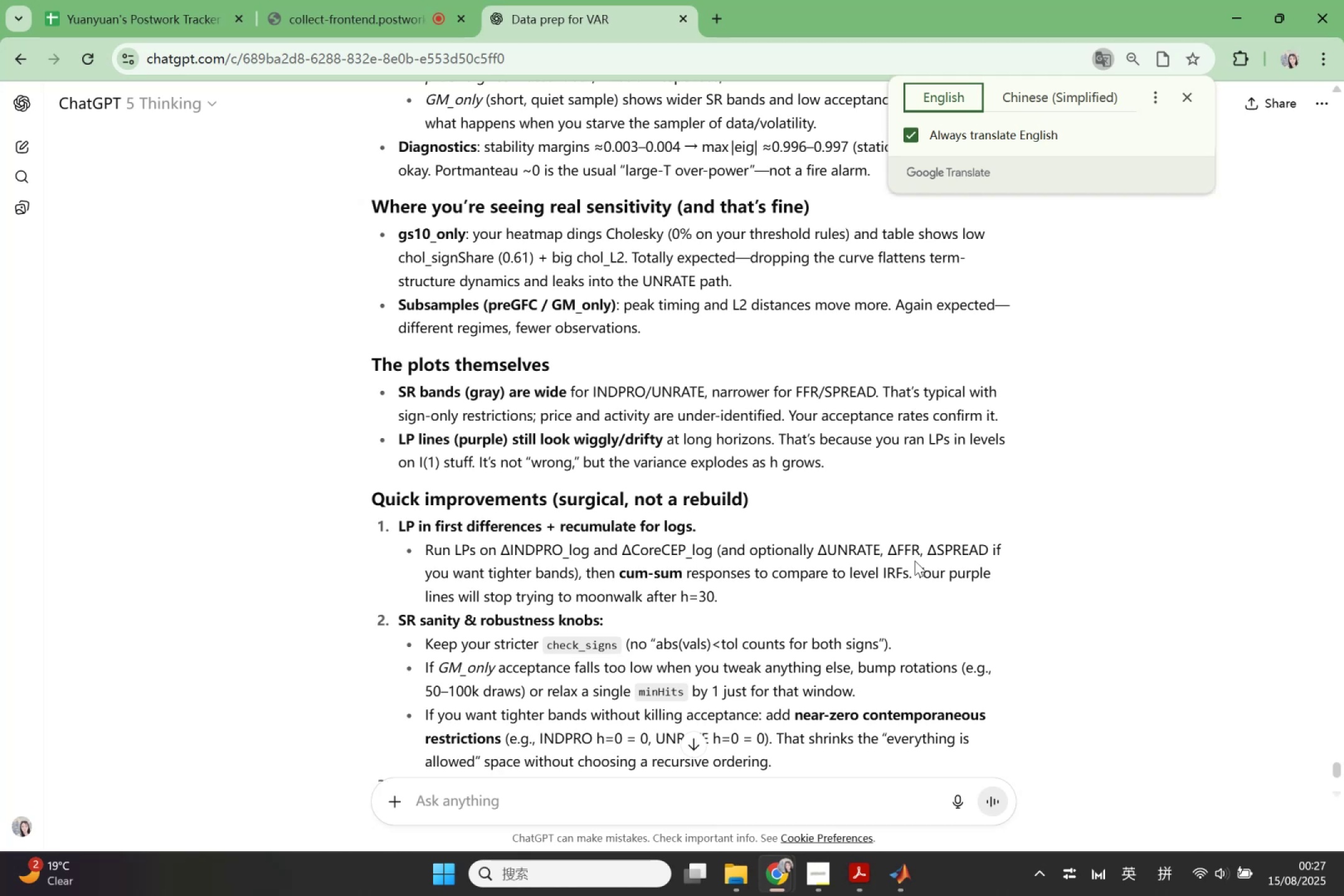 
wait(38.31)
 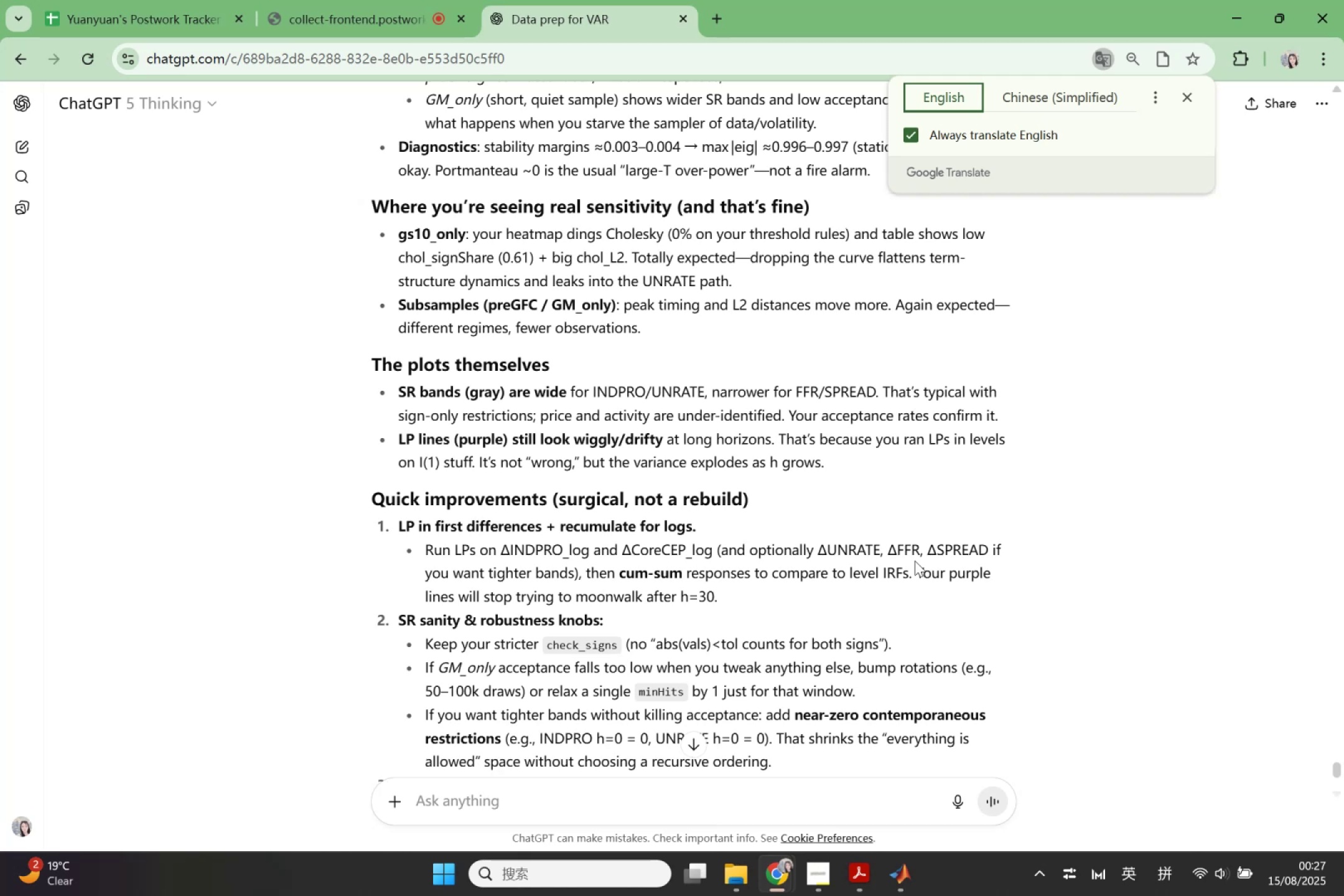 
scroll: coordinate [915, 561], scroll_direction: down, amount: 2.0
 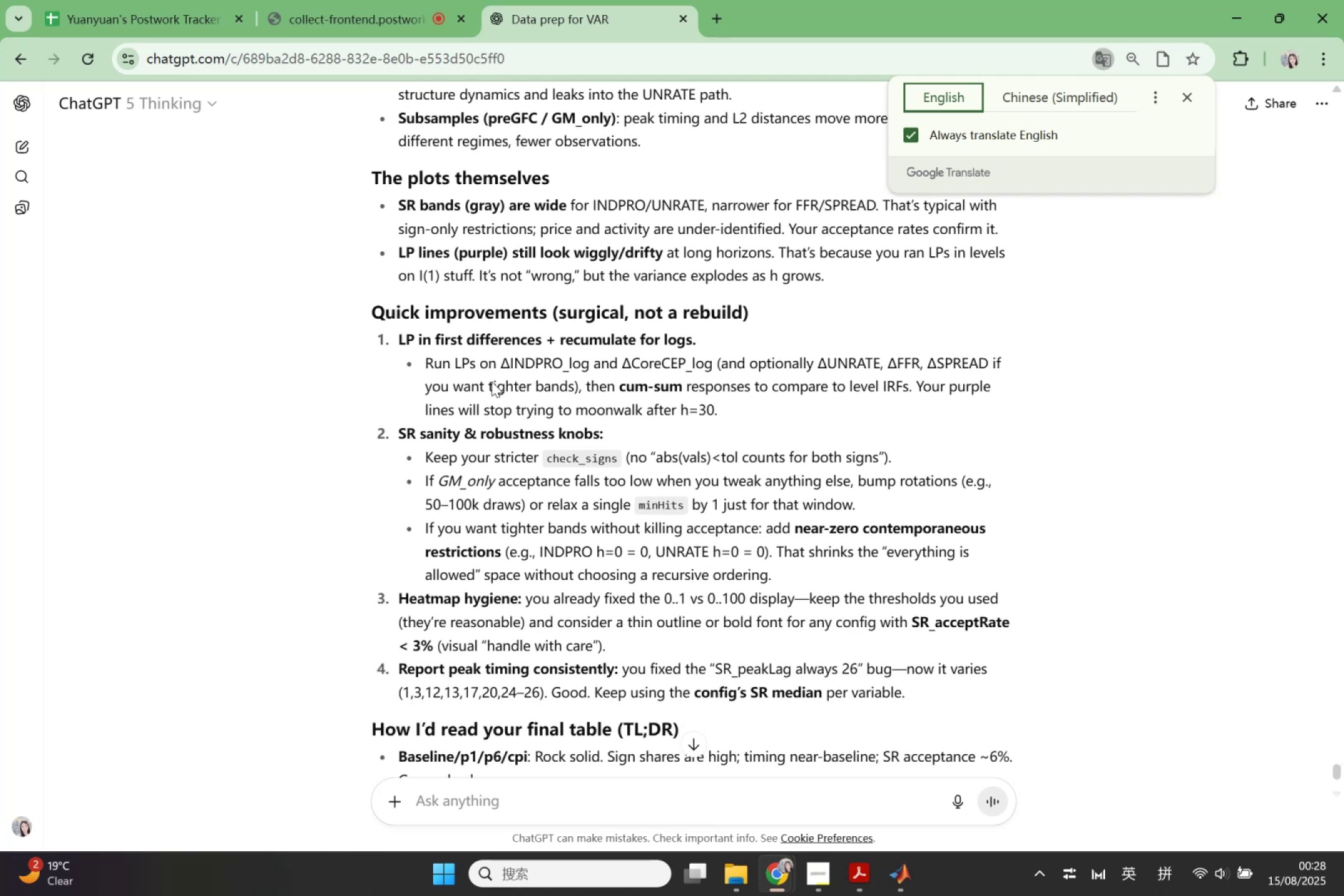 
mouse_move([889, 848])
 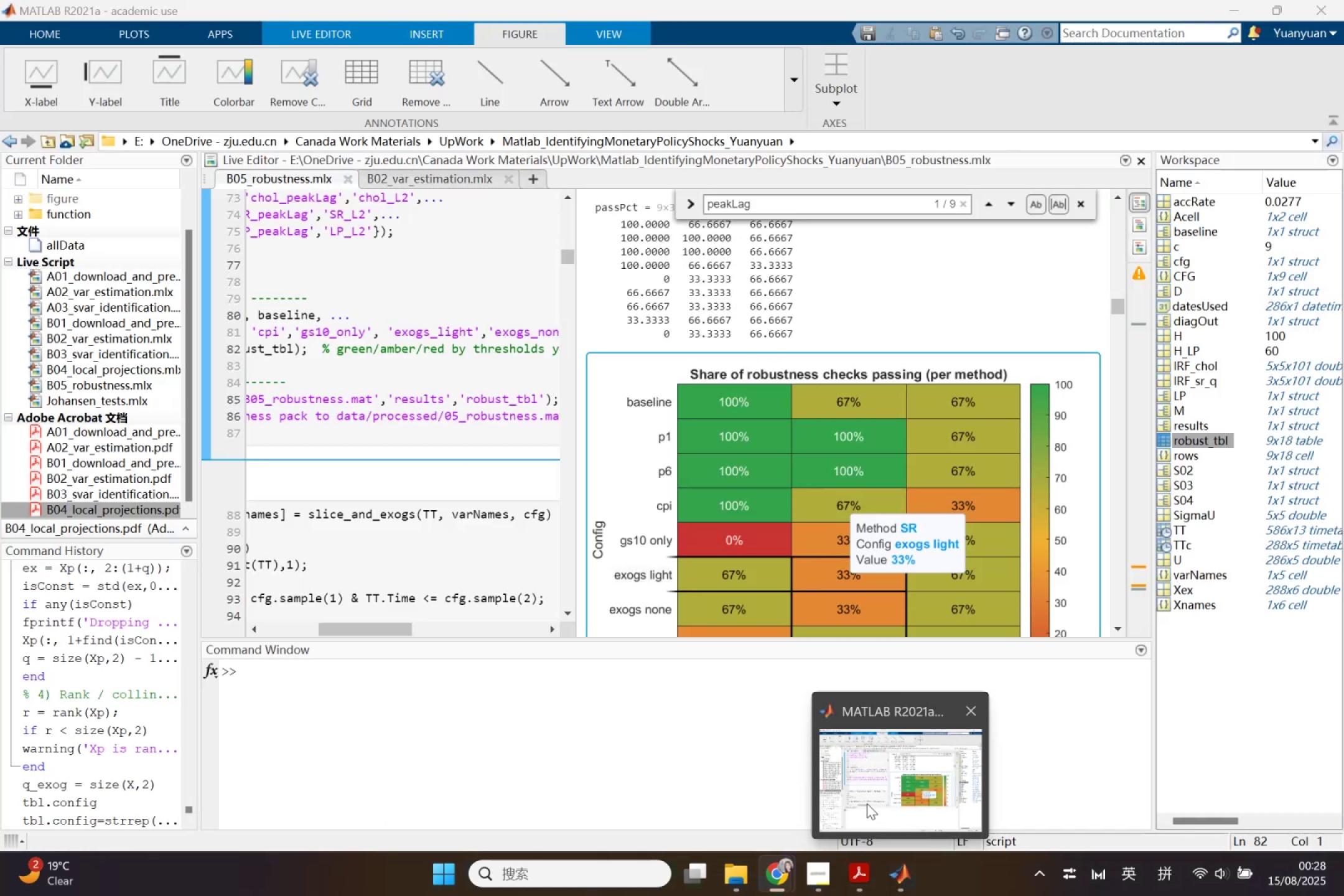 
left_click([867, 803])
 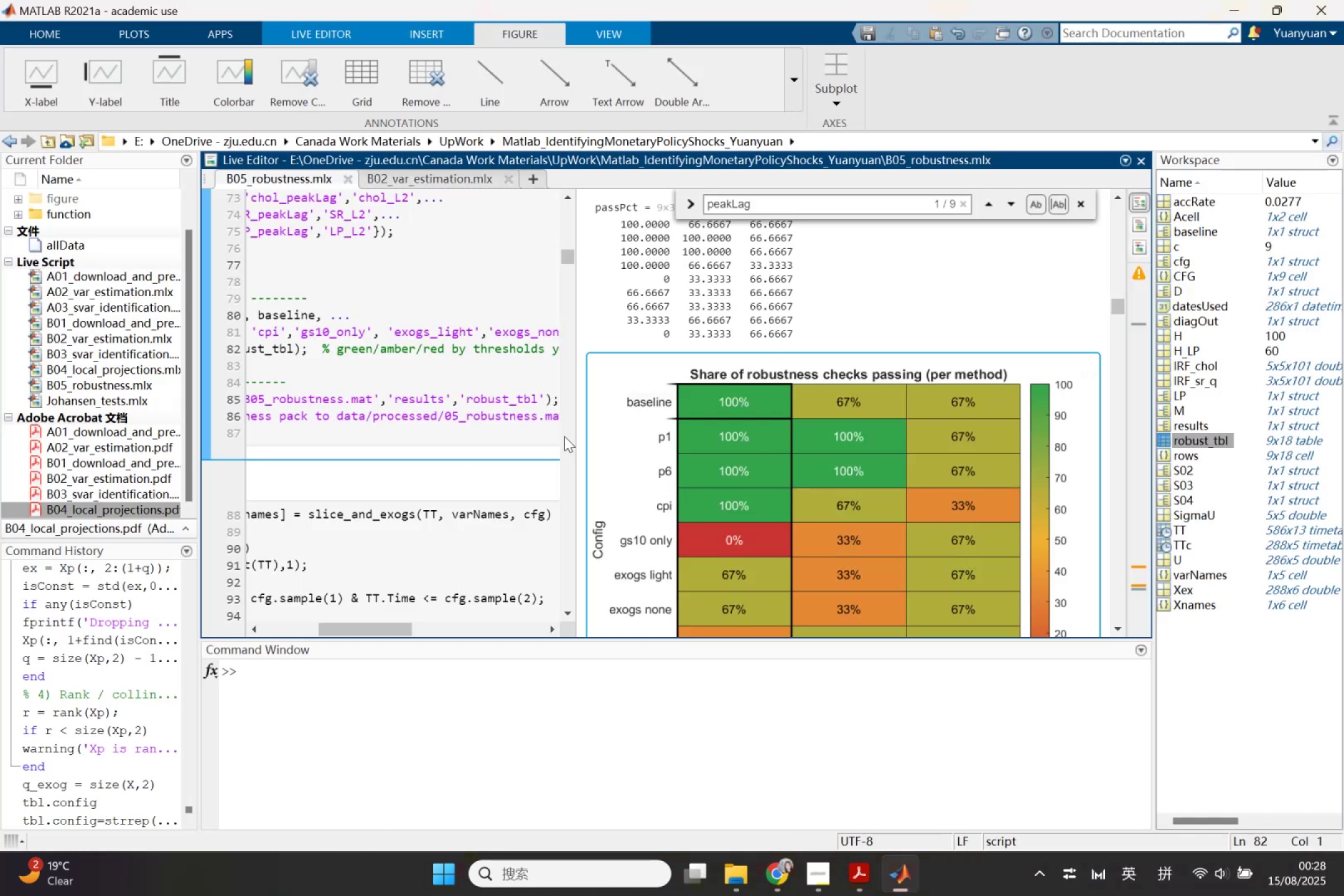 
left_click_drag(start_coordinate=[574, 429], to_coordinate=[869, 456])
 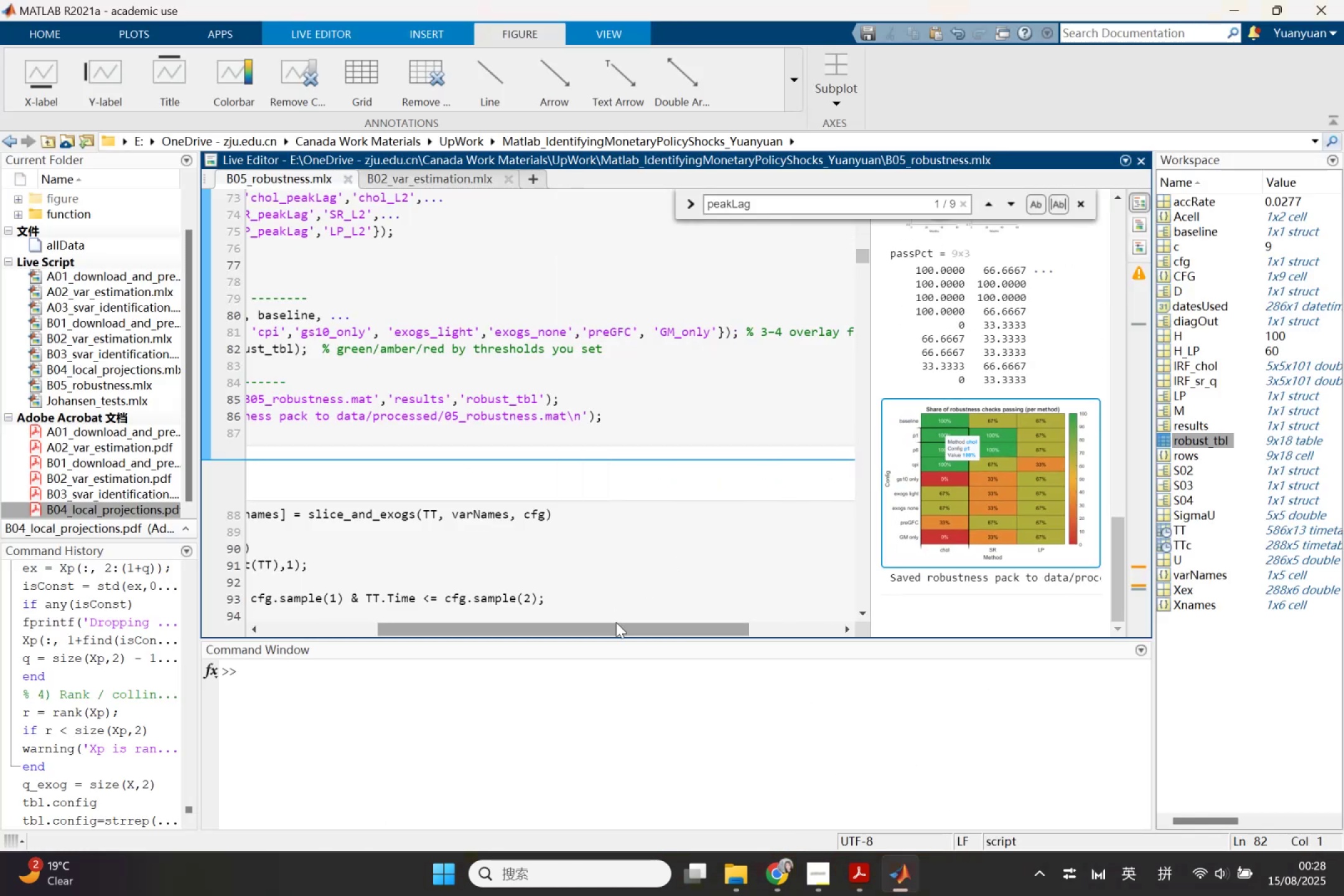 
left_click_drag(start_coordinate=[616, 622], to_coordinate=[433, 626])
 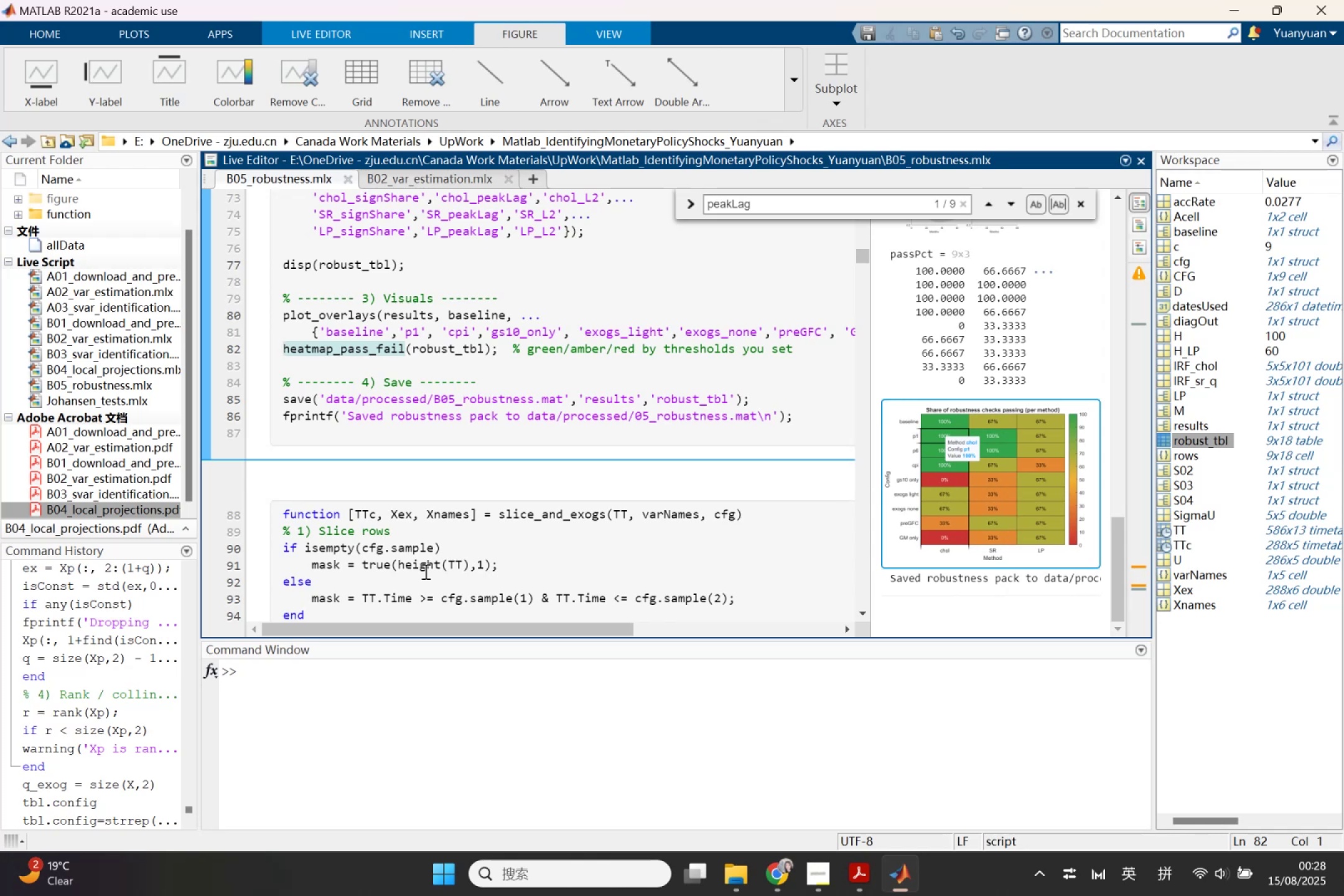 
wait(13.87)
 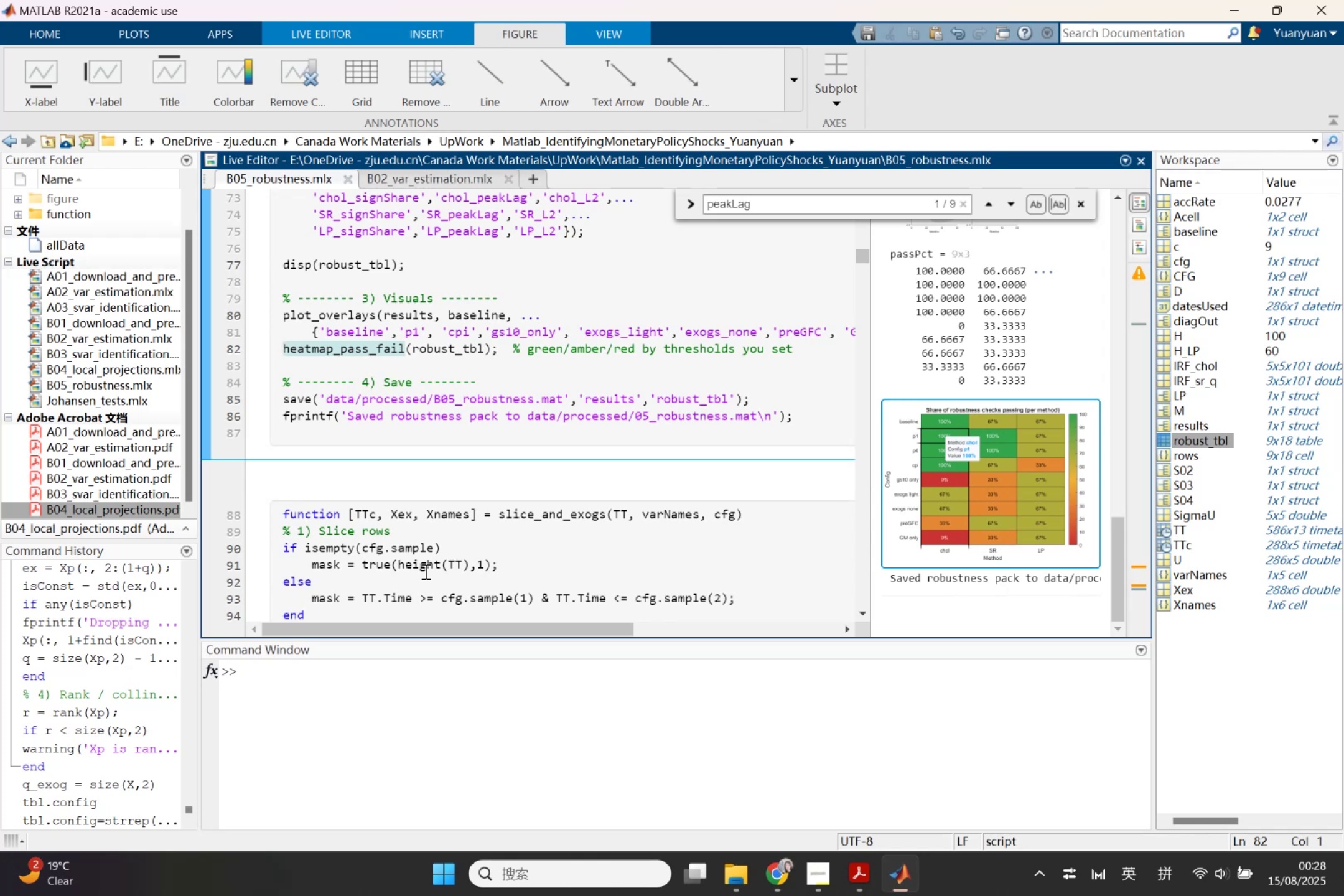 
scroll: coordinate [424, 567], scroll_direction: up, amount: 5.0
 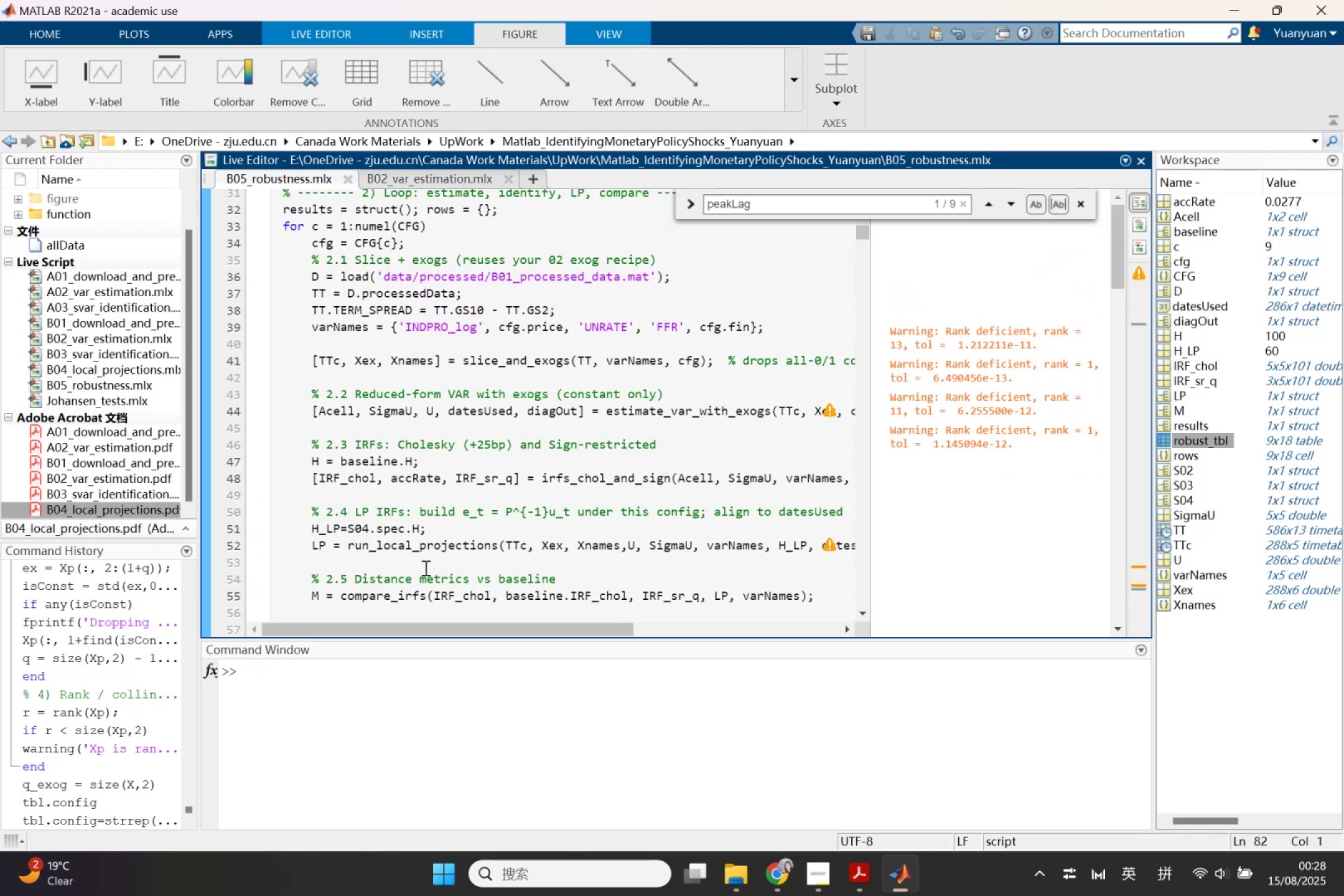 
scroll: coordinate [424, 567], scroll_direction: down, amount: 10.0
 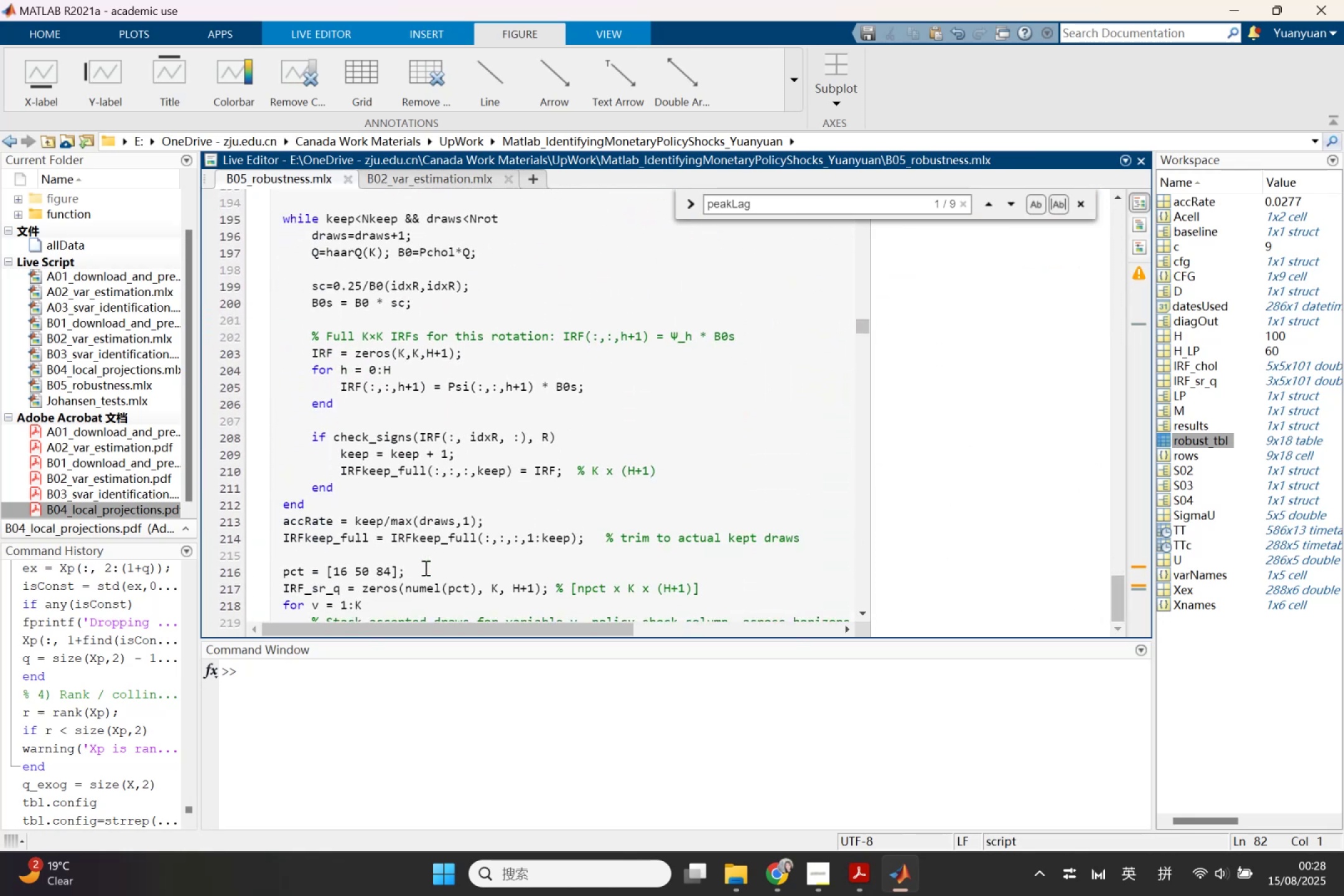 
scroll: coordinate [424, 567], scroll_direction: down, amount: 3.0
 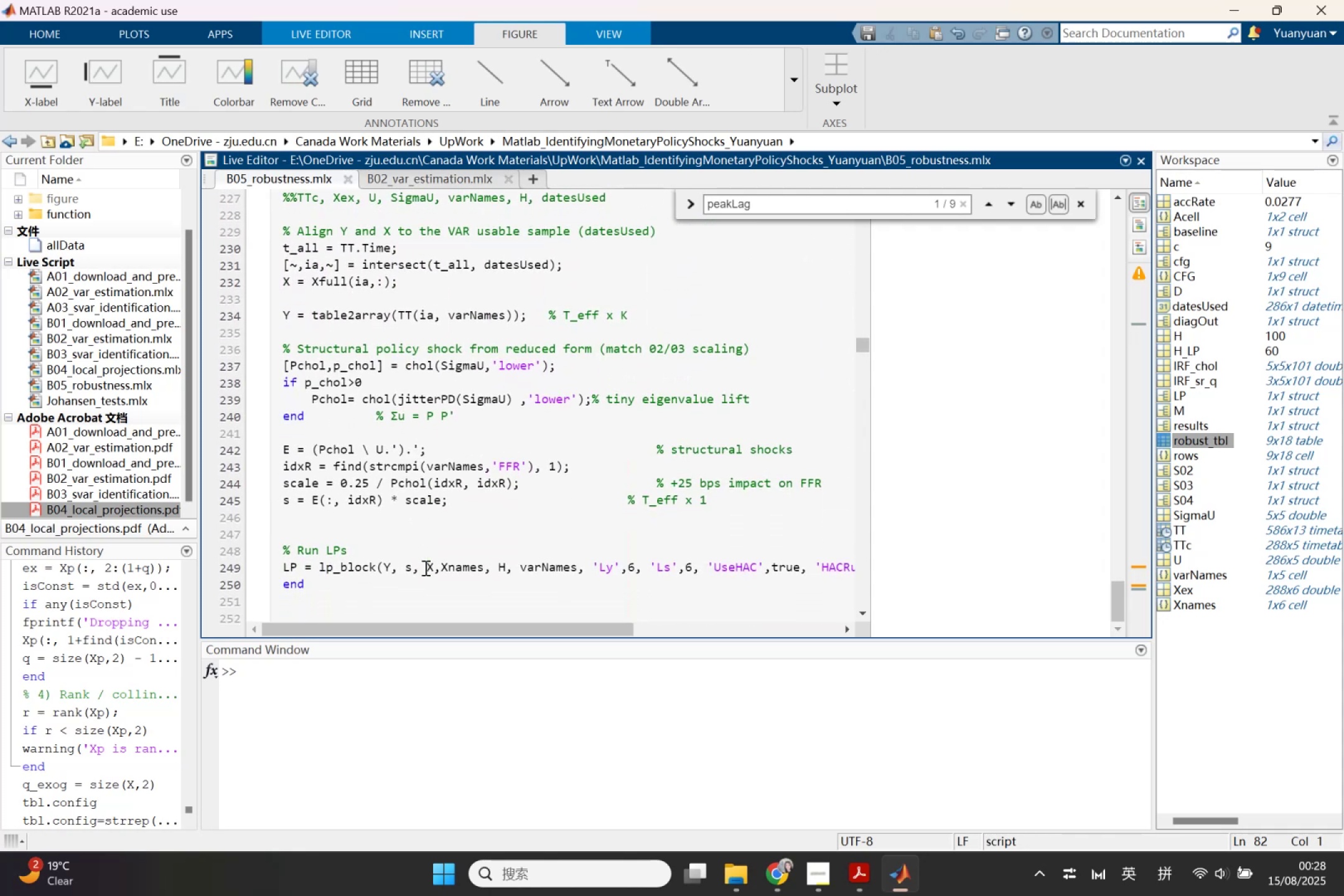 
right_click([358, 569])
 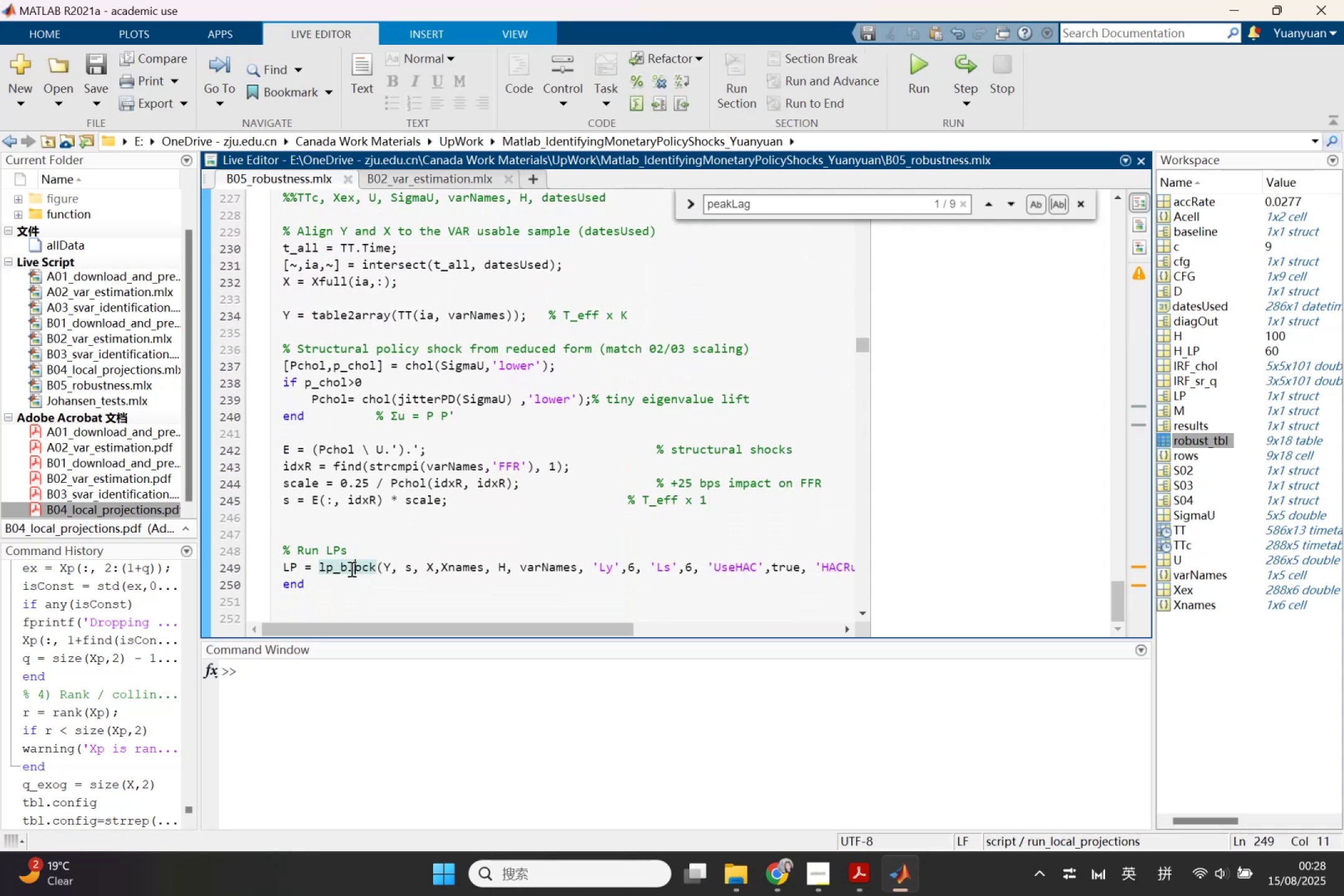 
right_click([350, 569])
 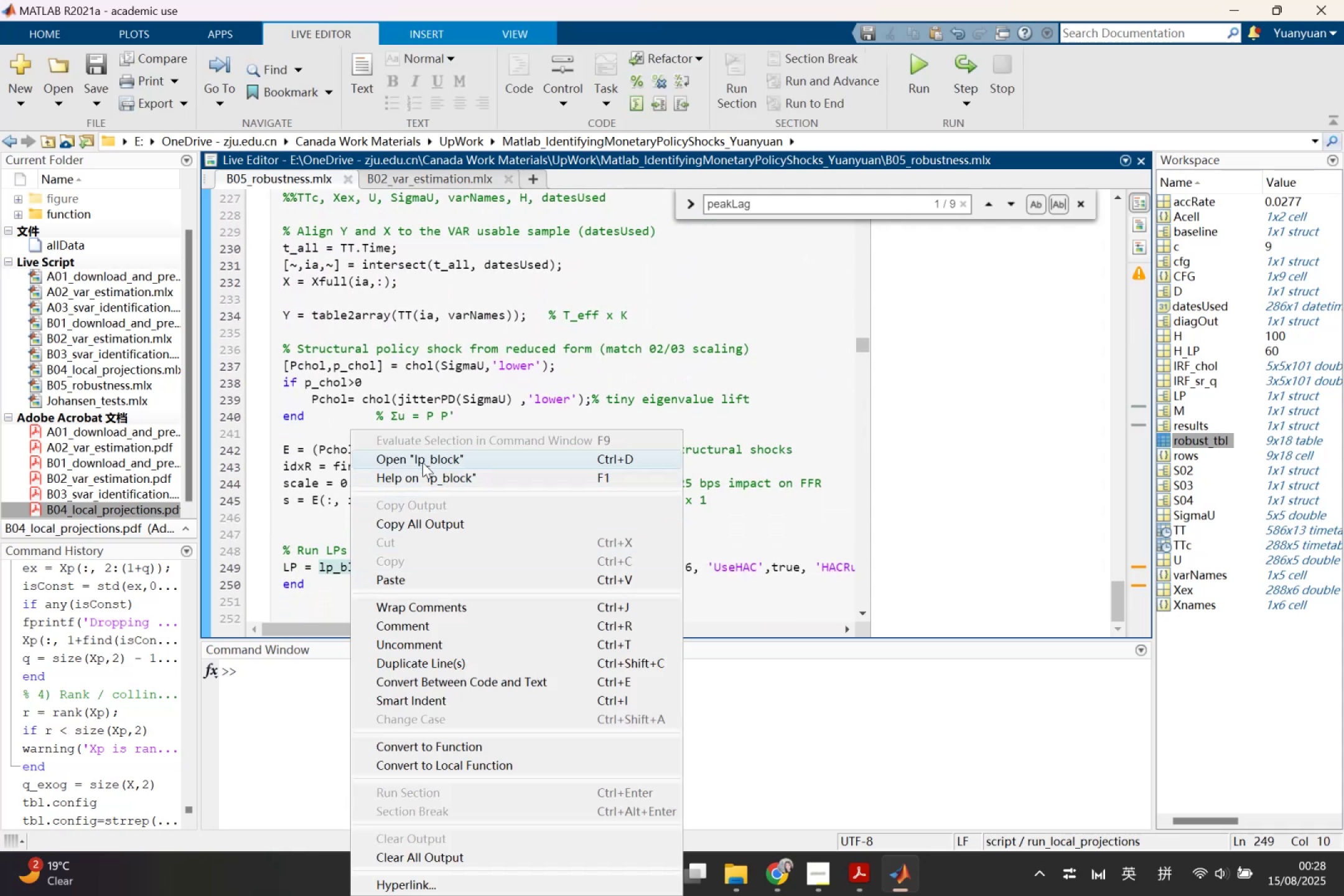 
left_click([422, 462])
 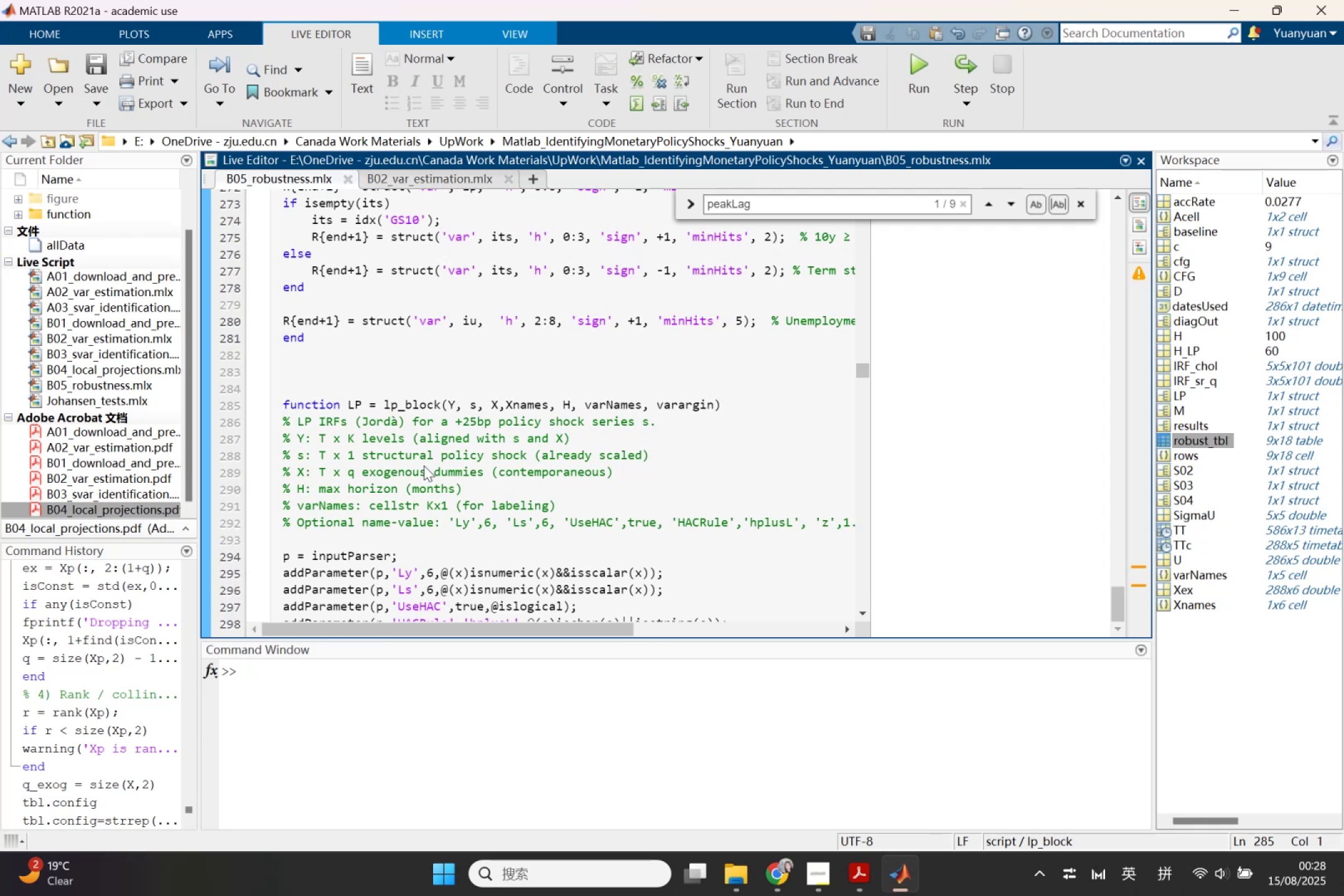 
scroll: coordinate [424, 466], scroll_direction: down, amount: 4.0
 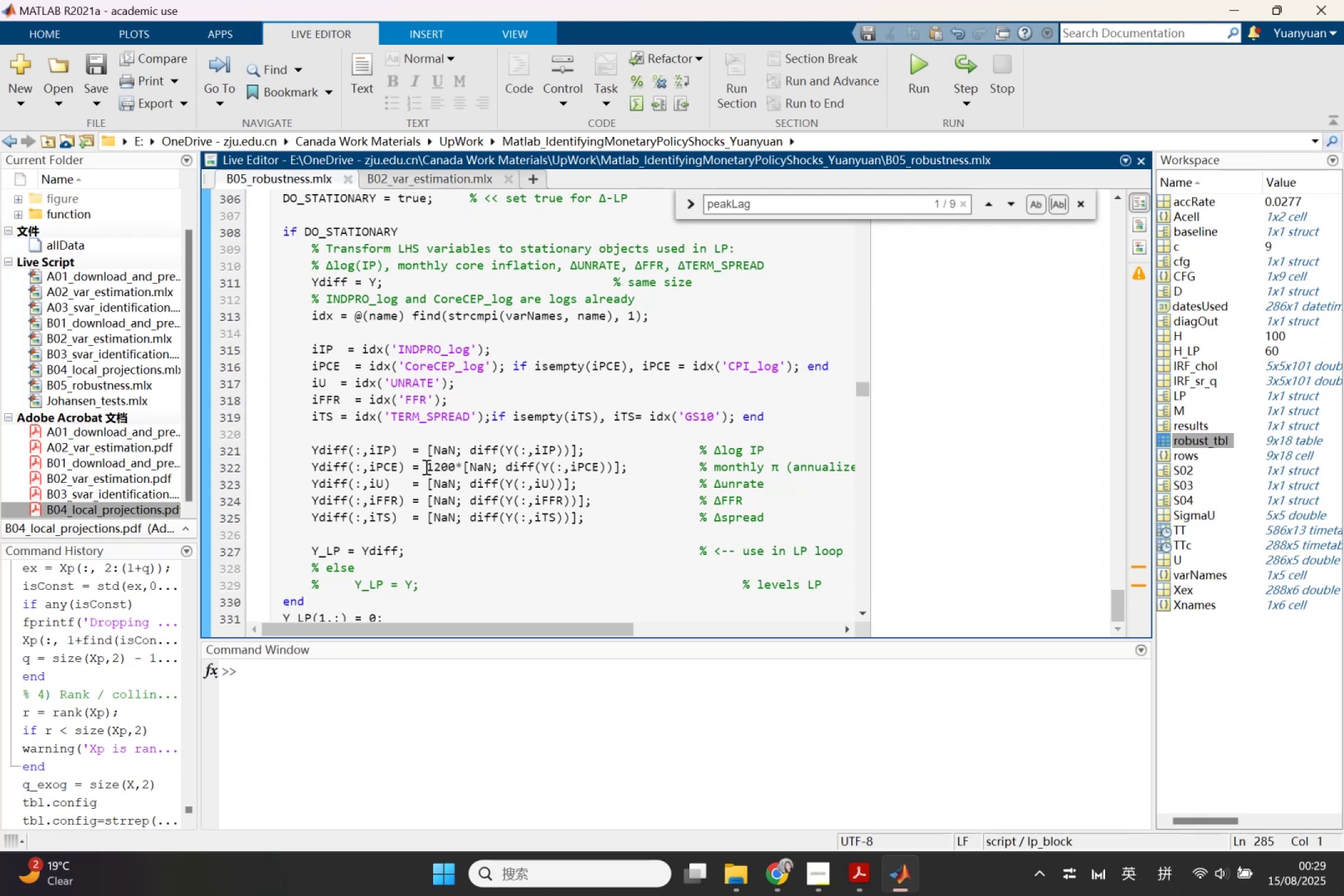 
wait(17.81)
 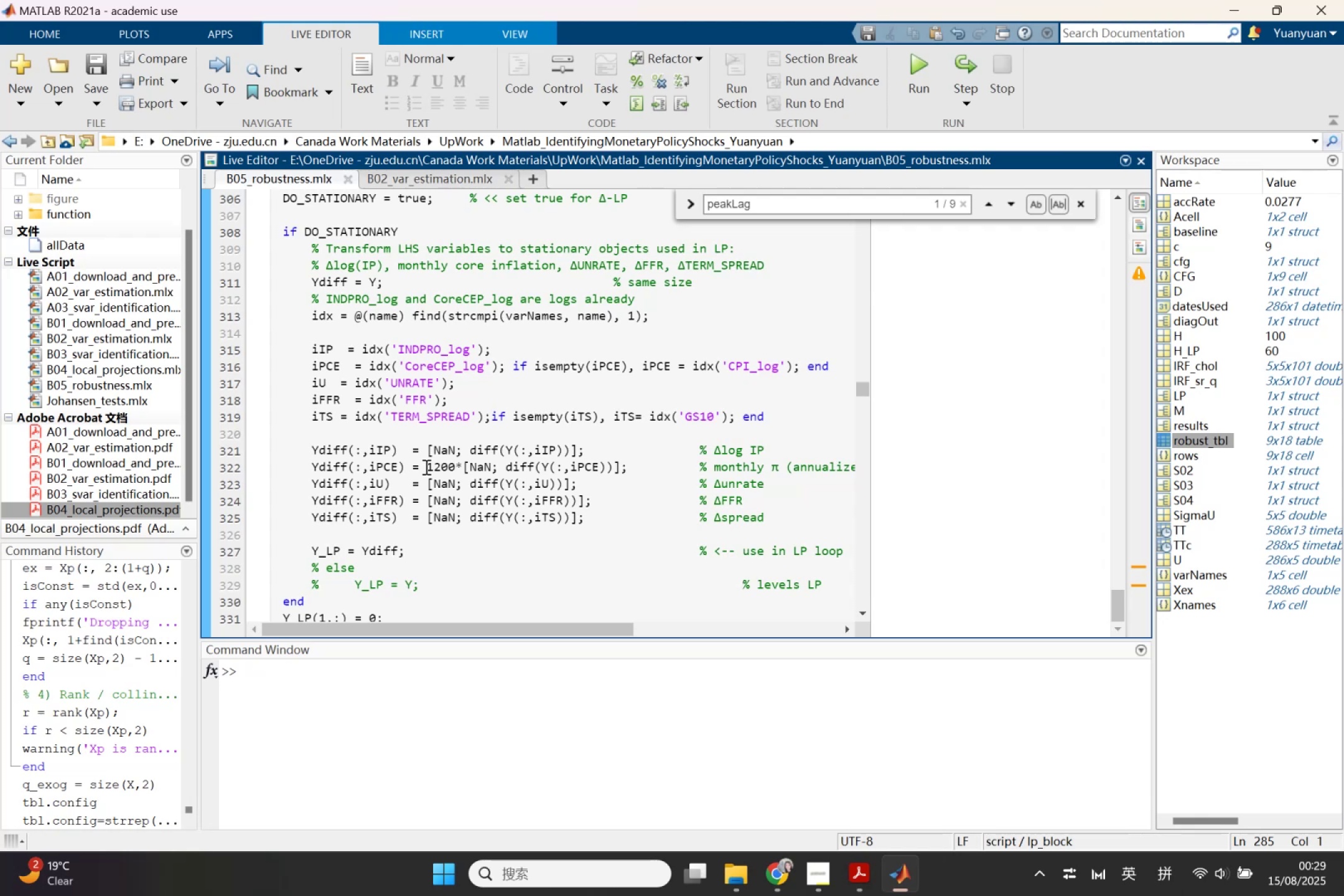 
scroll: coordinate [520, 402], scroll_direction: up, amount: 1.0
 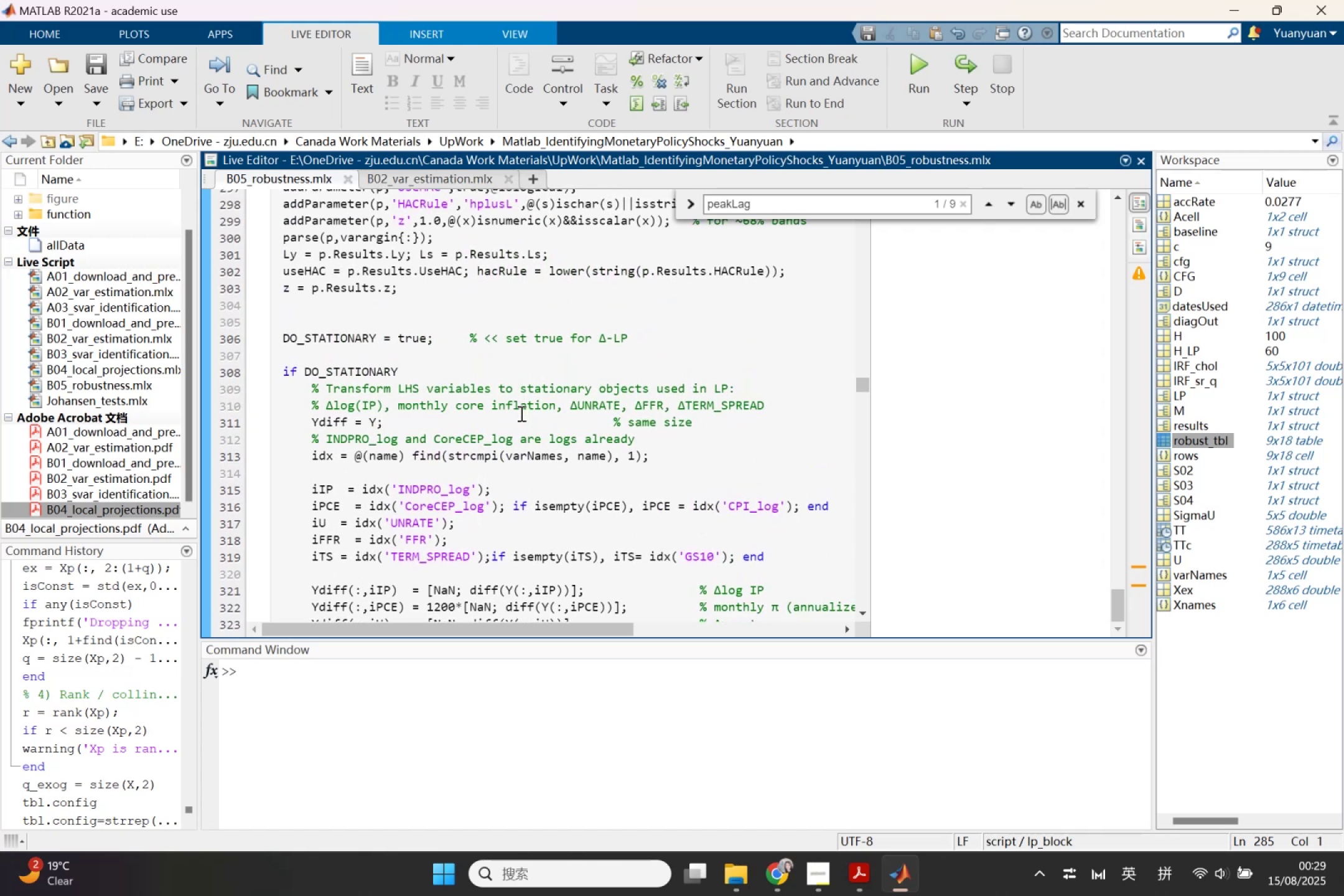 
wait(14.62)
 